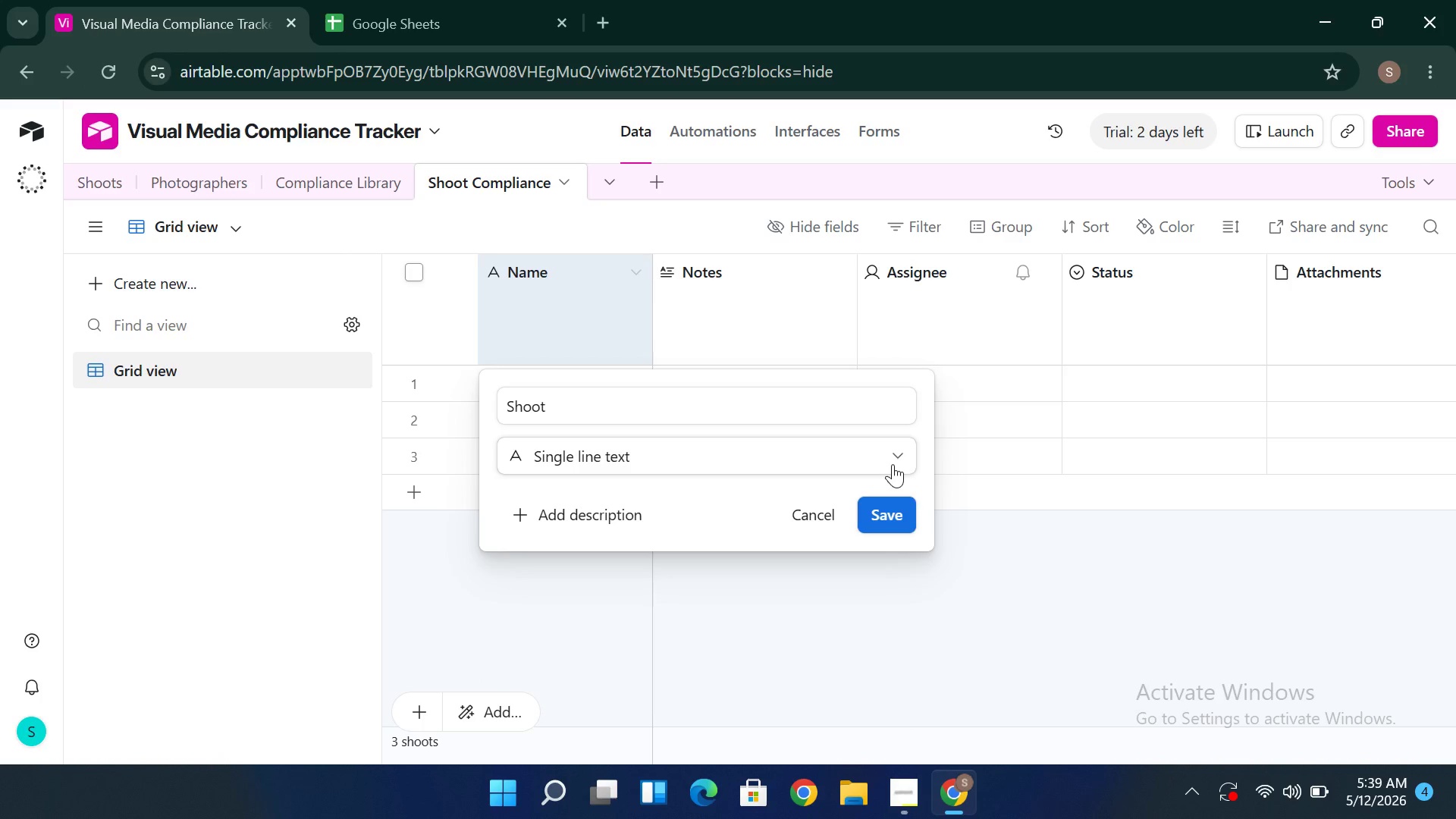 
left_click([893, 457])
 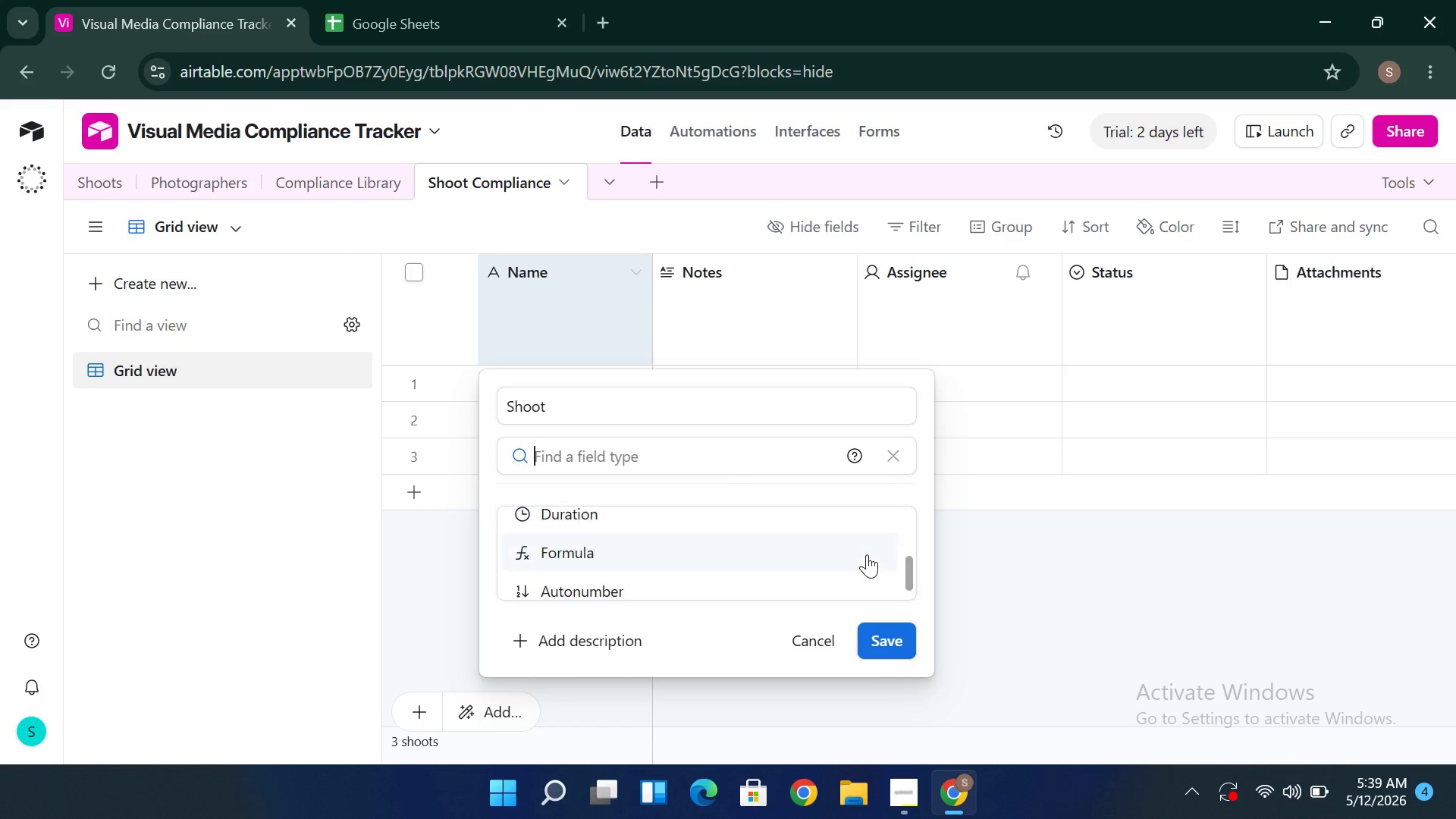 
wait(9.94)
 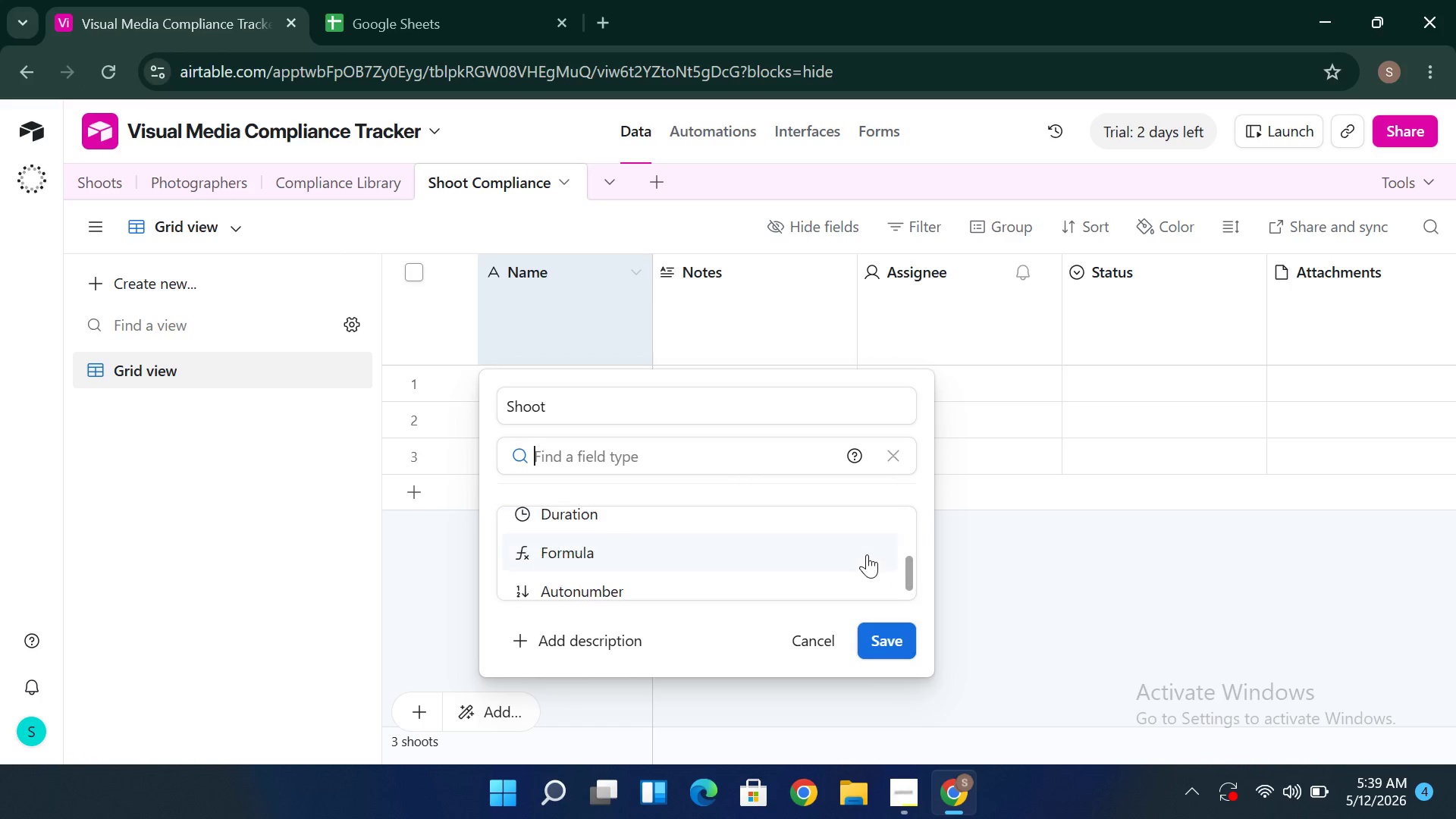 
hold_key(key=ShiftLeft, duration=1.51)
 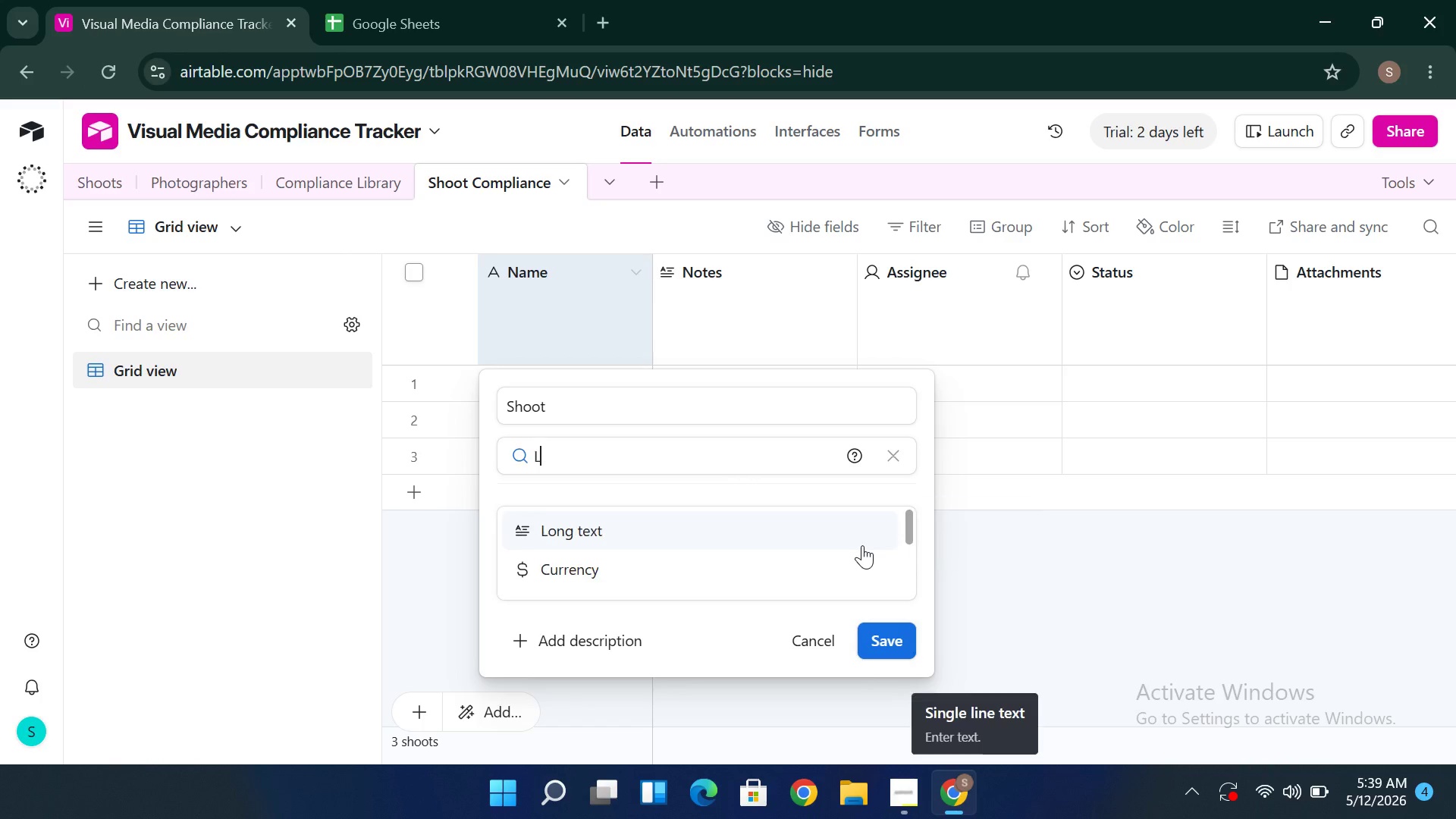 
type(Lin)
 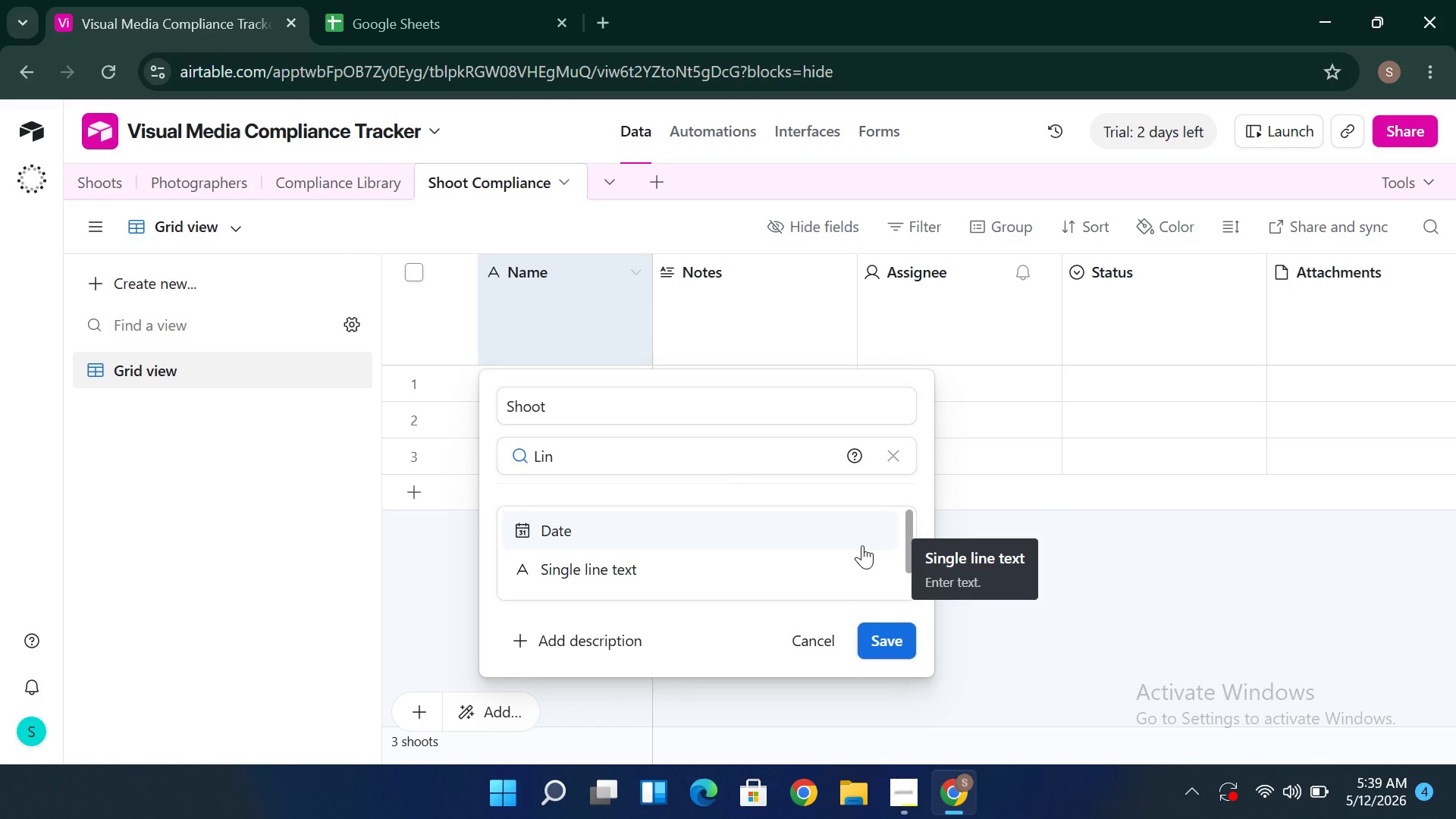 
mouse_move([841, 582])
 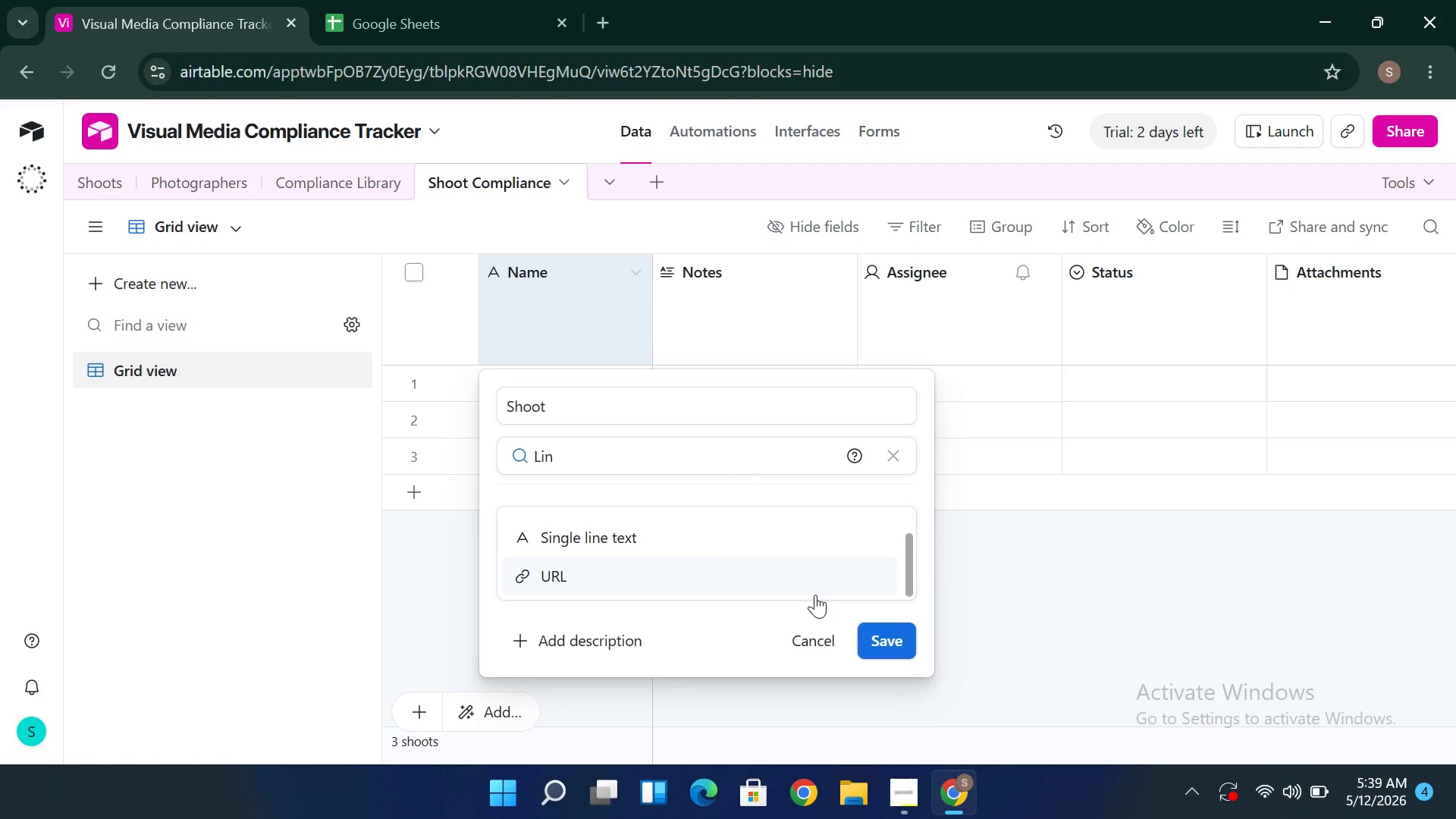 
left_click([815, 595])
 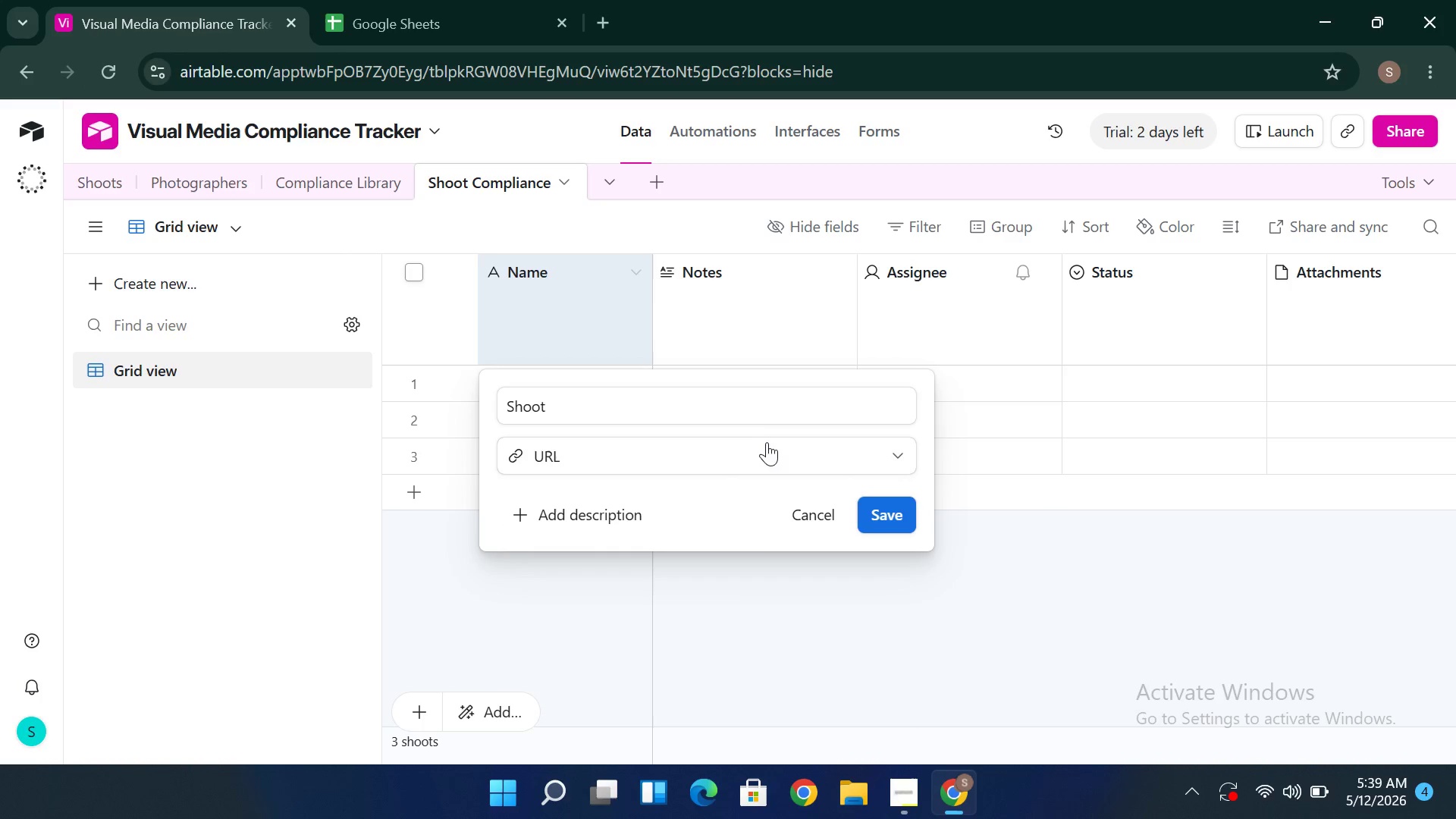 
left_click([769, 453])
 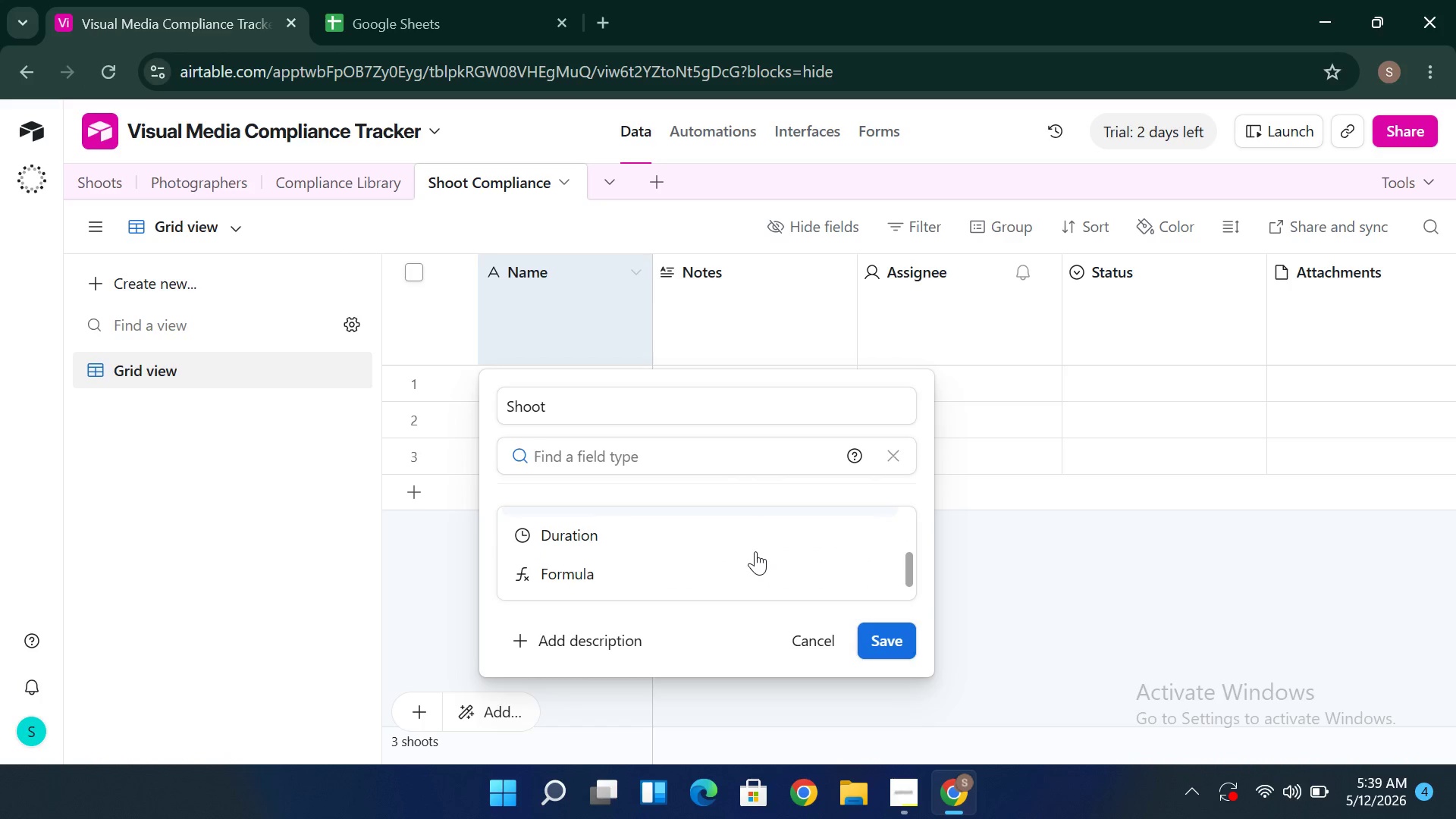 
wait(12.11)
 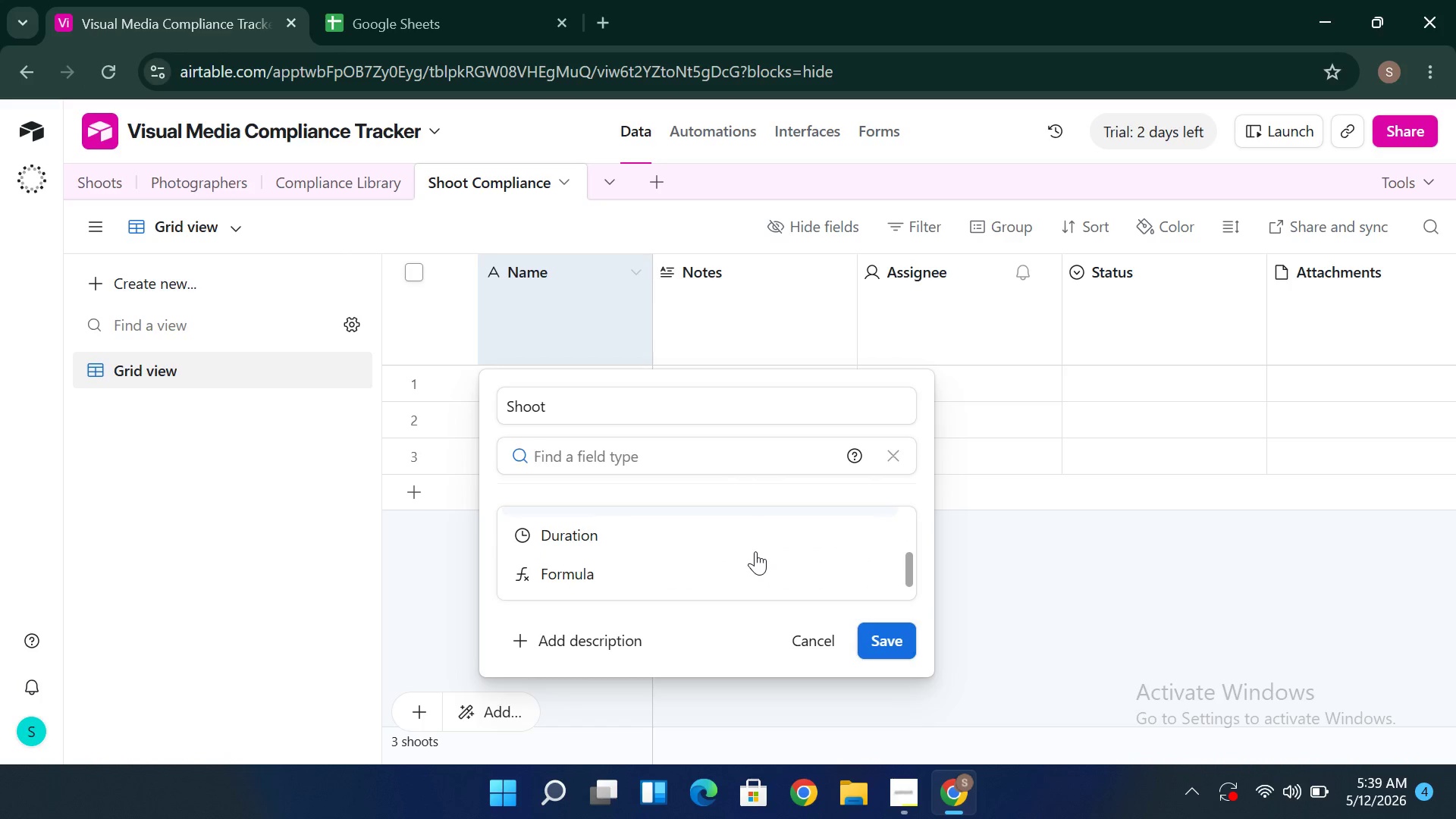 
mouse_move([805, 579])
 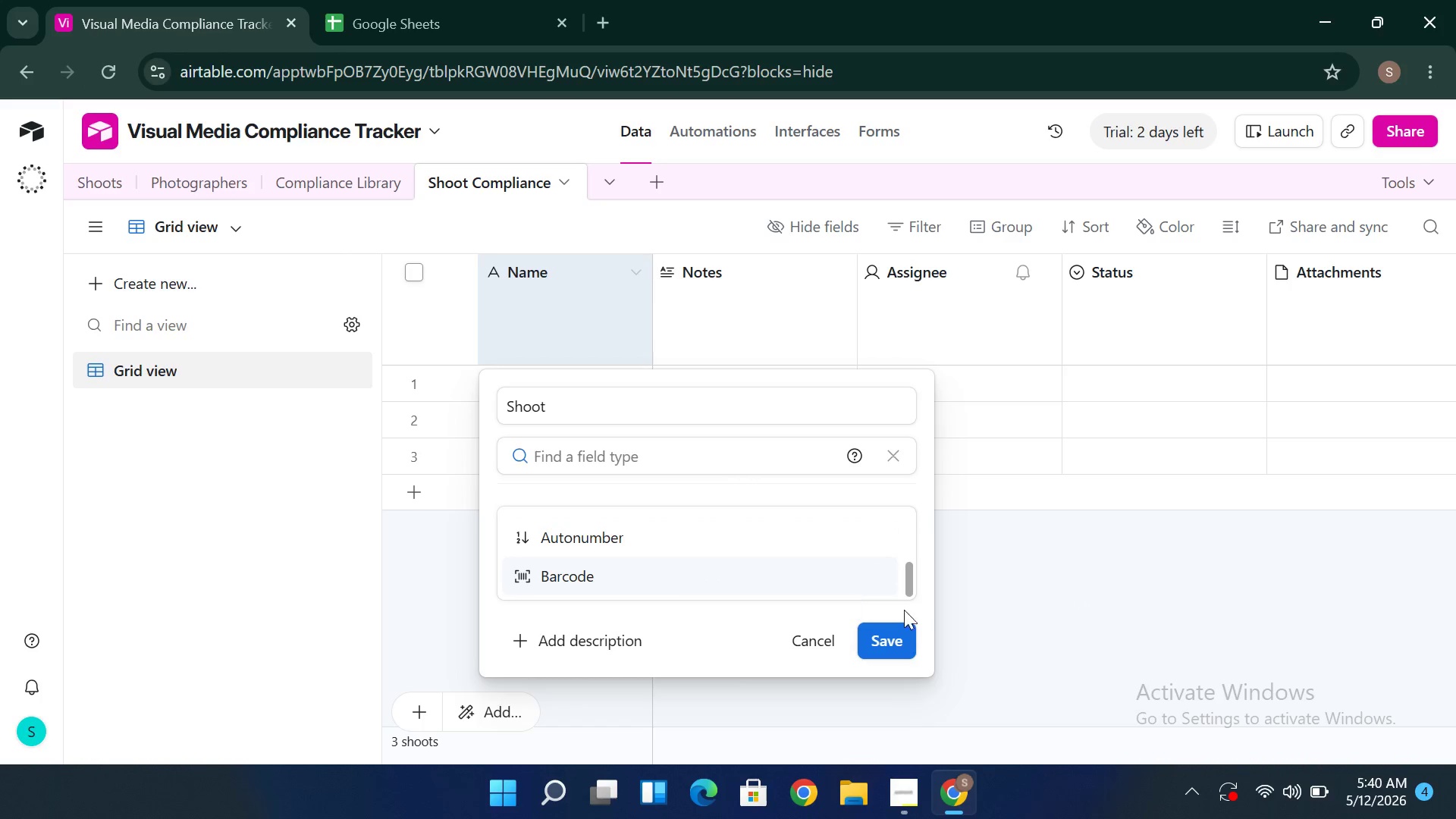 
left_click([1015, 648])
 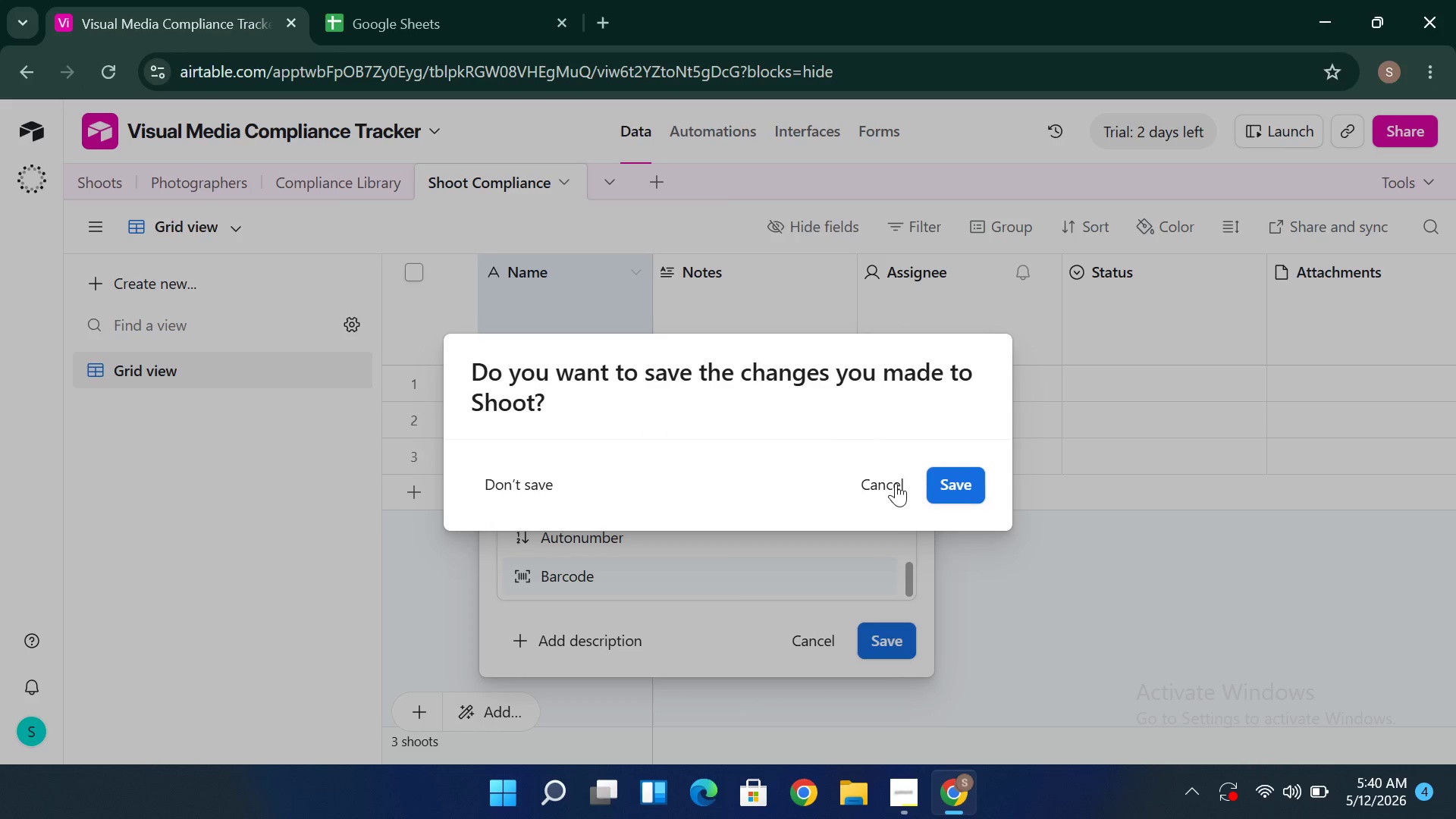 
left_click([893, 482])
 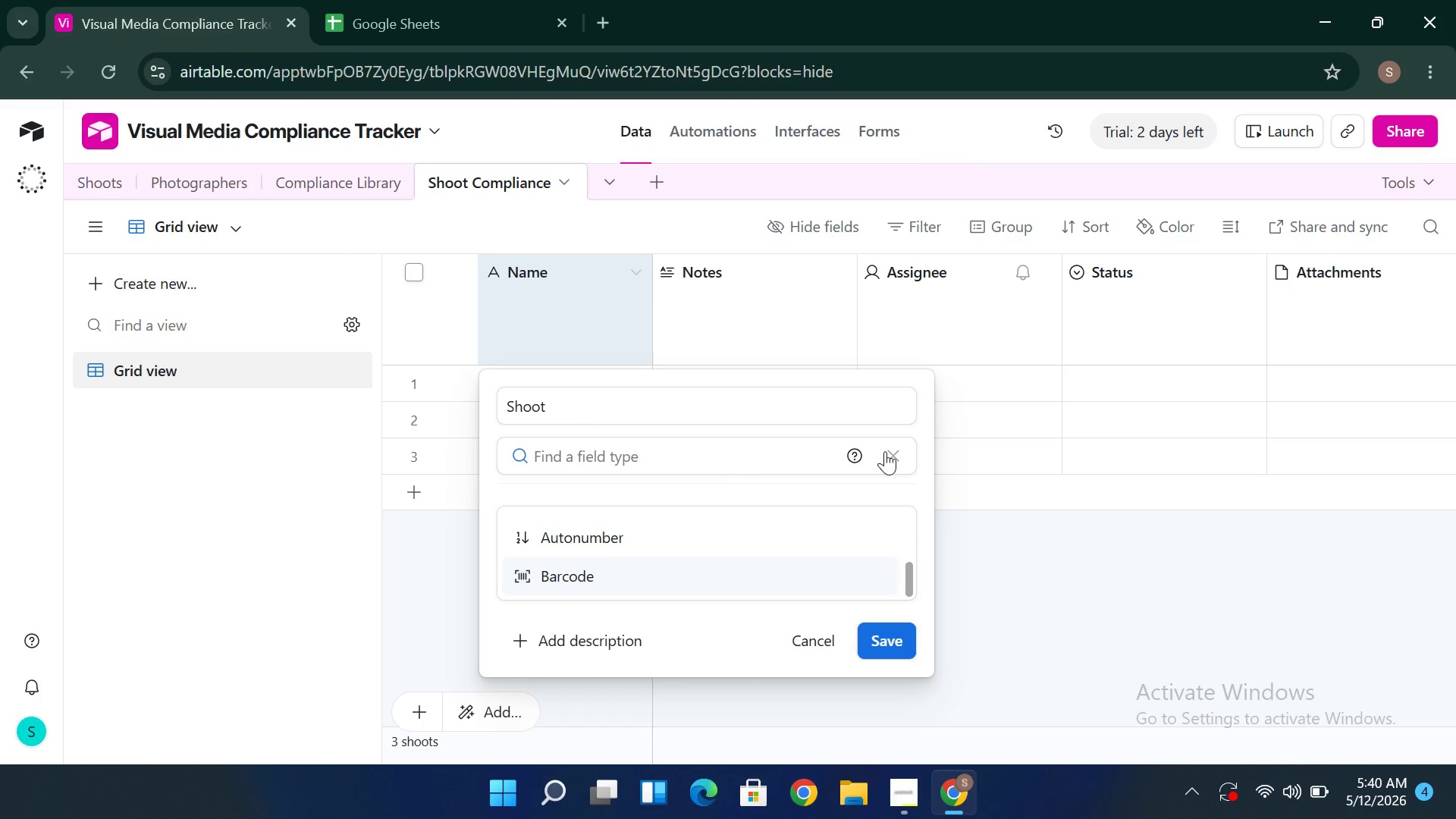 
left_click([885, 451])
 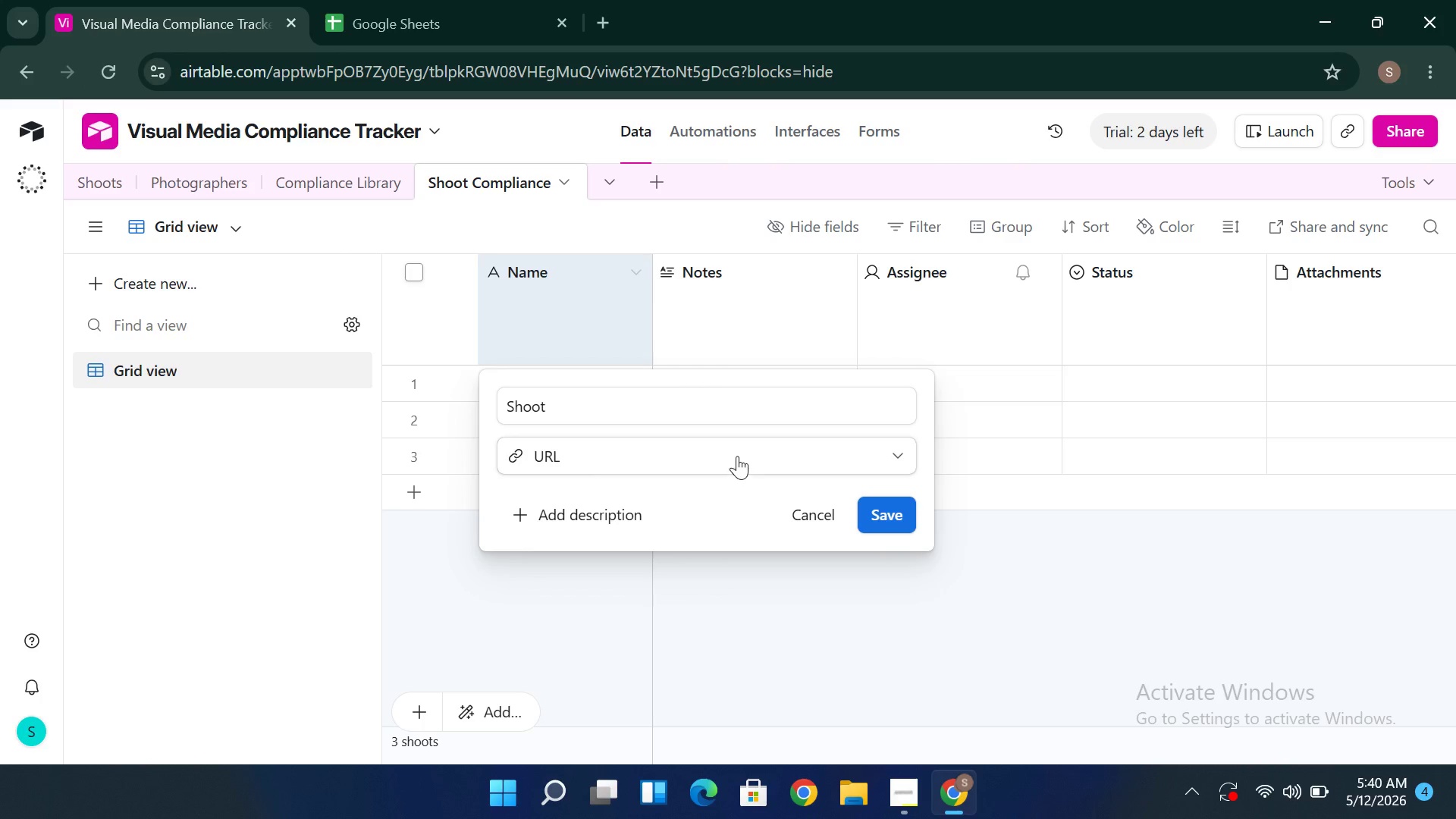 
left_click([737, 451])
 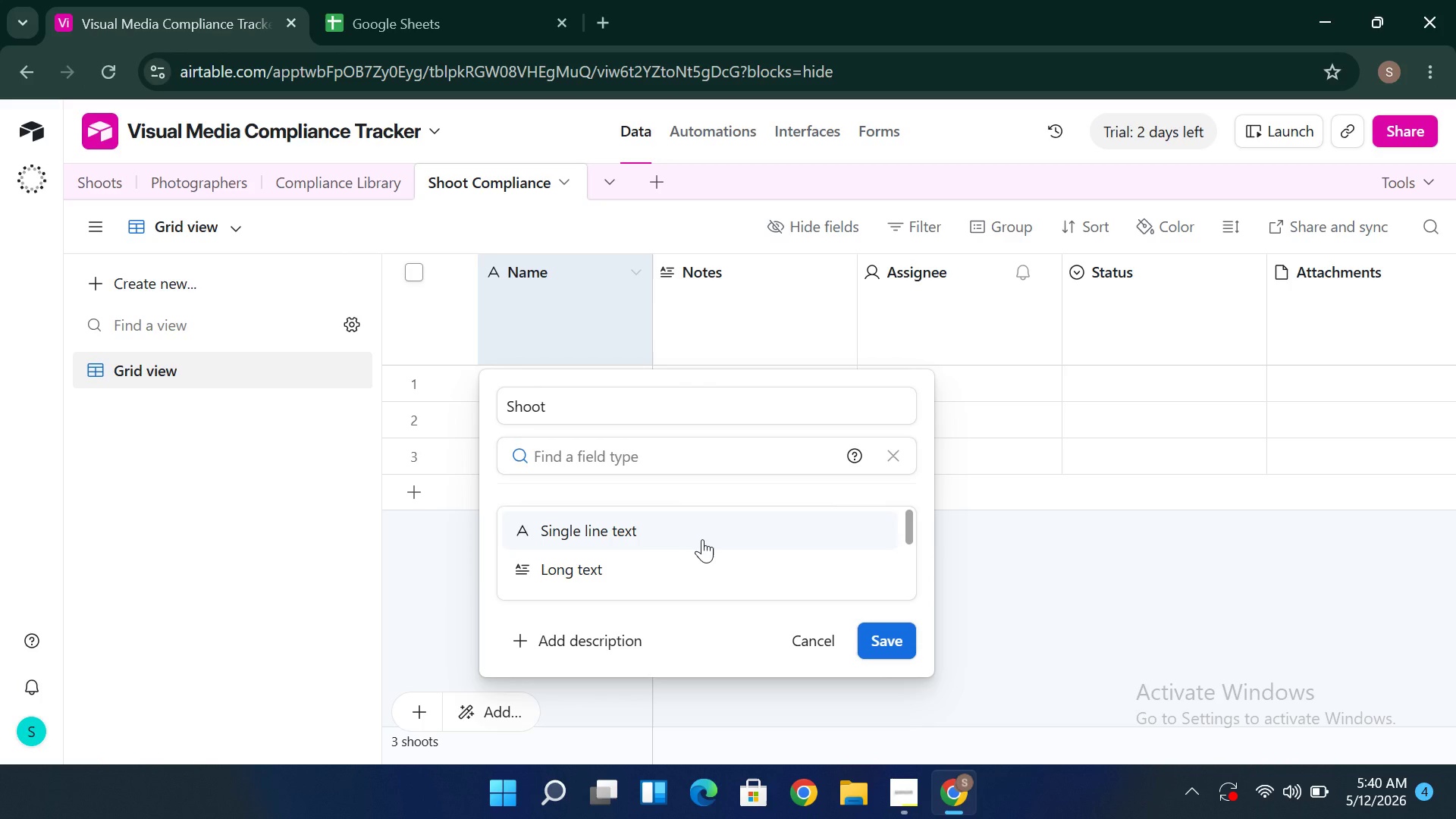 
left_click([702, 539])
 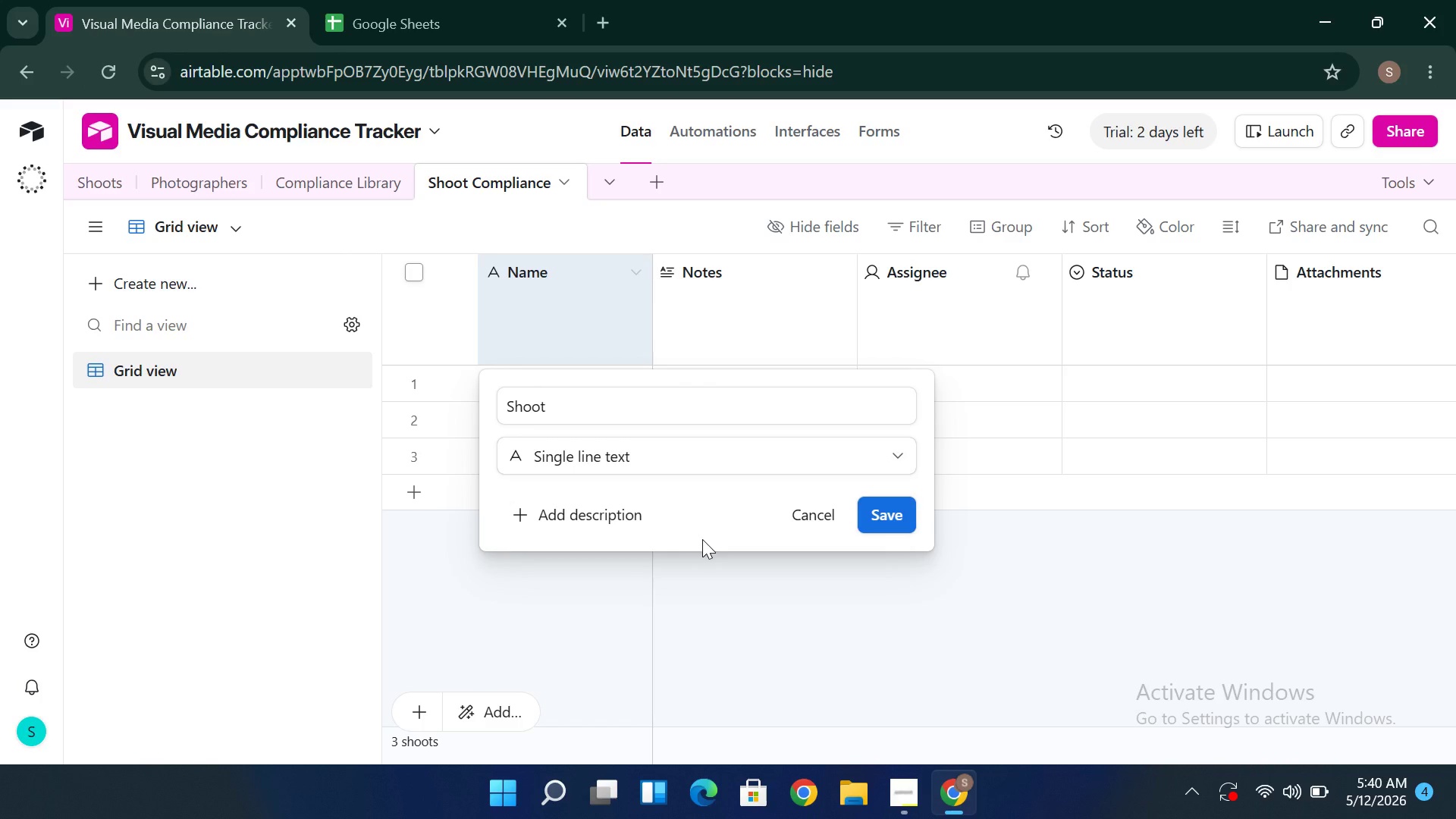 
wait(27.59)
 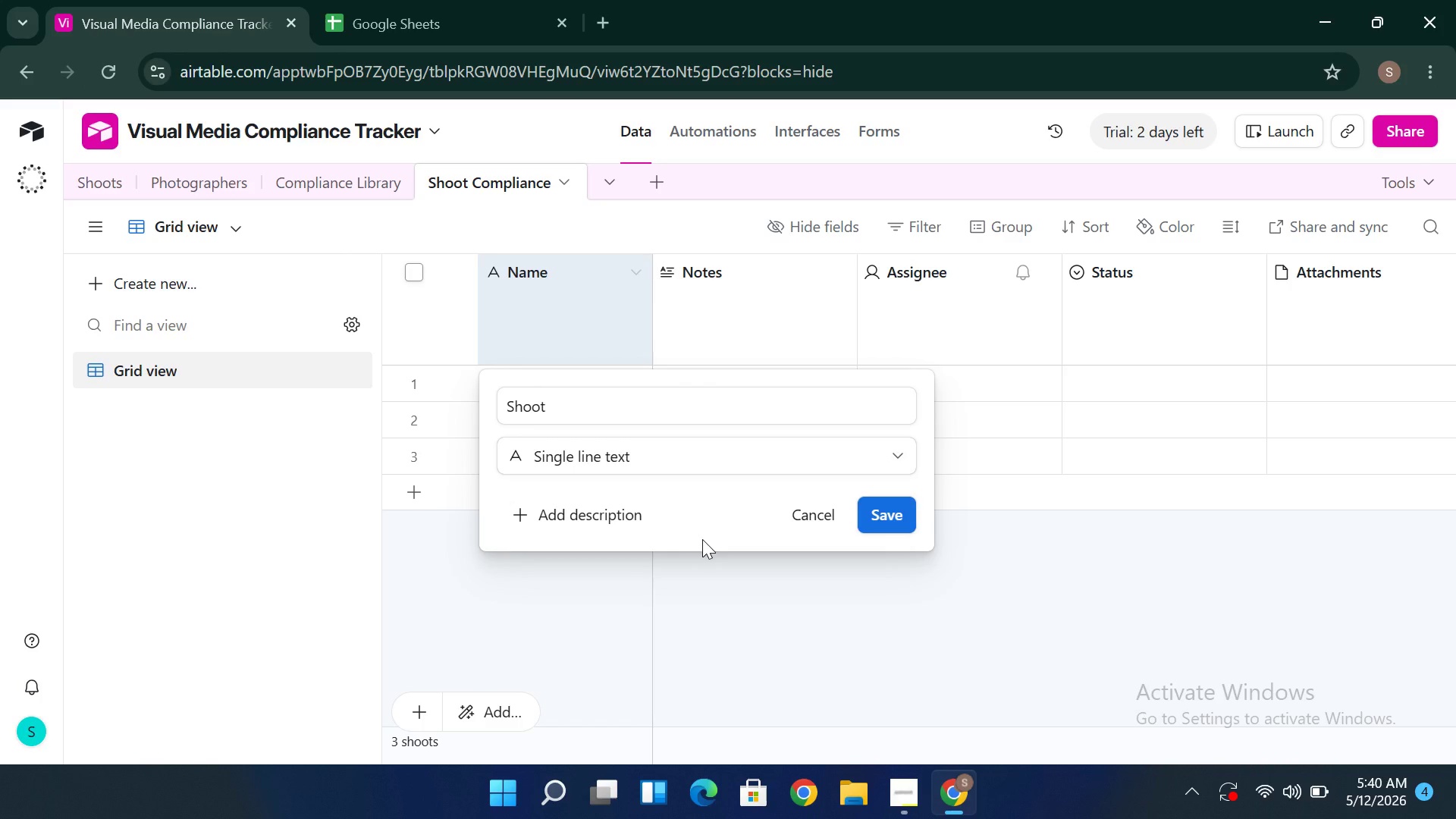 
left_click([648, 453])
 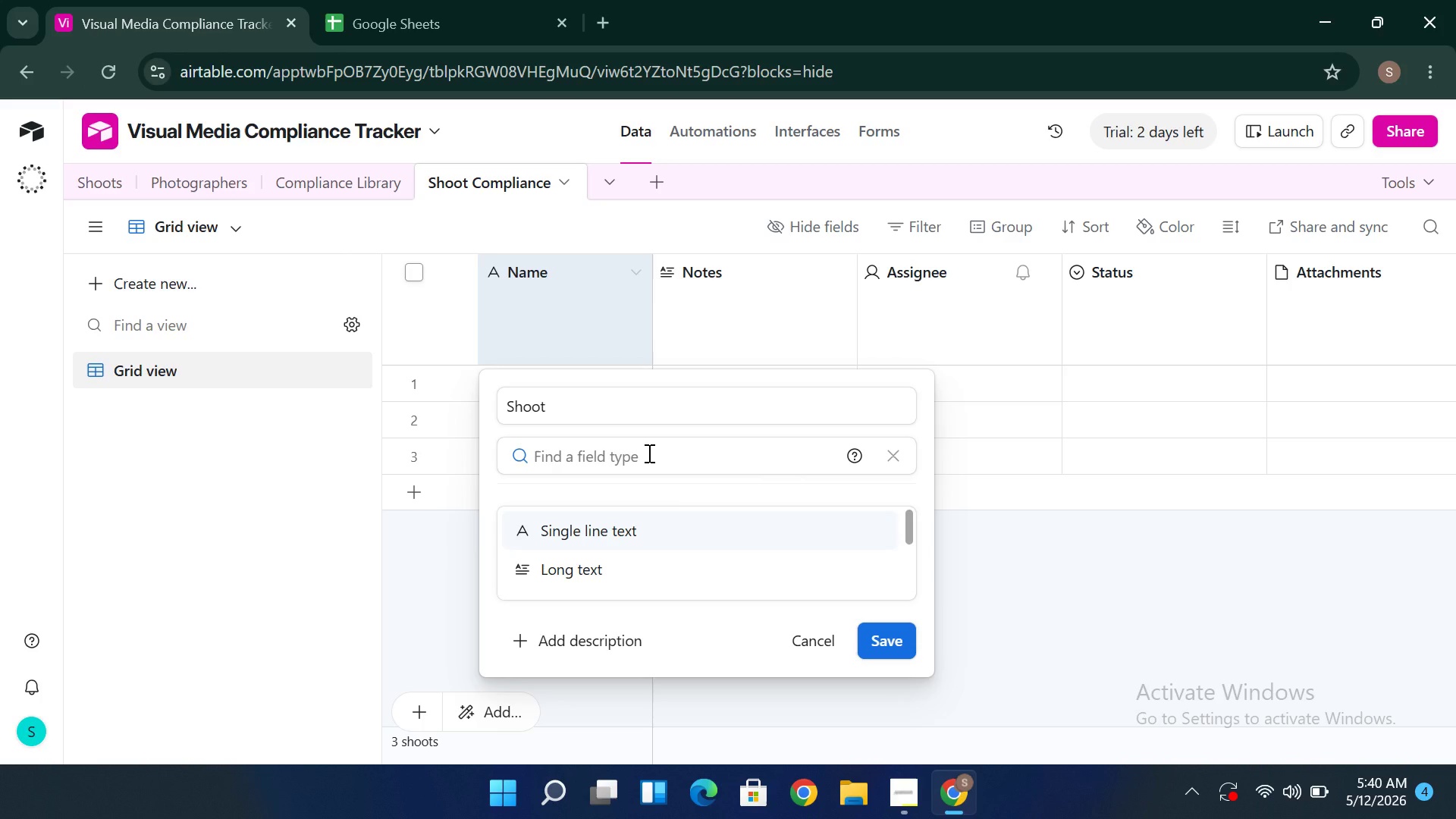 
type(Link)
 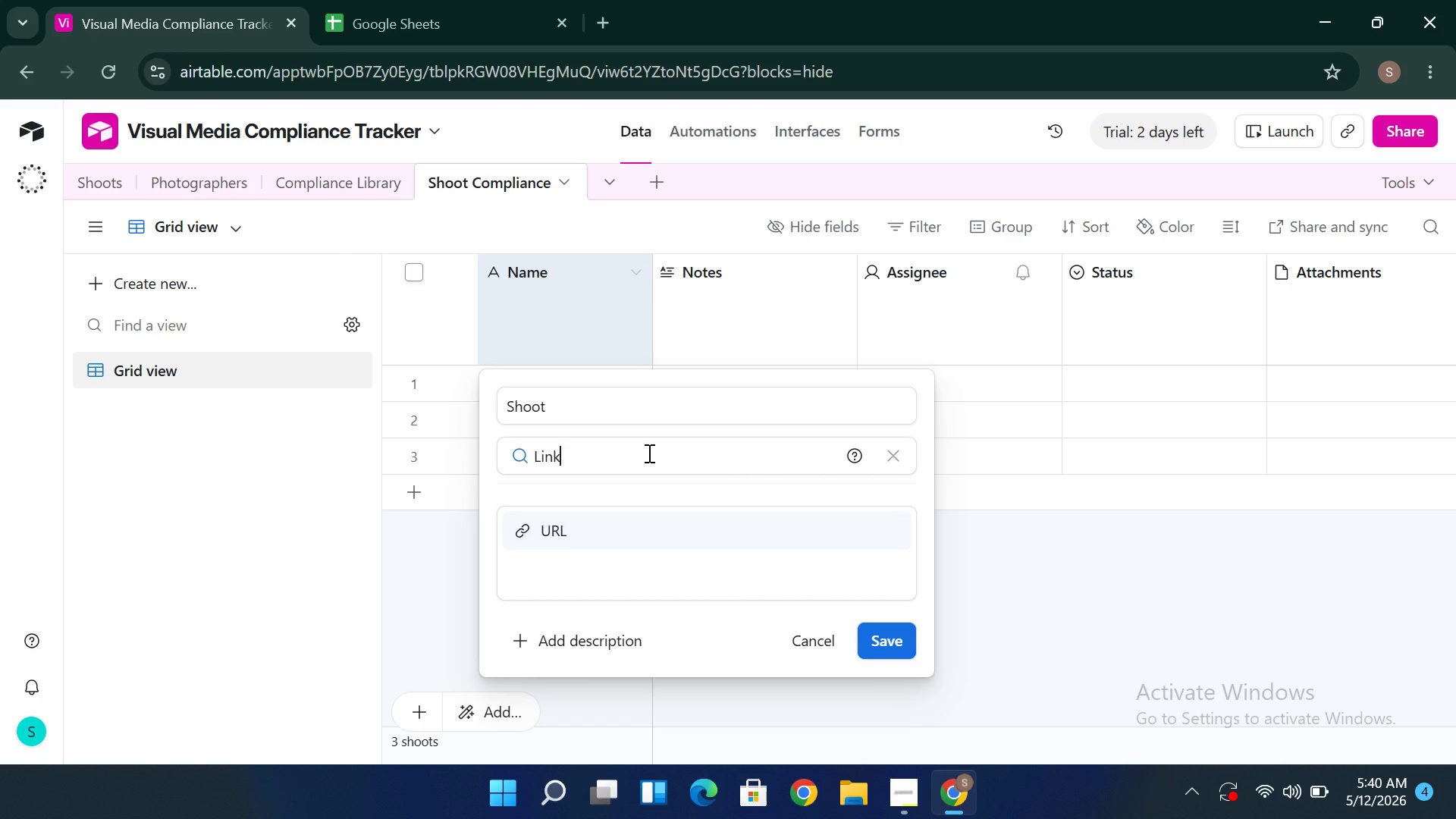 
wait(10.55)
 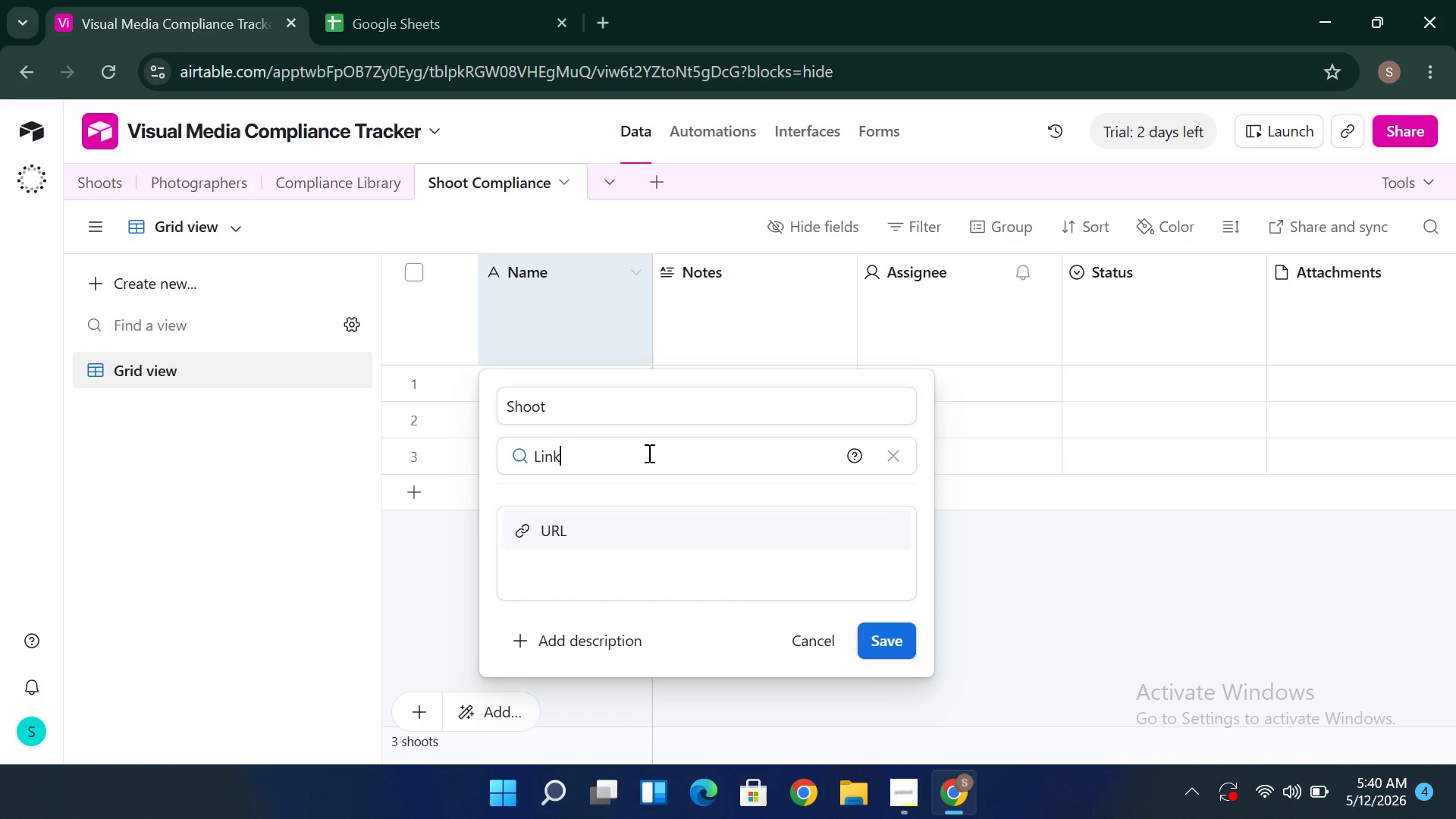 
left_click([902, 454])
 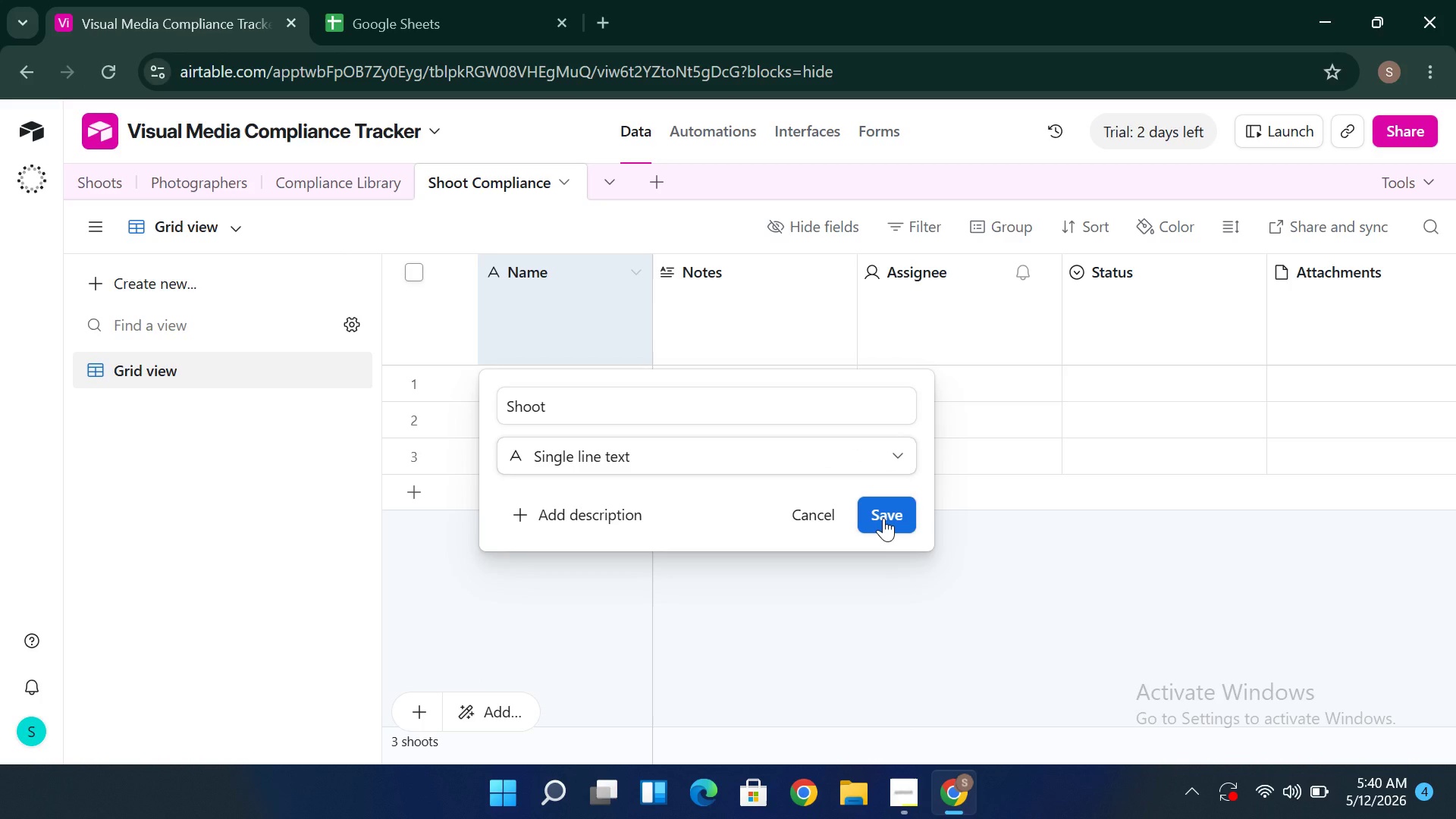 
left_click([883, 518])
 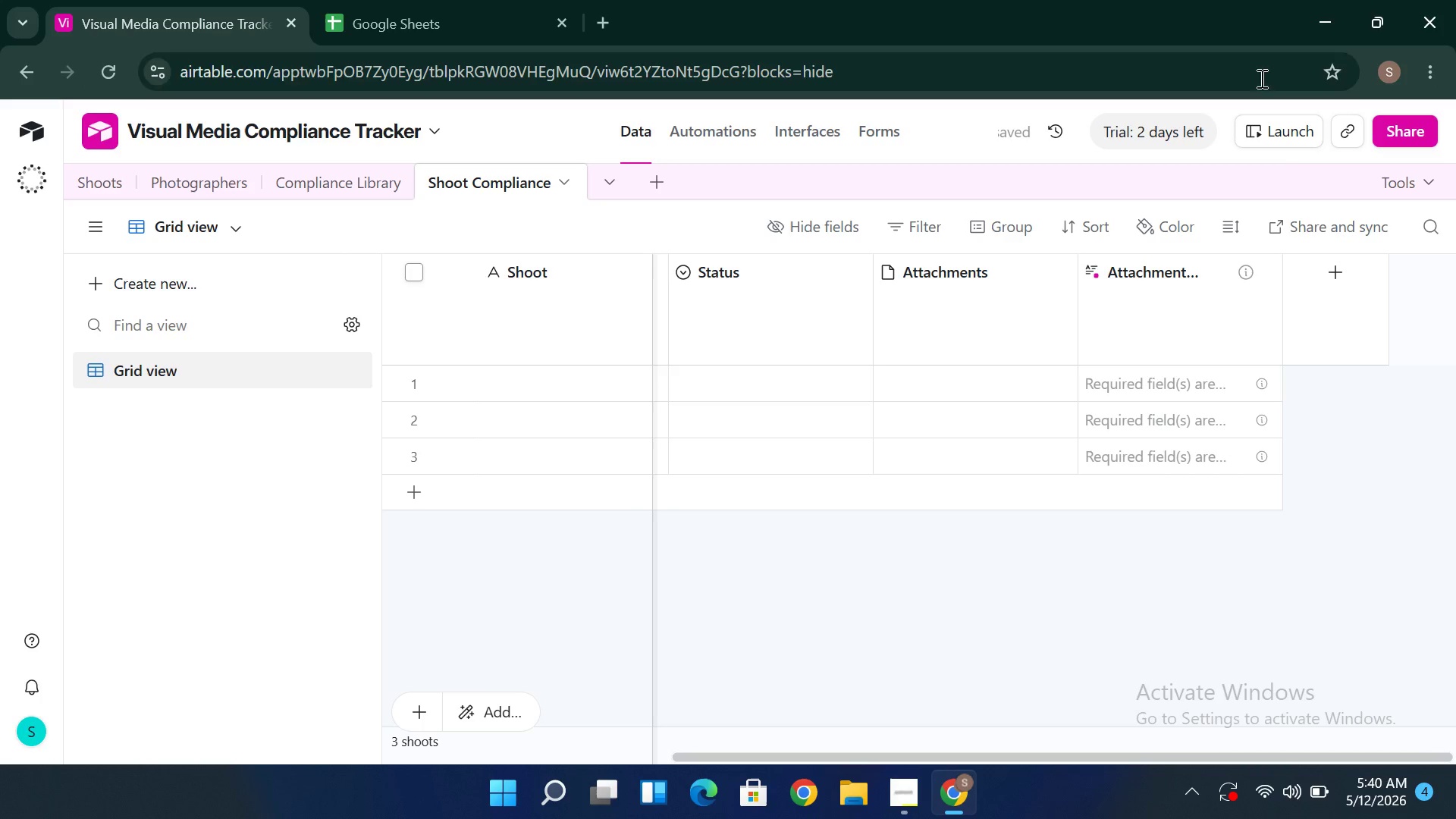 
wait(7.92)
 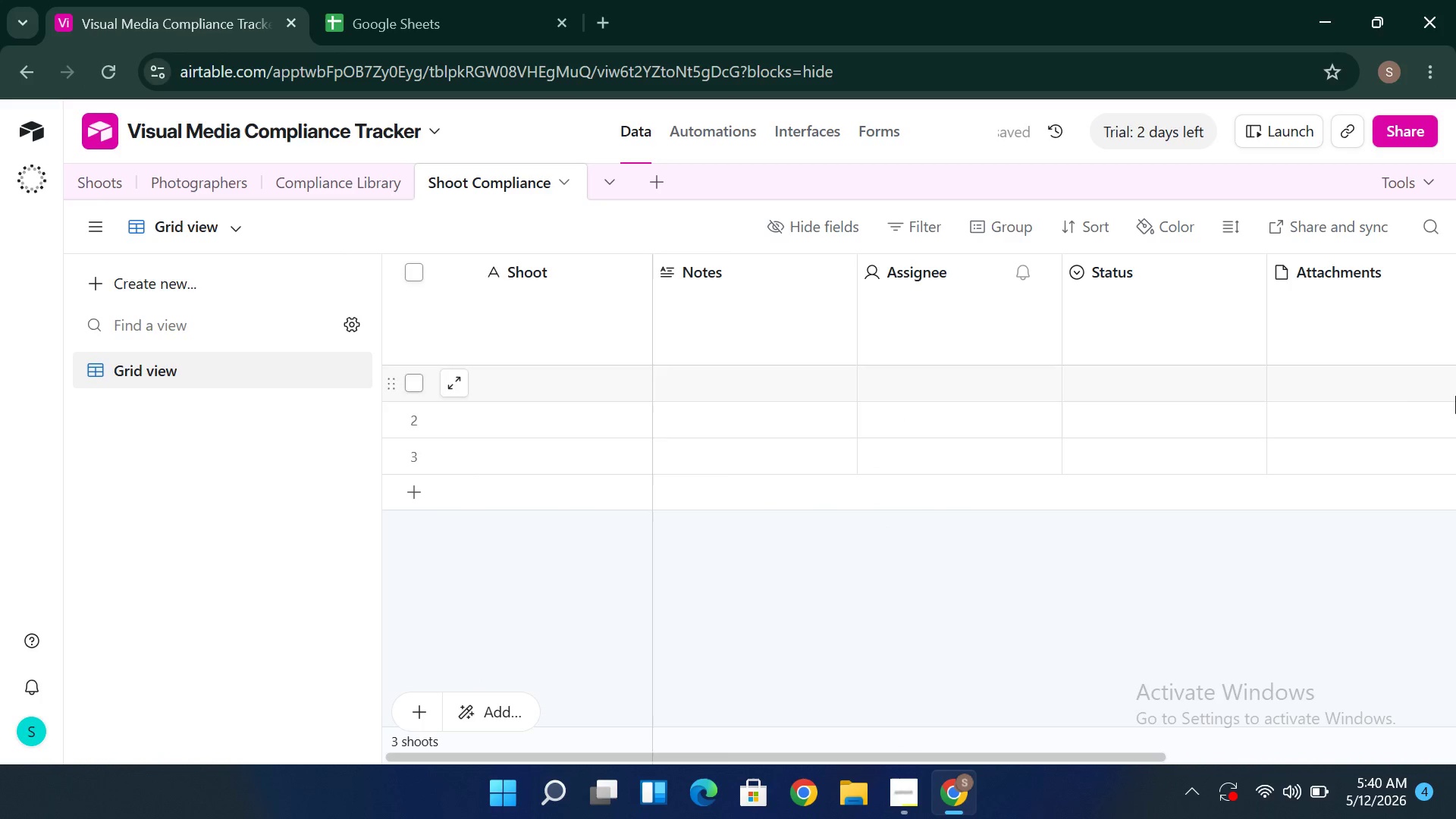 
left_click([1332, 271])
 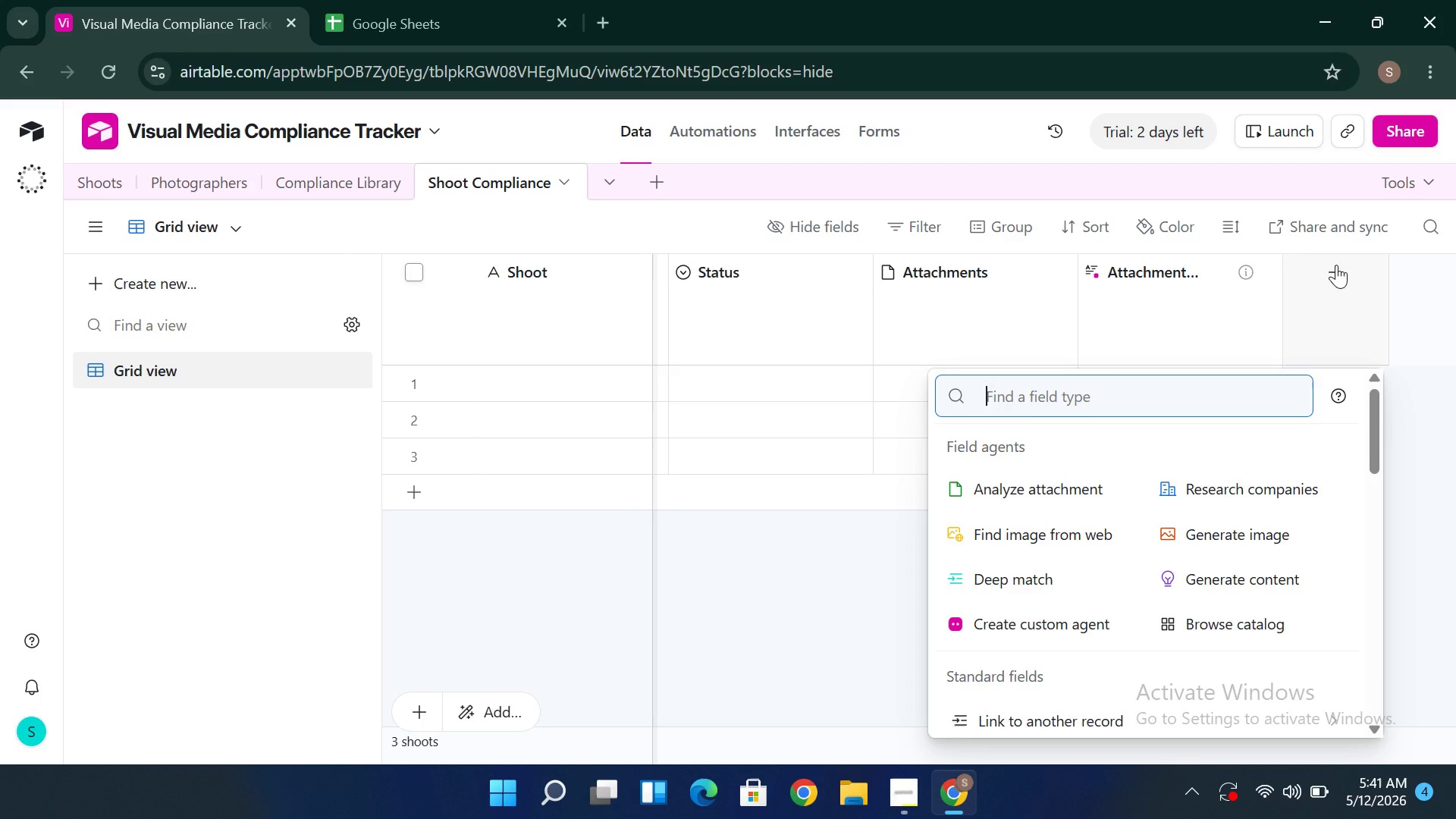 
wait(15.05)
 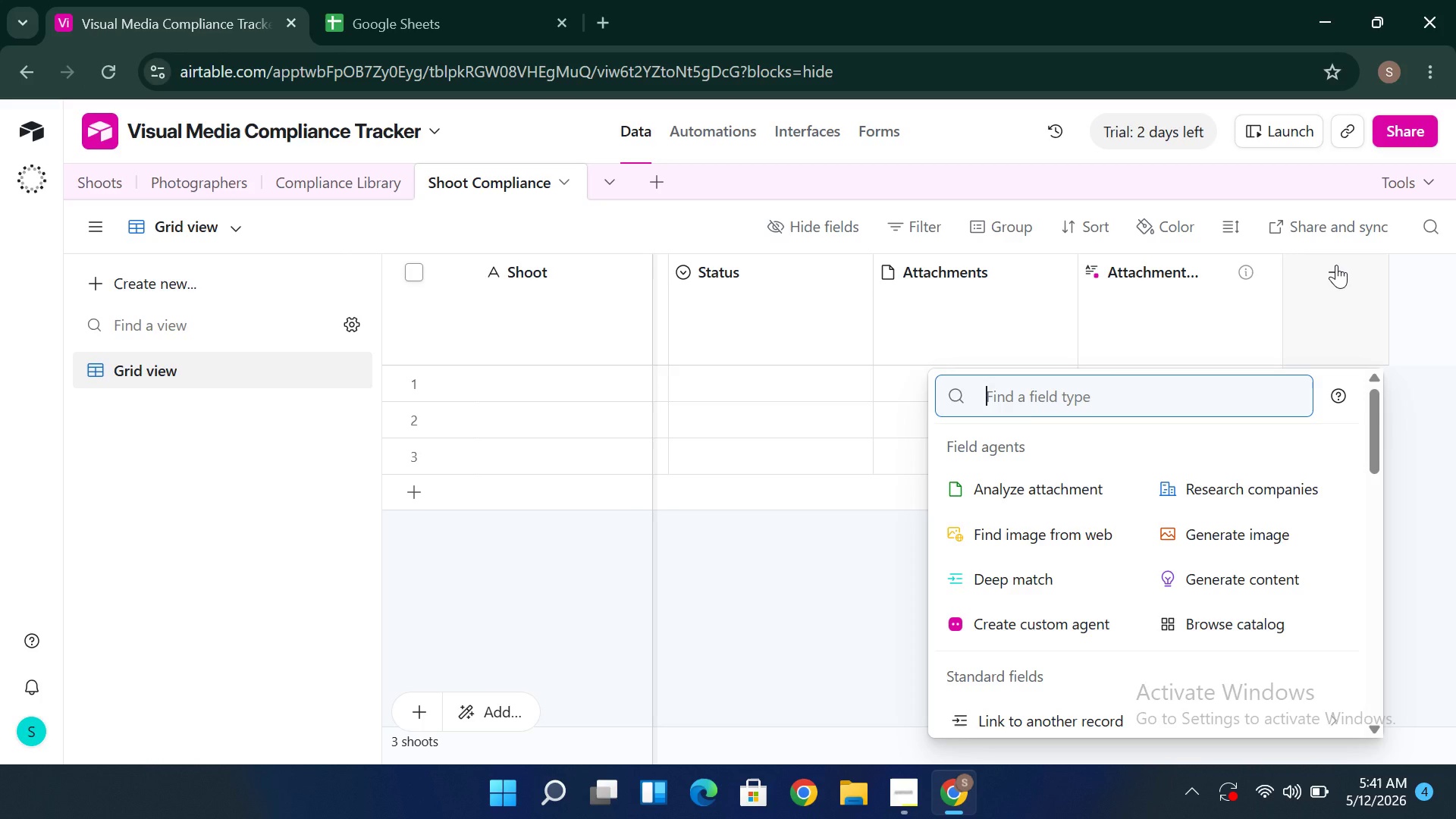 
double_click([1081, 711])
 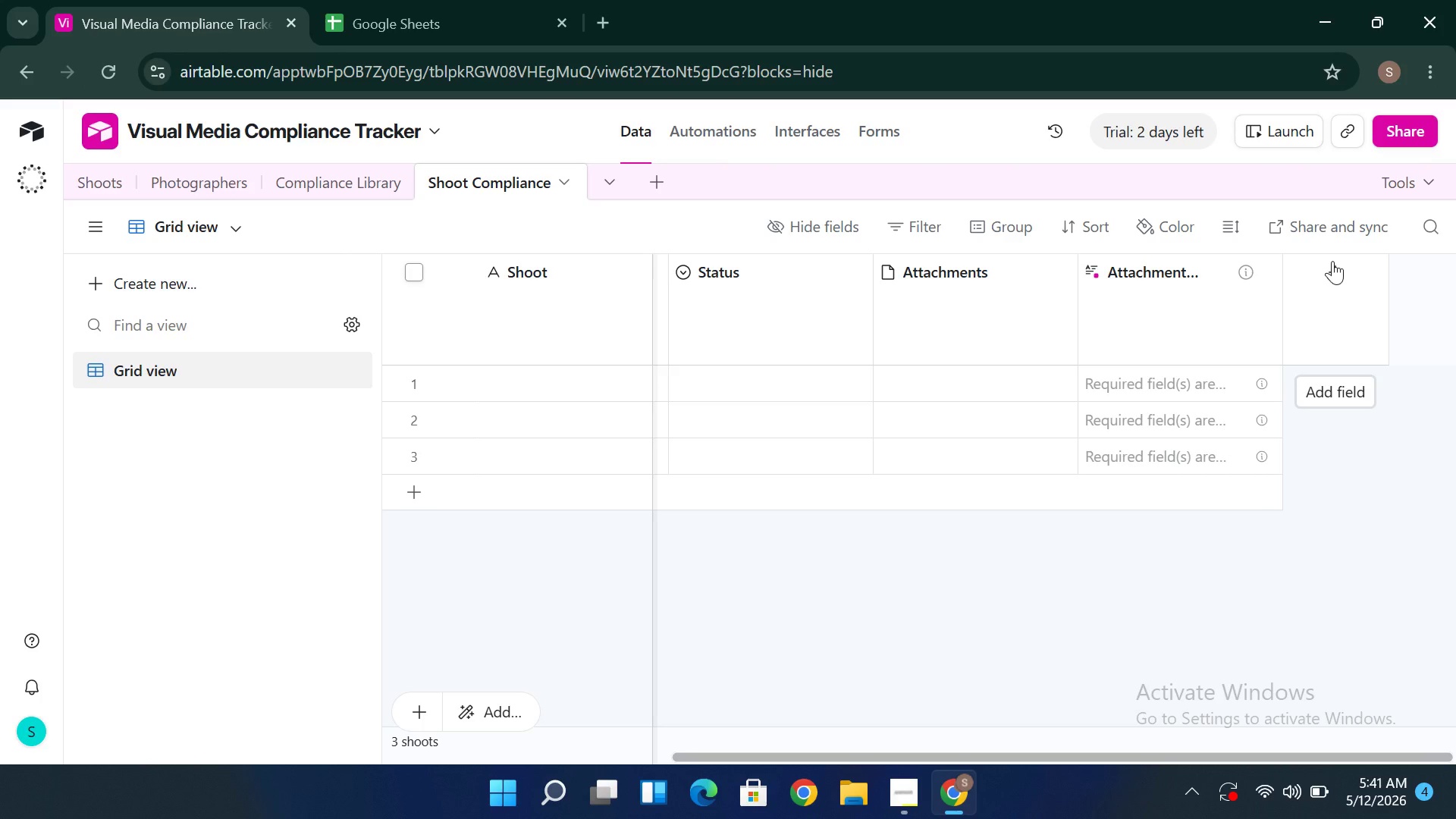 
wait(5.98)
 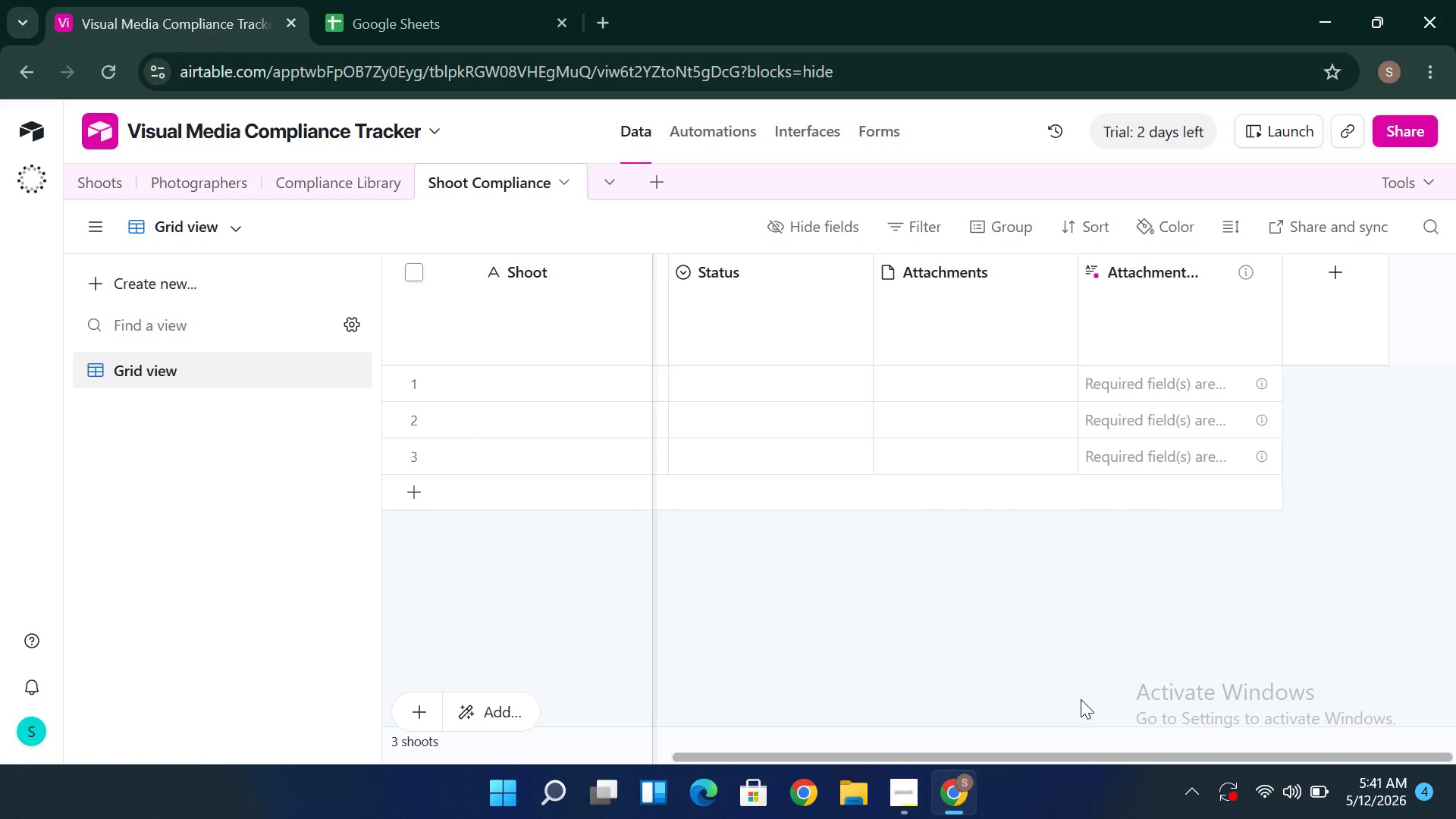 
left_click([1332, 261])
 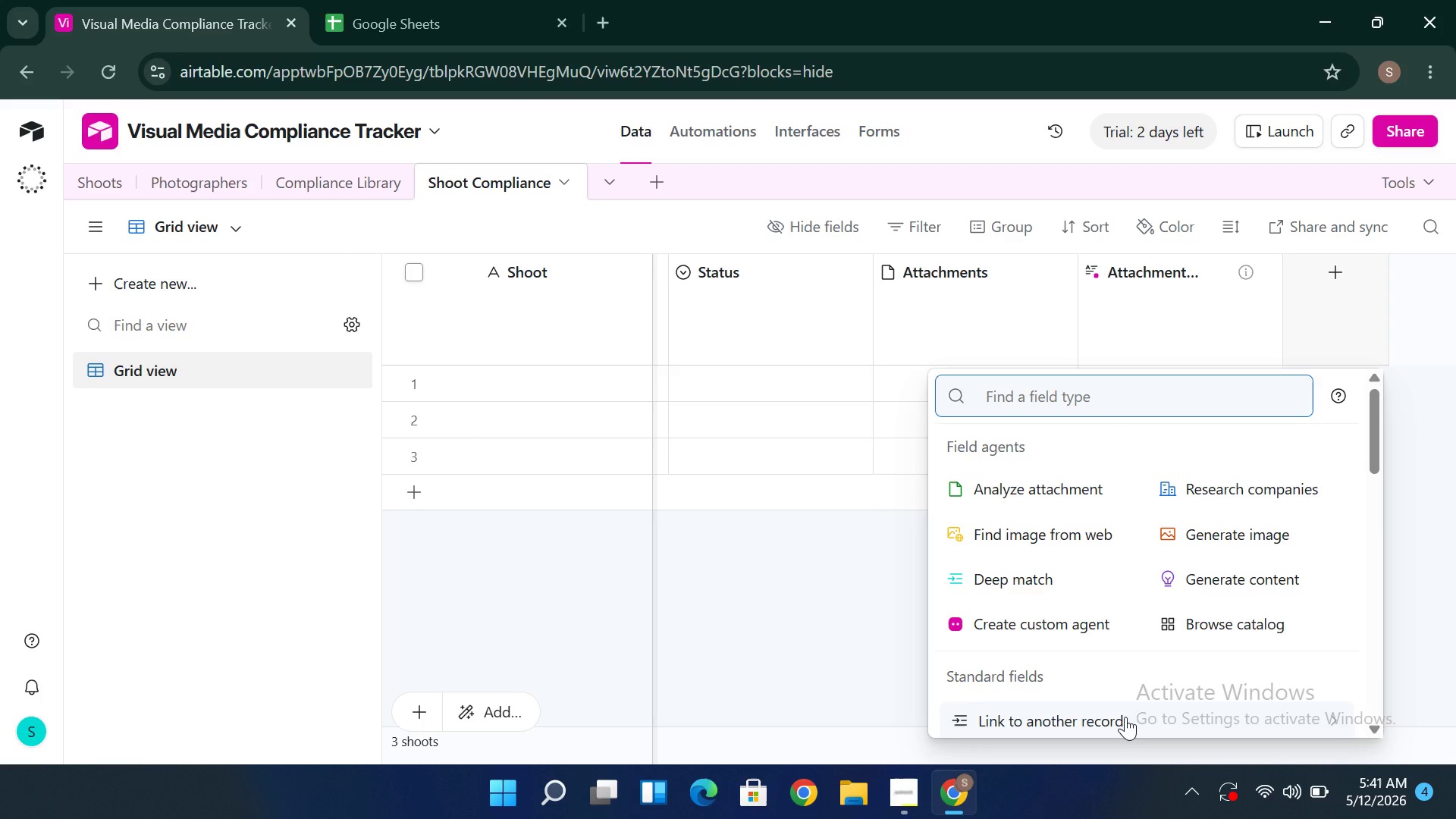 
left_click([1125, 717])
 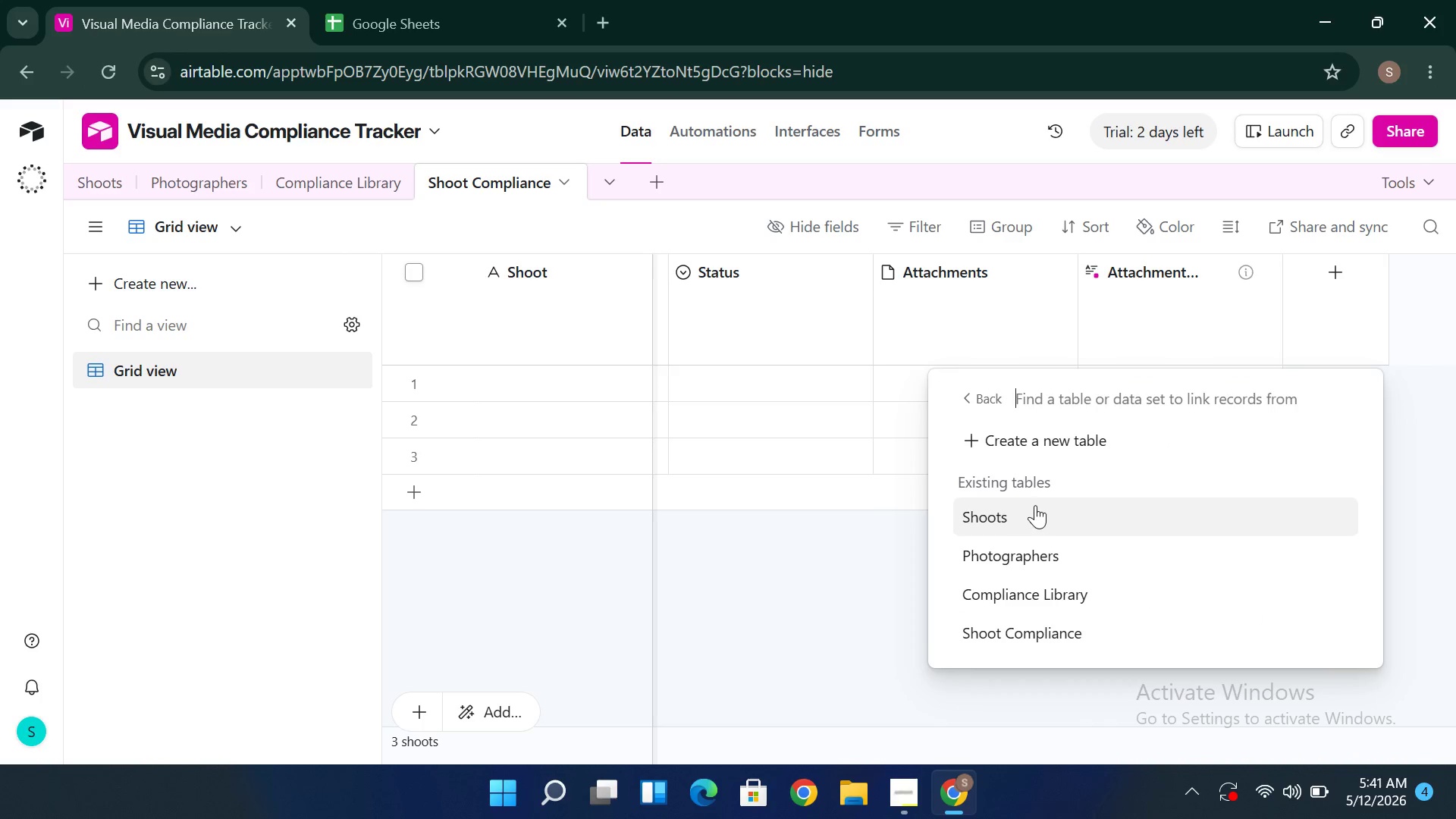 
left_click([1035, 507])
 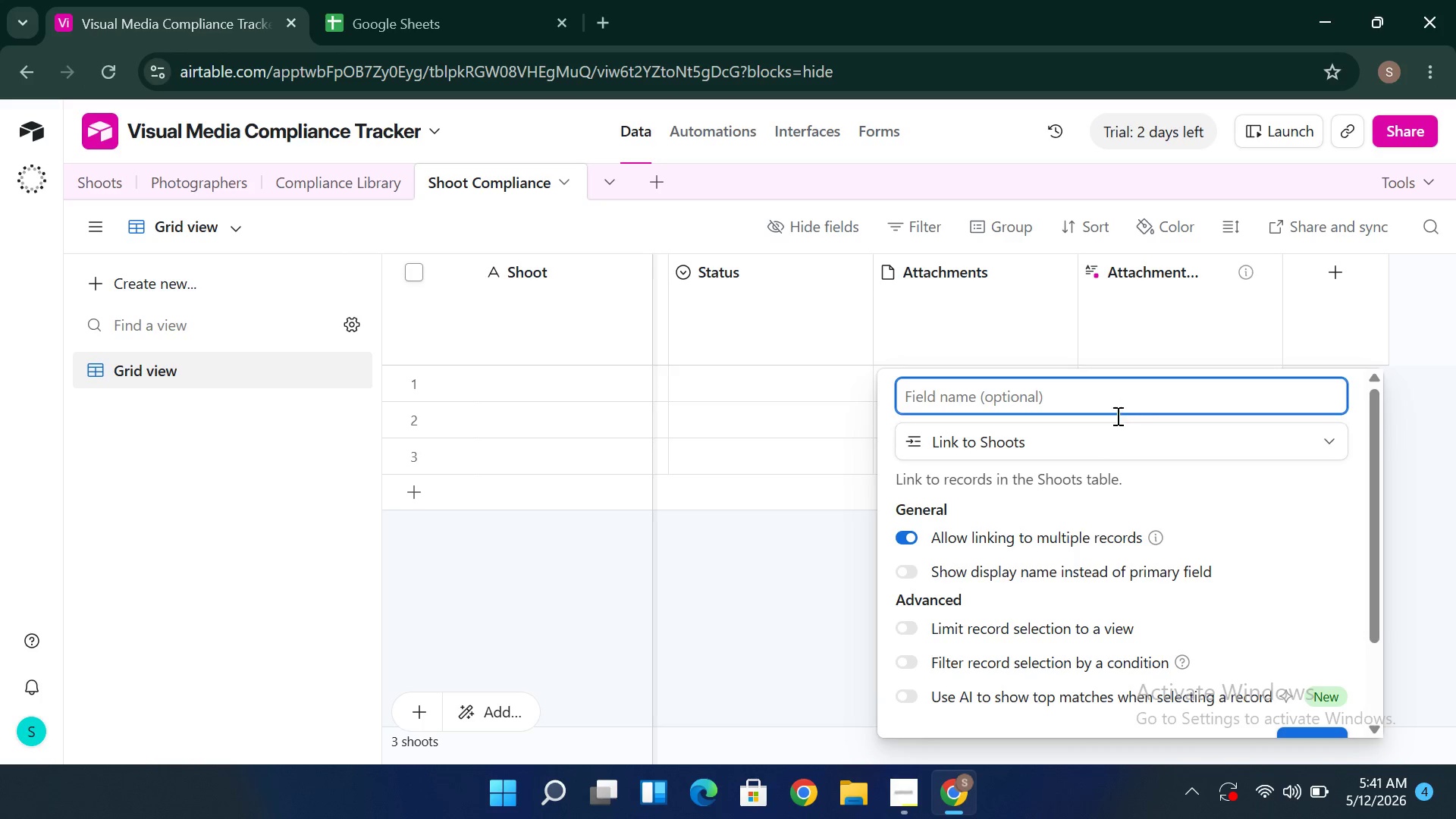 
wait(21.62)
 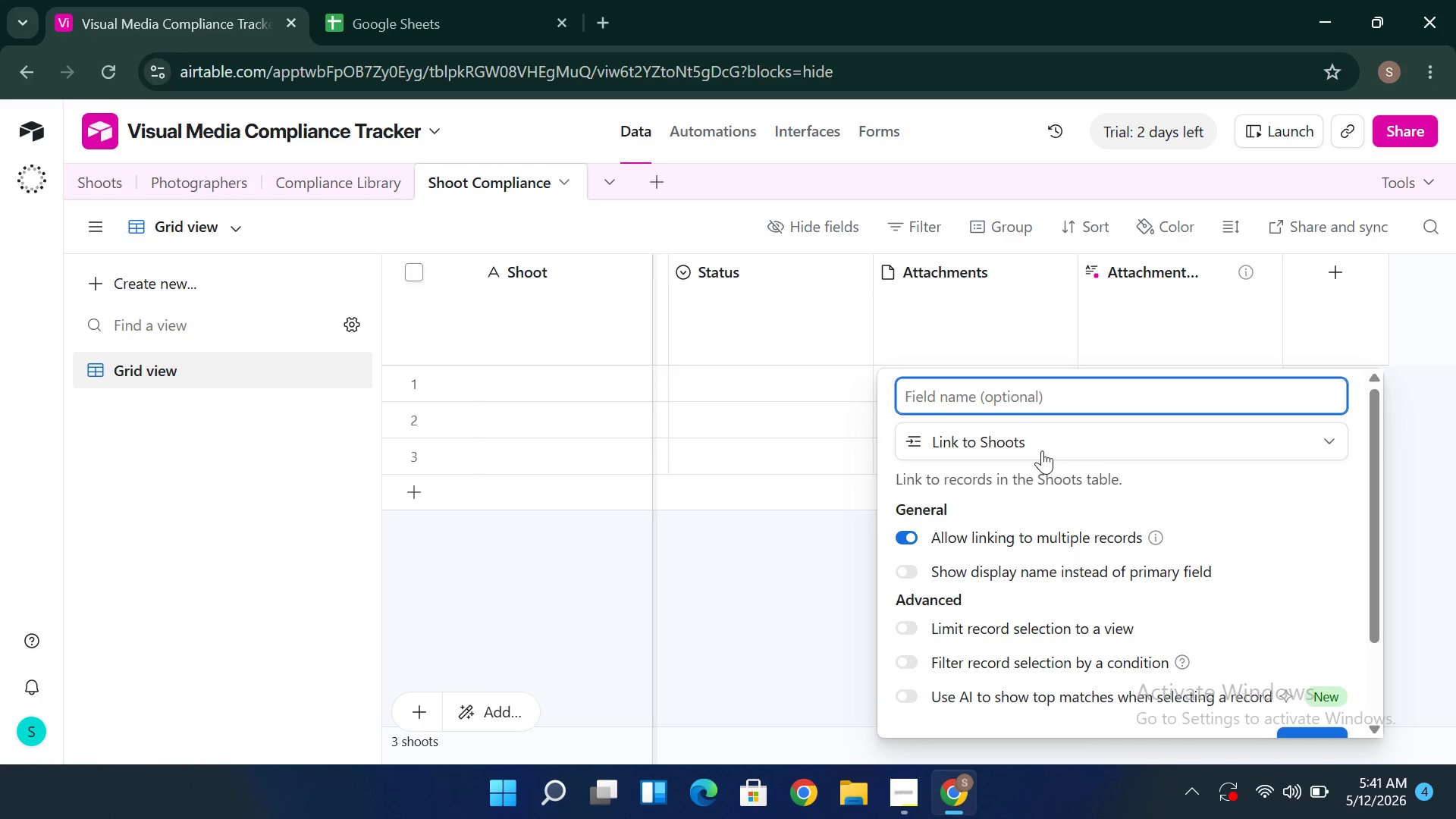 
type(Shoot)
 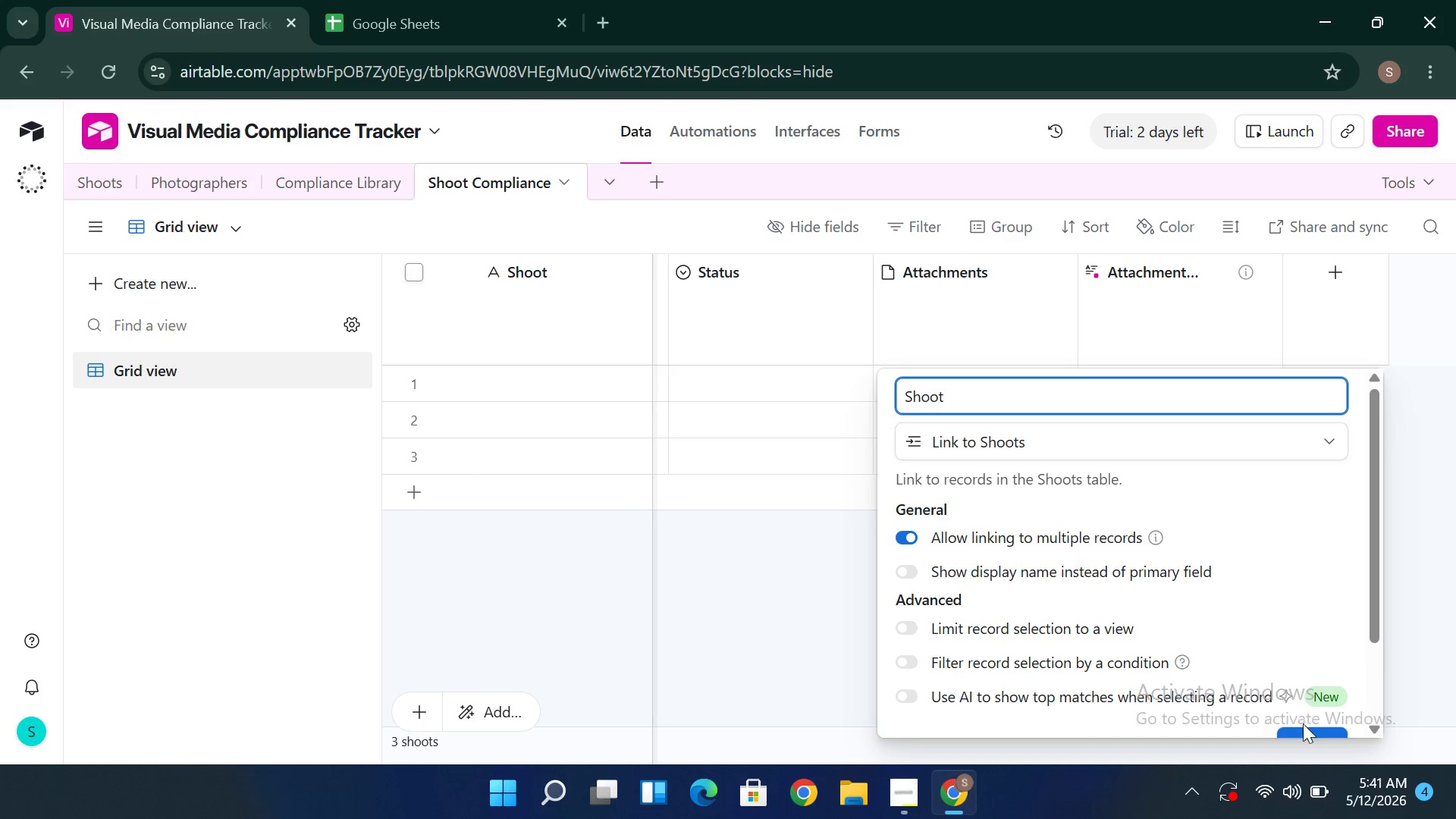 
left_click([1303, 726])
 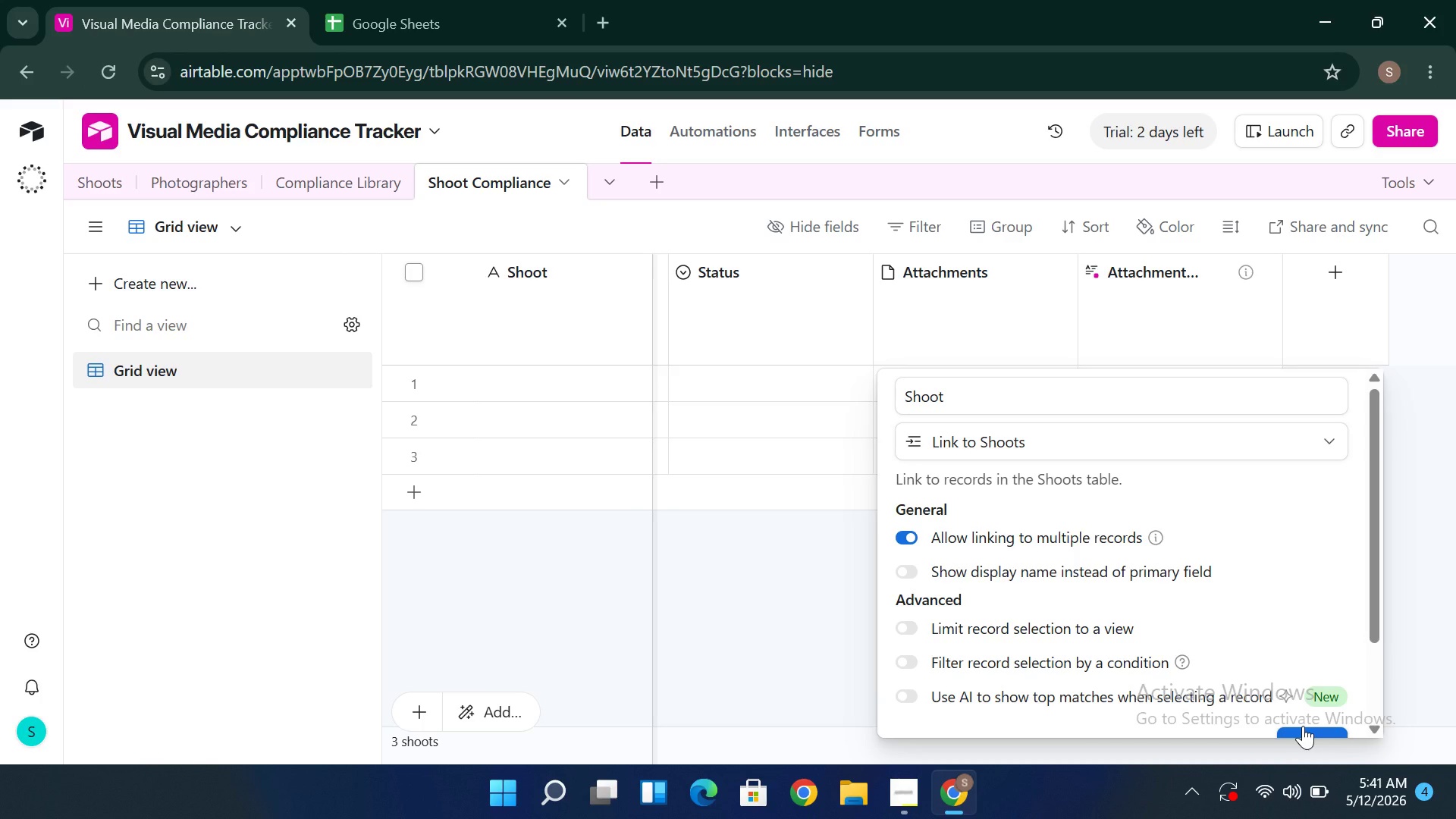 
left_click([1303, 726])
 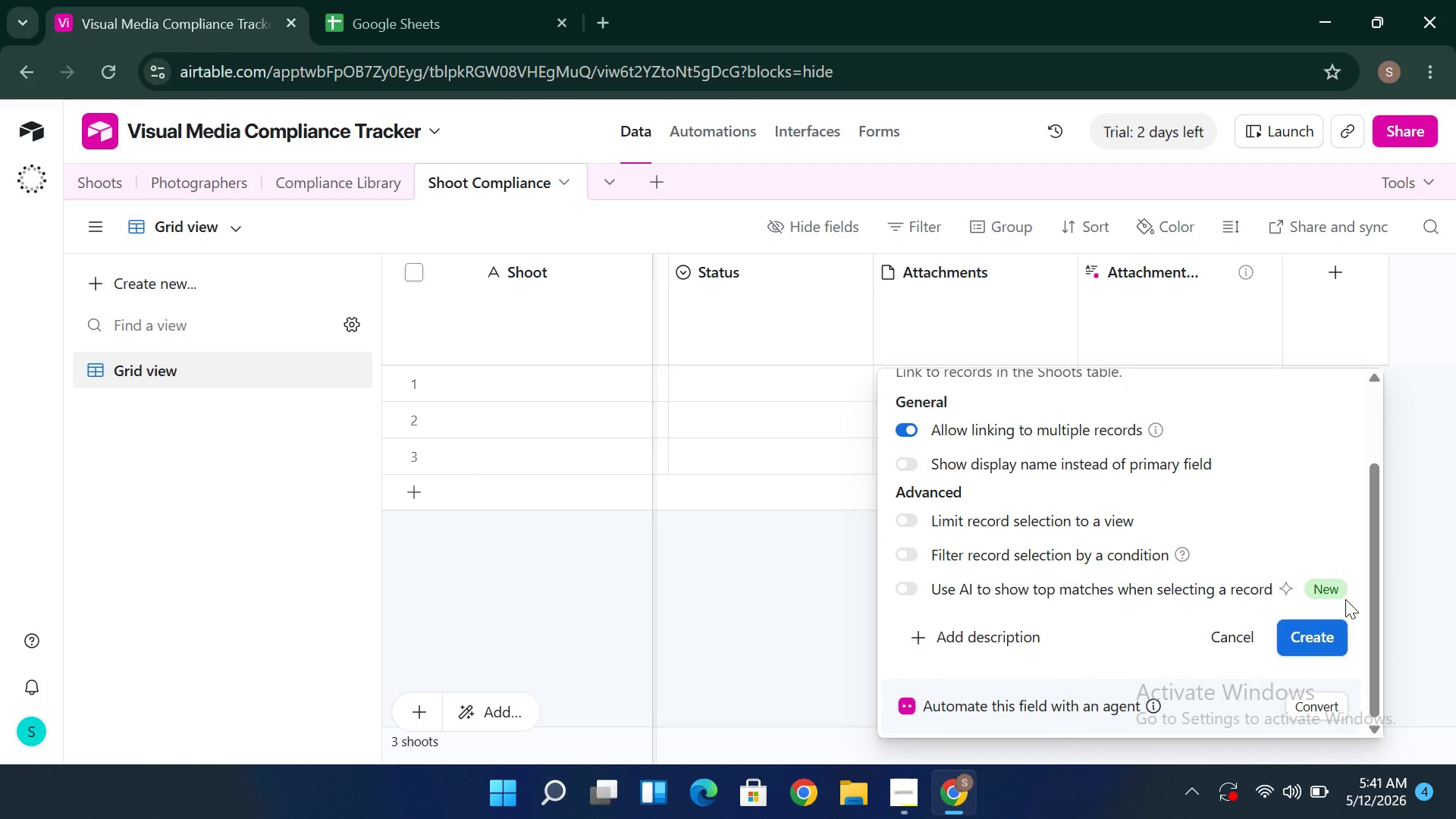 
left_click([1316, 629])
 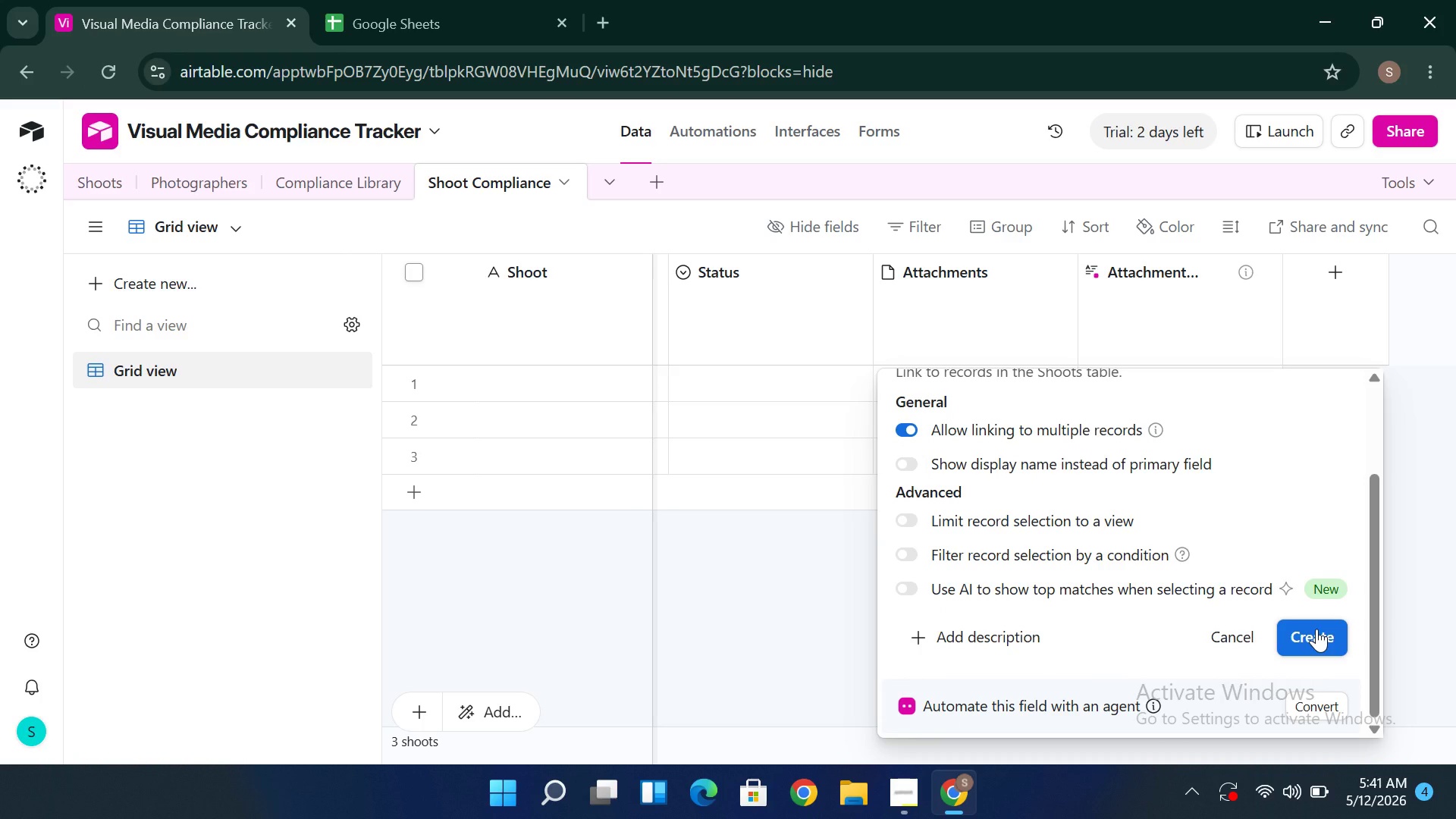 
left_click_drag(start_coordinate=[1316, 629], to_coordinate=[1313, 644])
 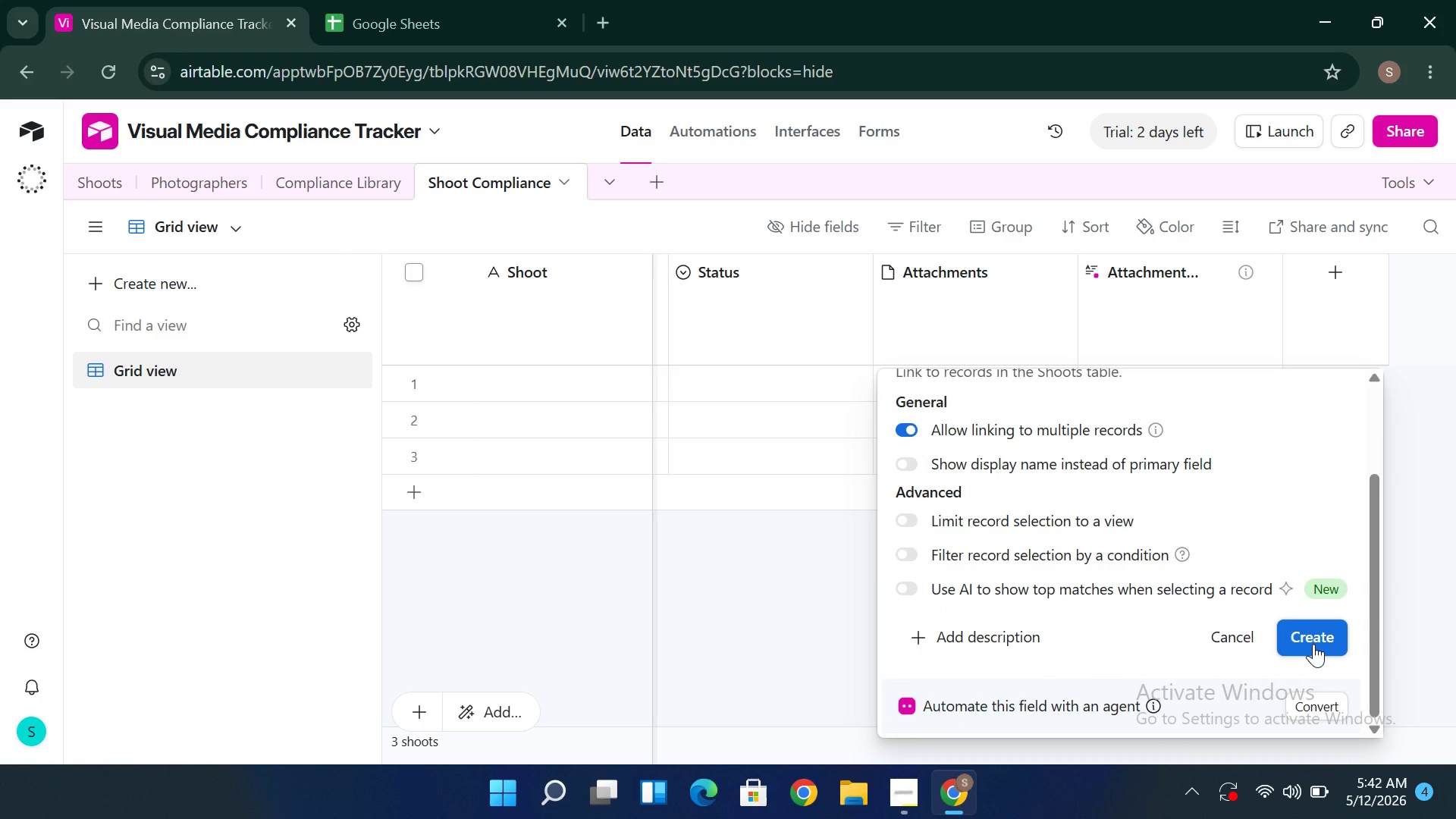 
double_click([1313, 644])
 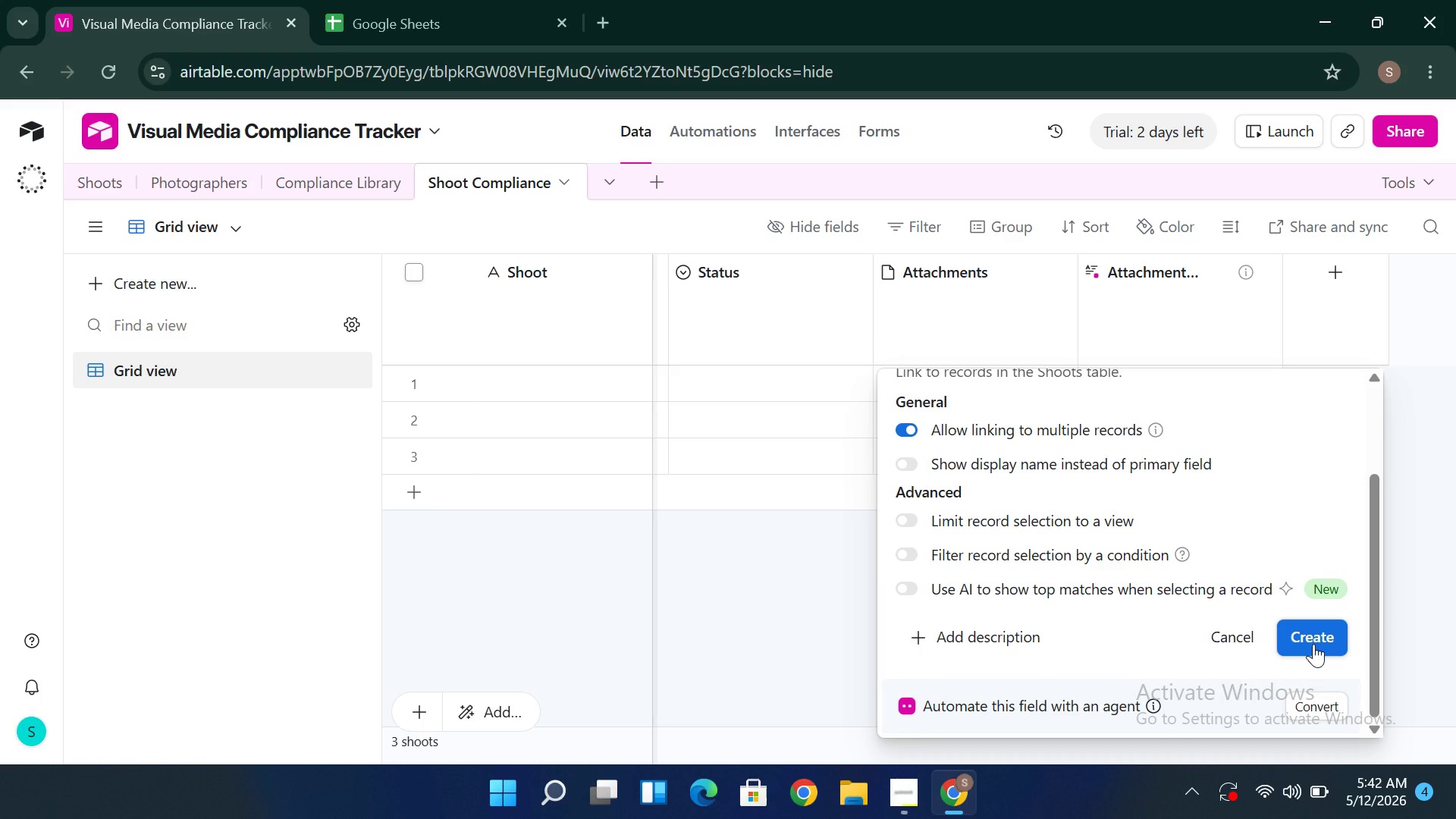 
triple_click([1313, 644])
 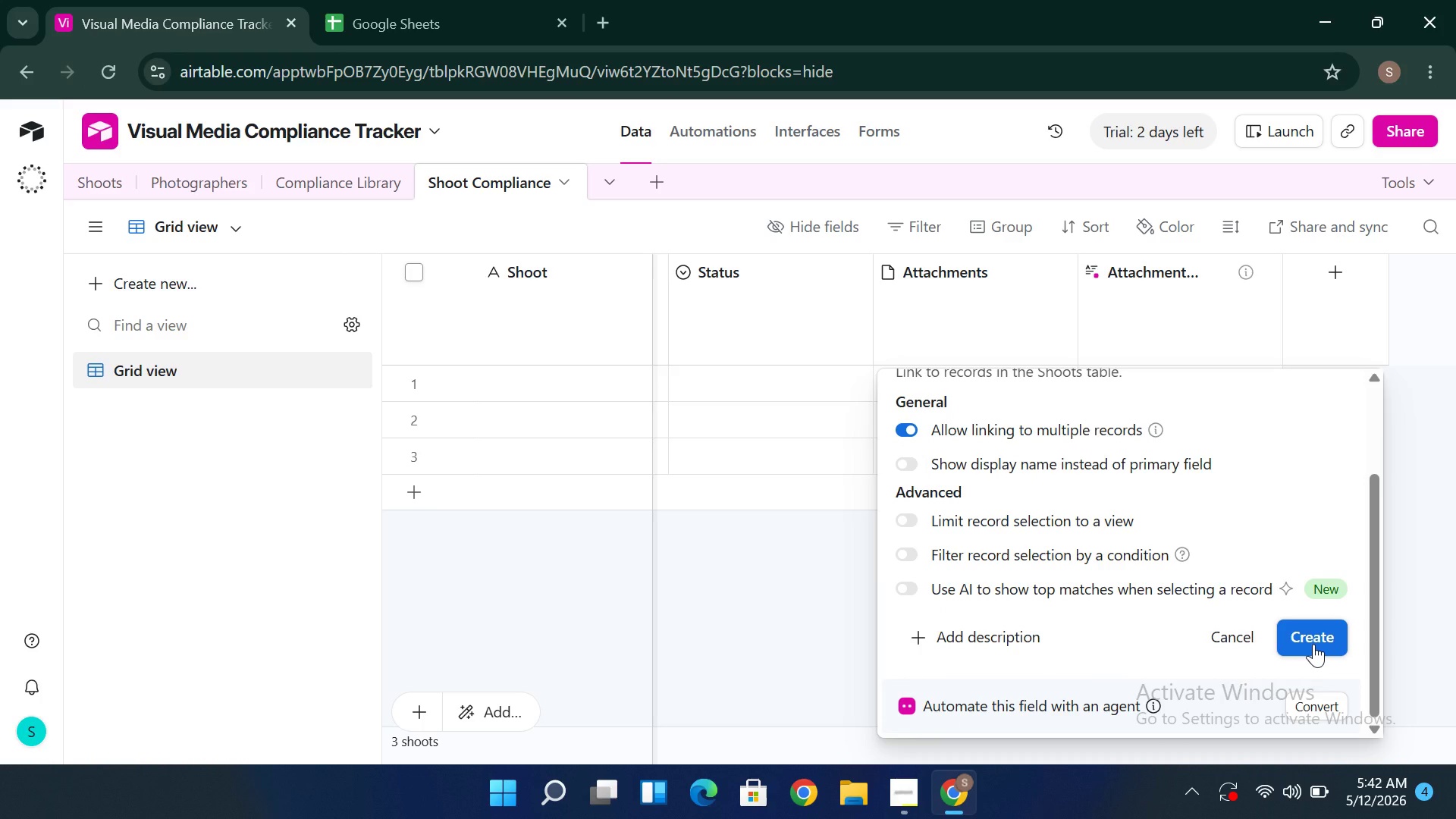 
triple_click([1313, 644])
 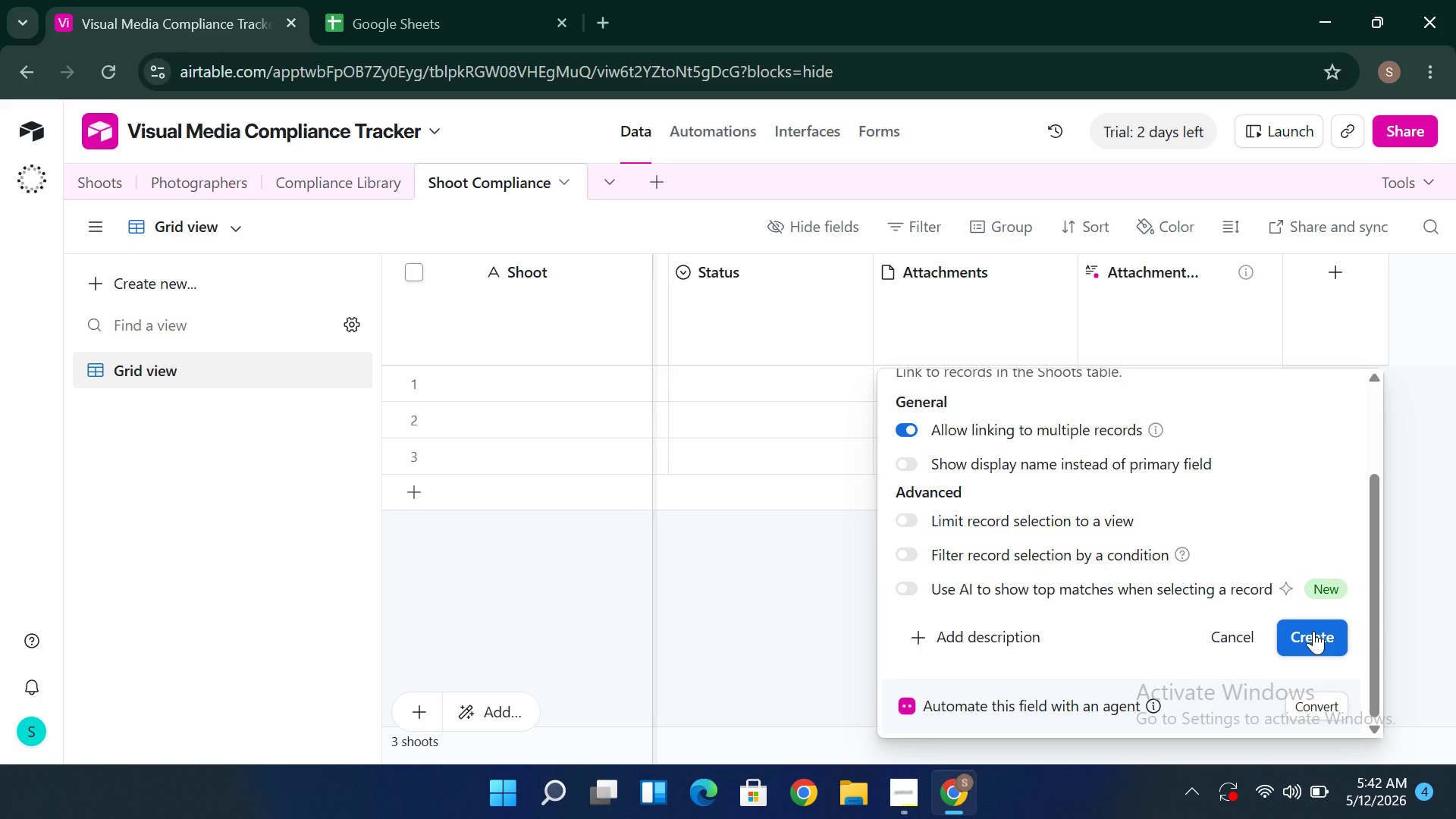 
double_click([1313, 631])
 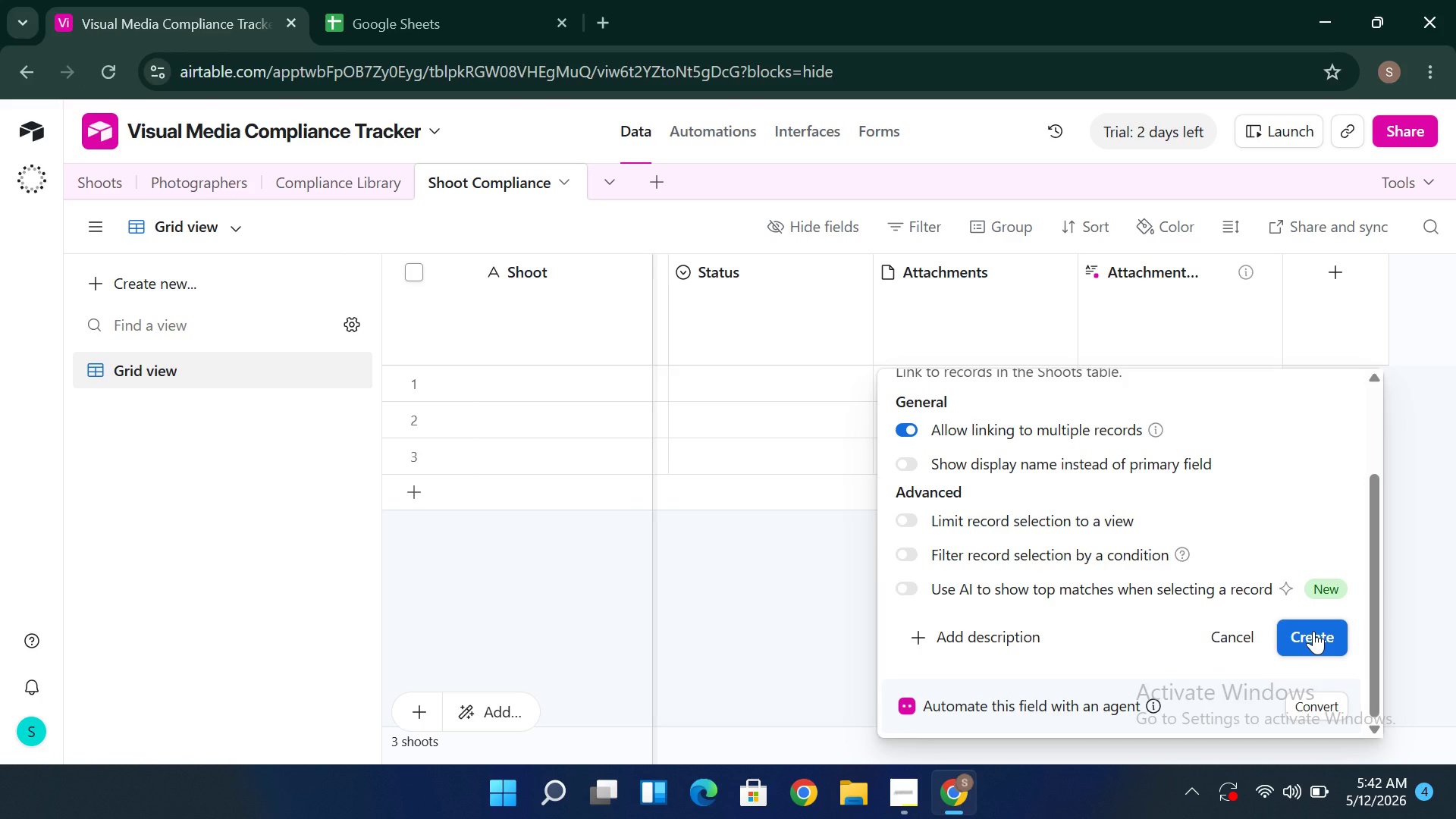 
triple_click([1313, 631])
 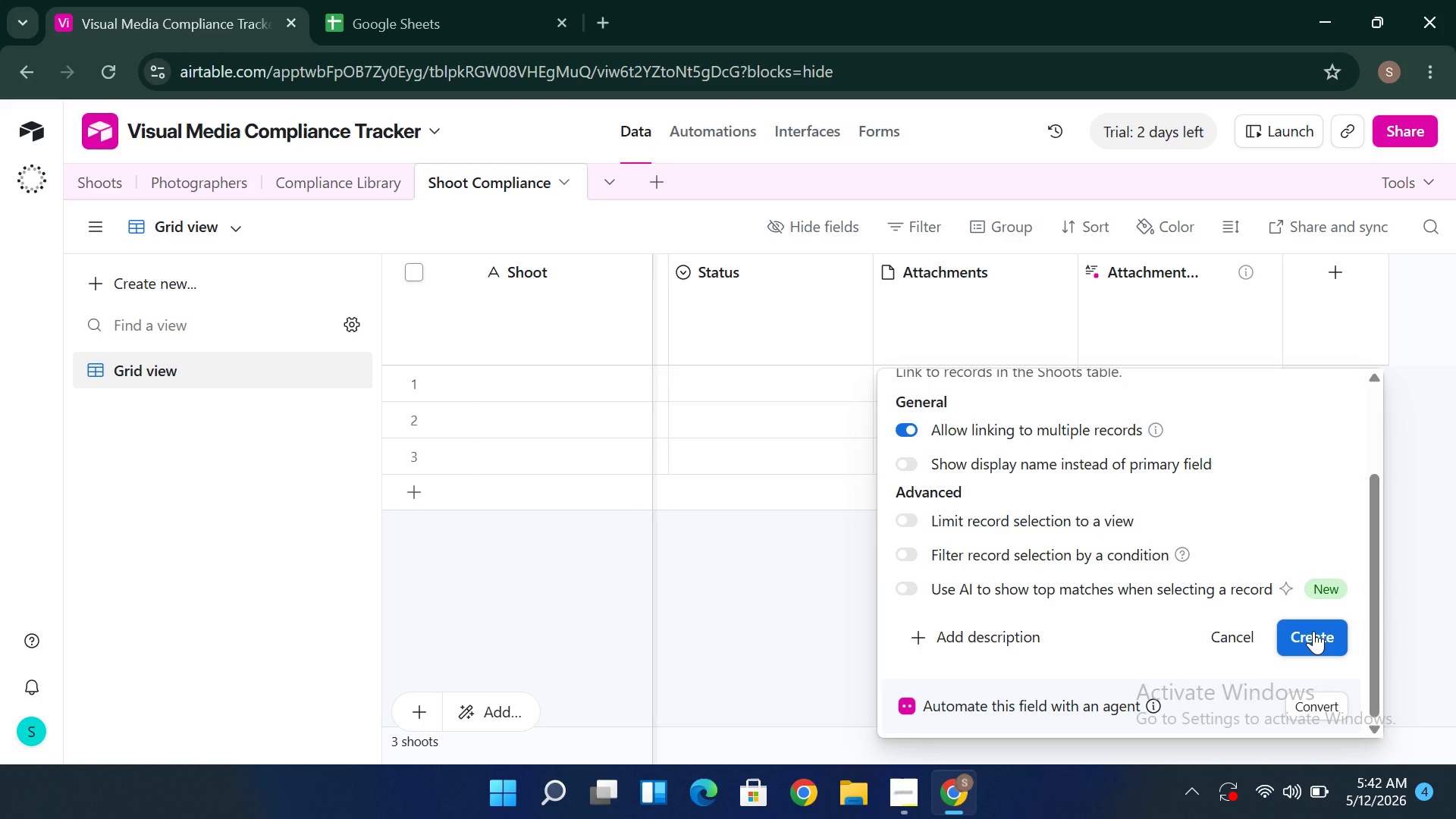 
triple_click([1313, 631])
 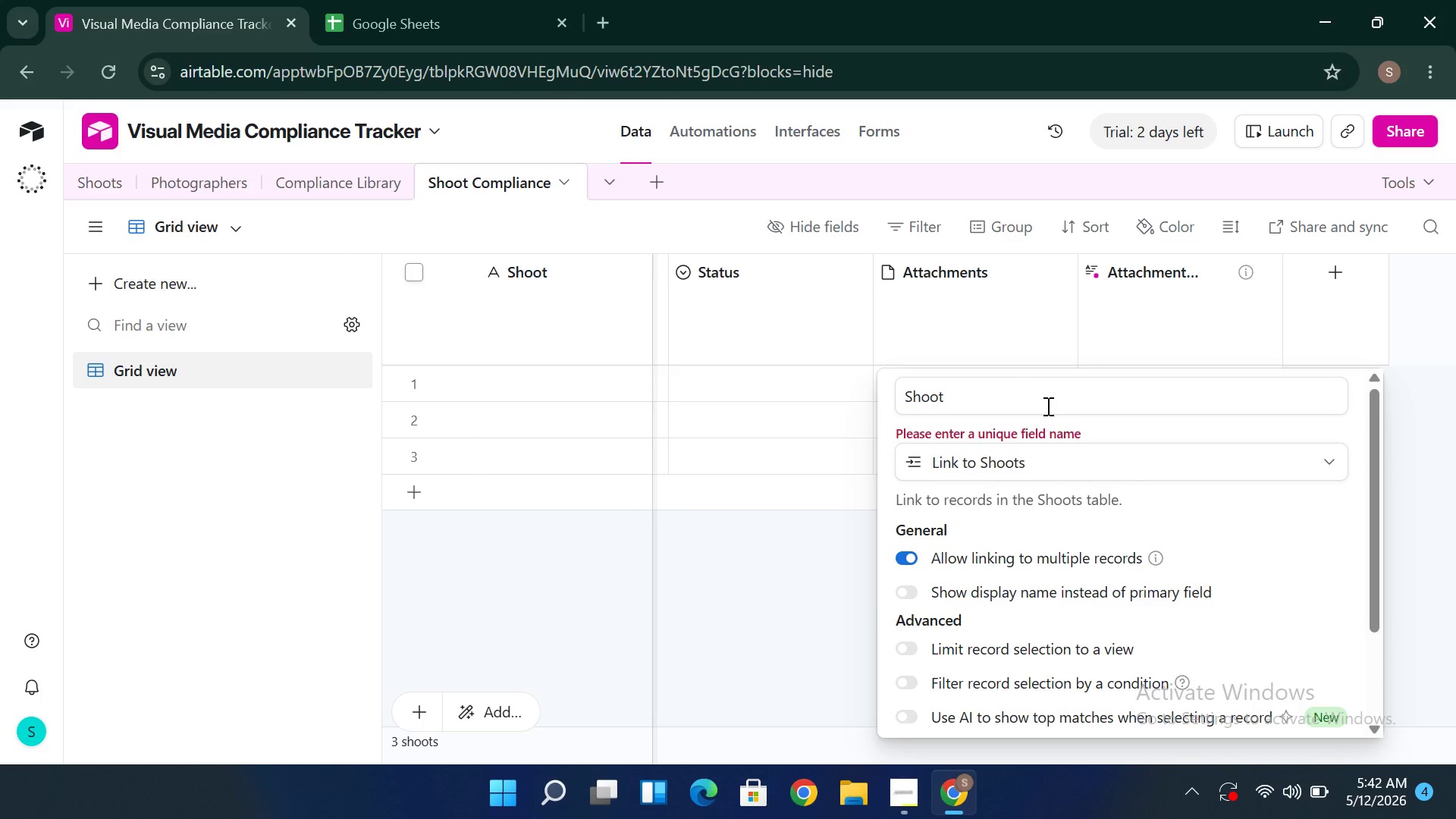 
wait(5.17)
 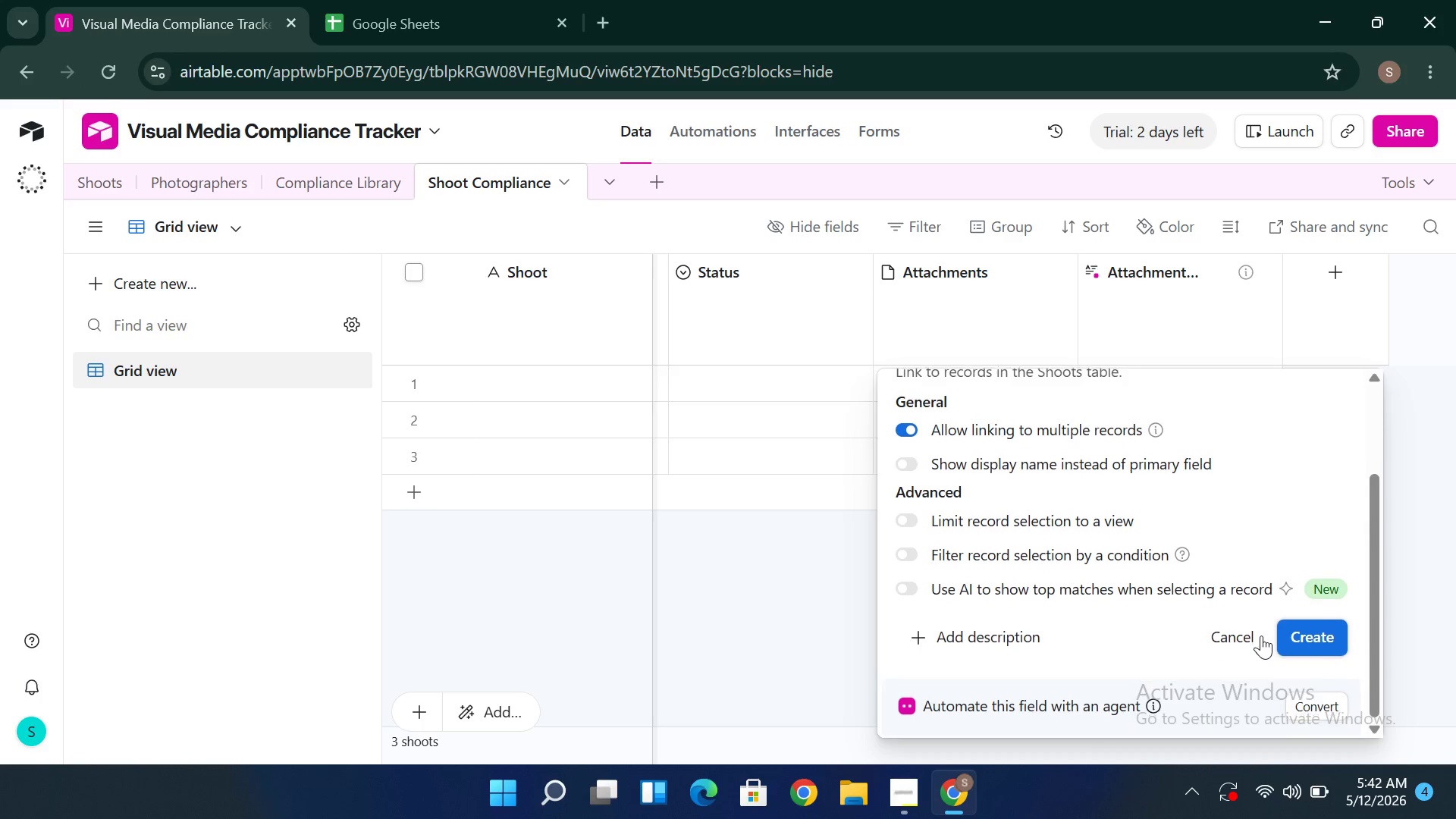 
left_click([974, 396])
 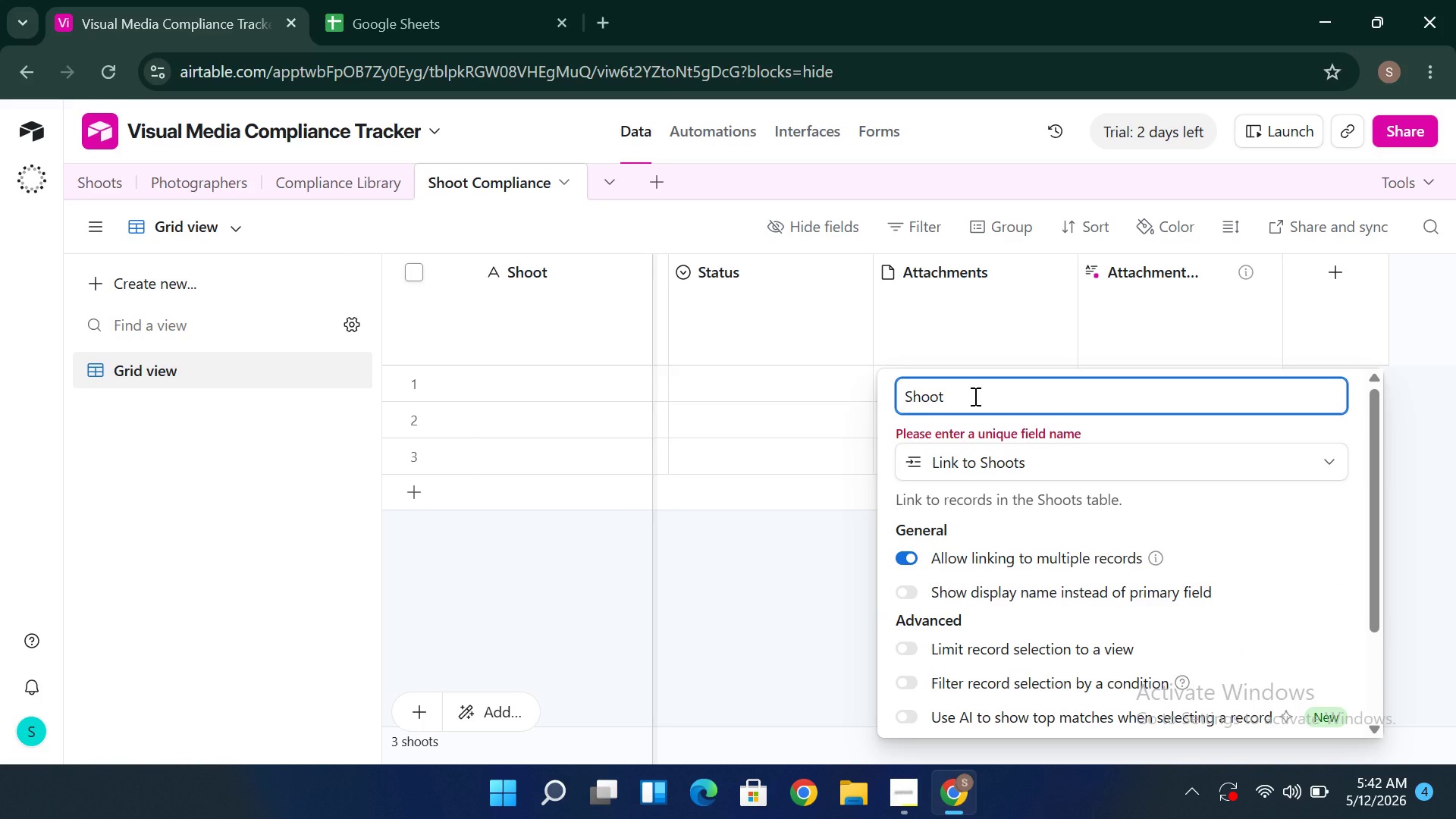 
hold_key(key=Backspace, duration=0.88)
 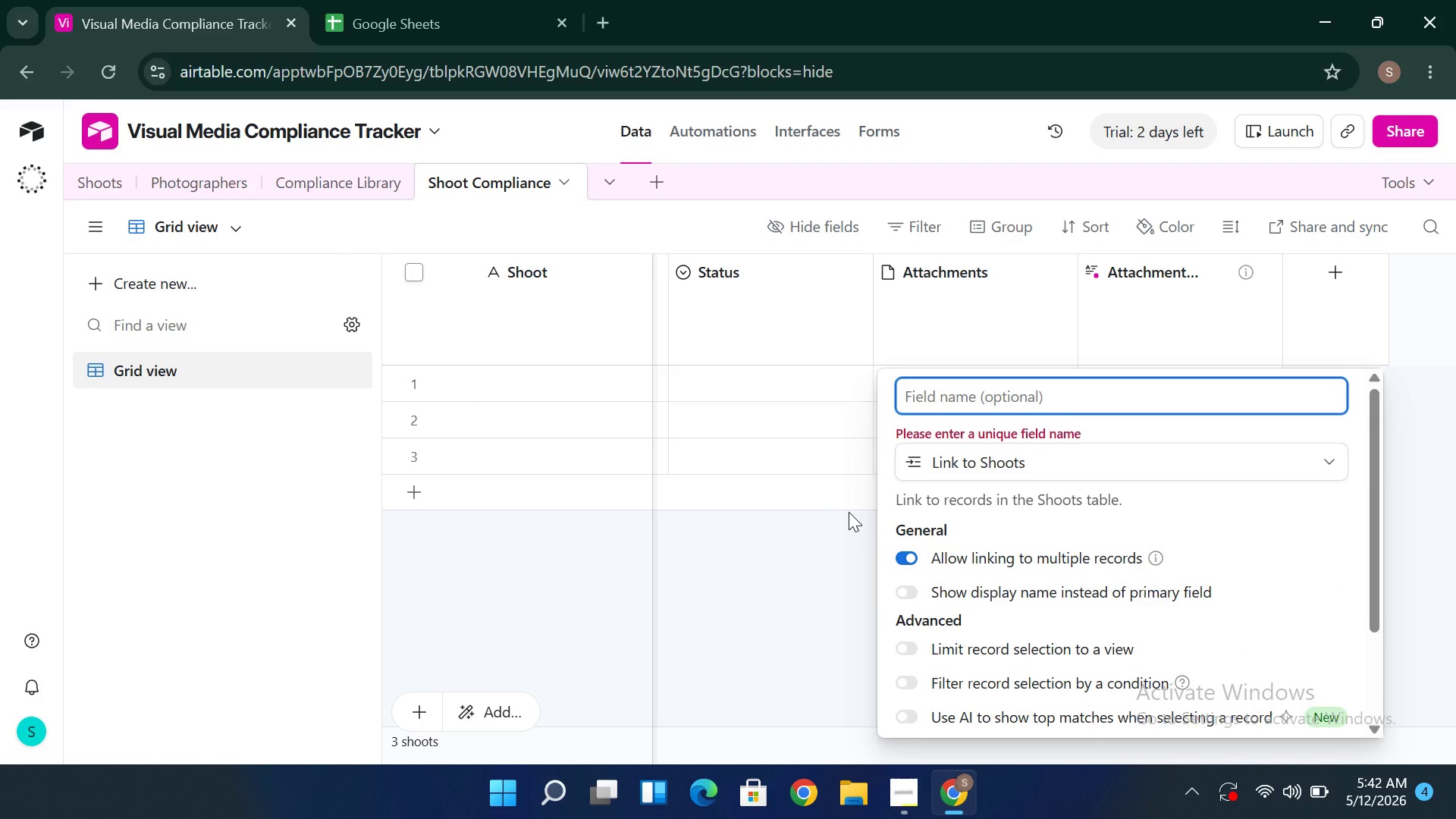 
left_click([849, 512])
 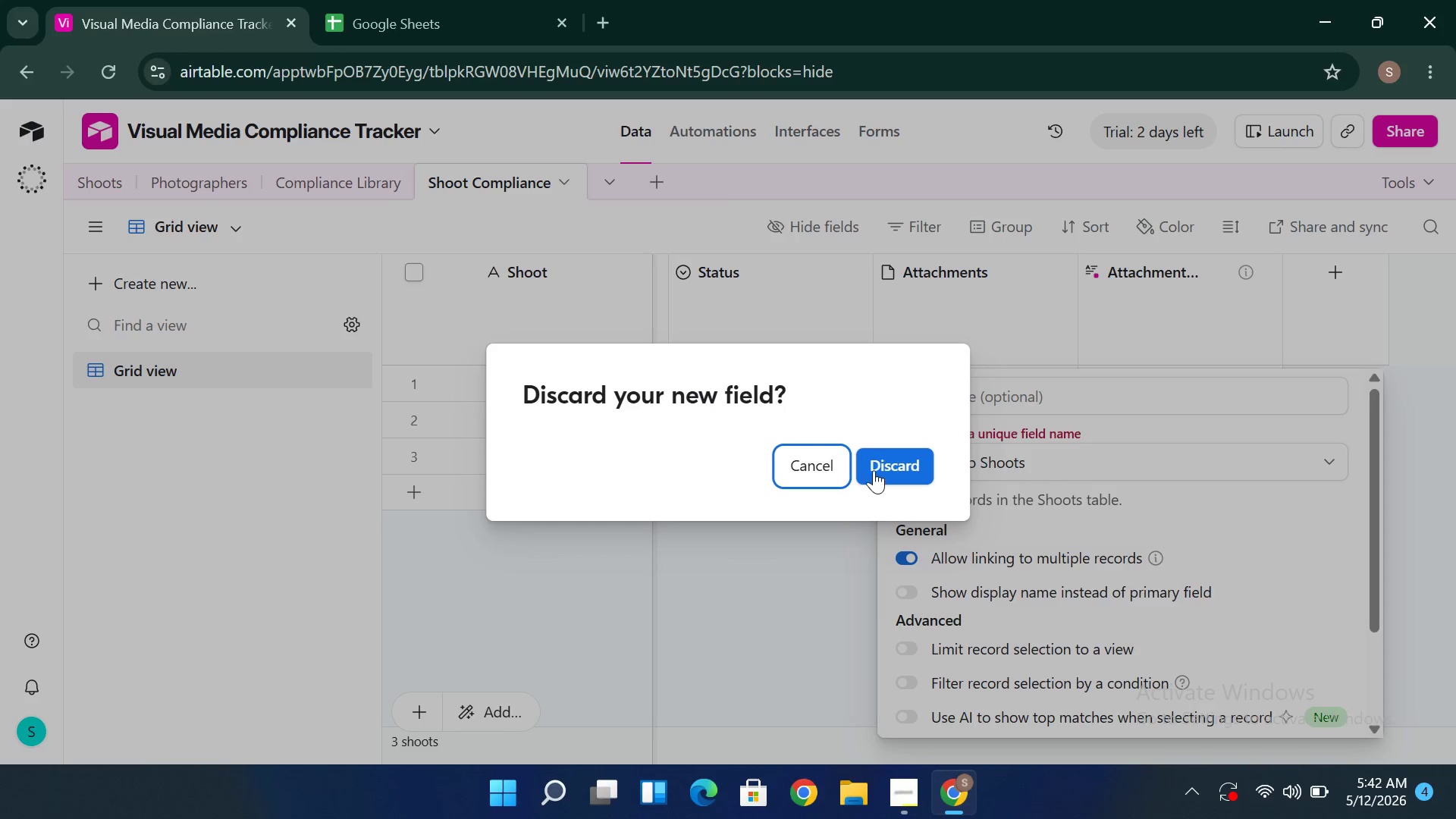 
left_click([875, 464])
 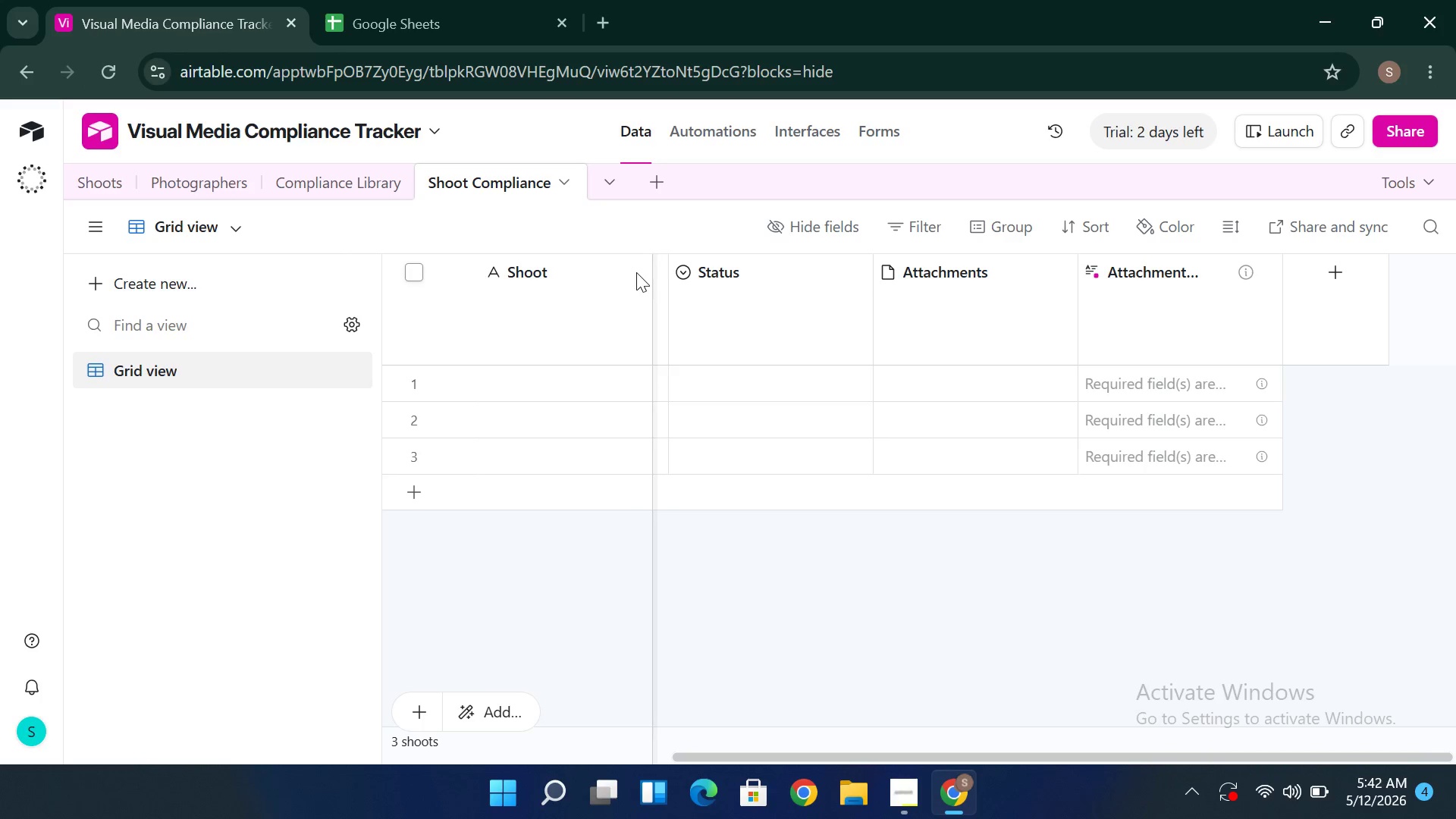 
left_click([624, 266])
 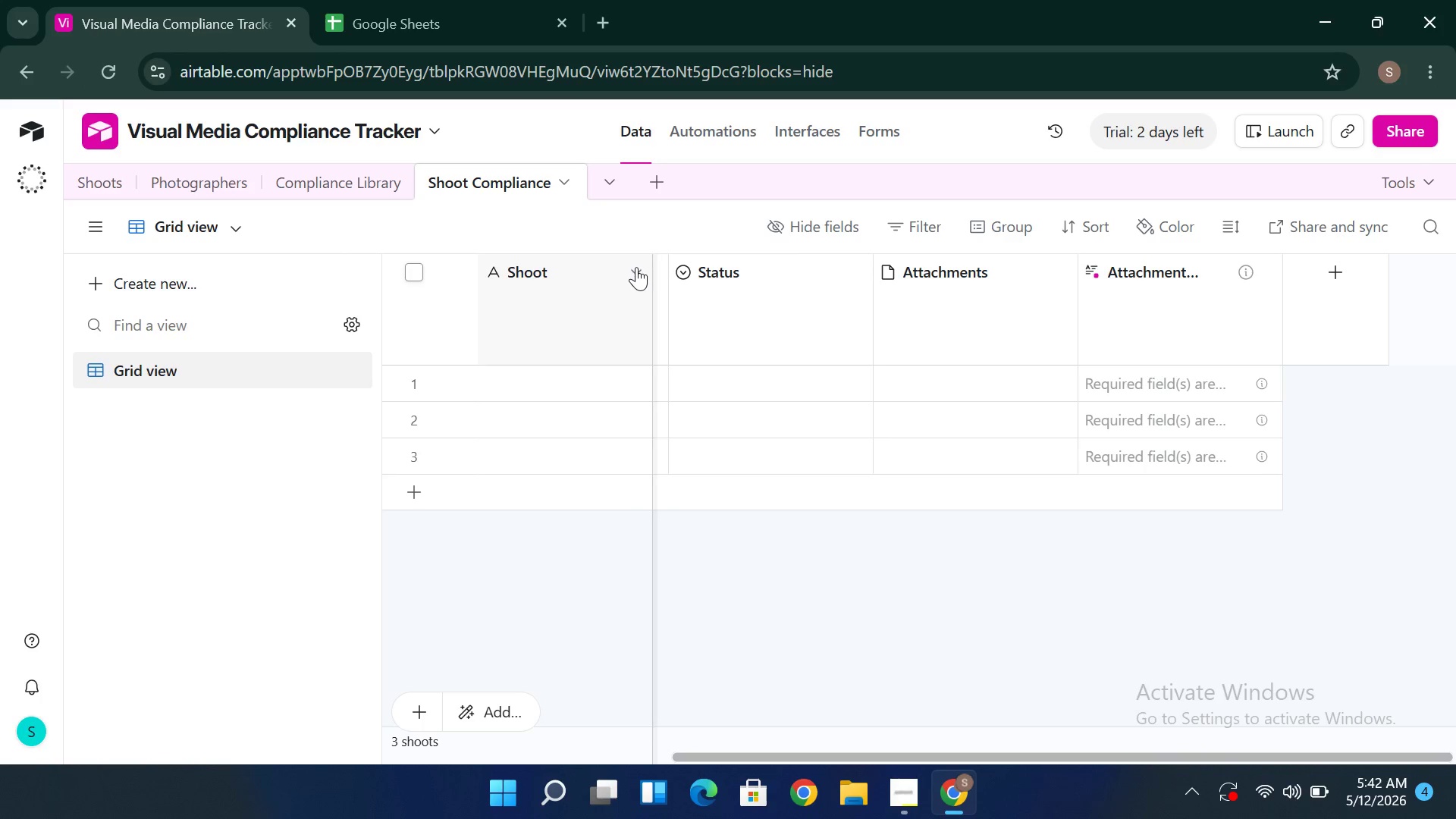 
left_click([636, 267])
 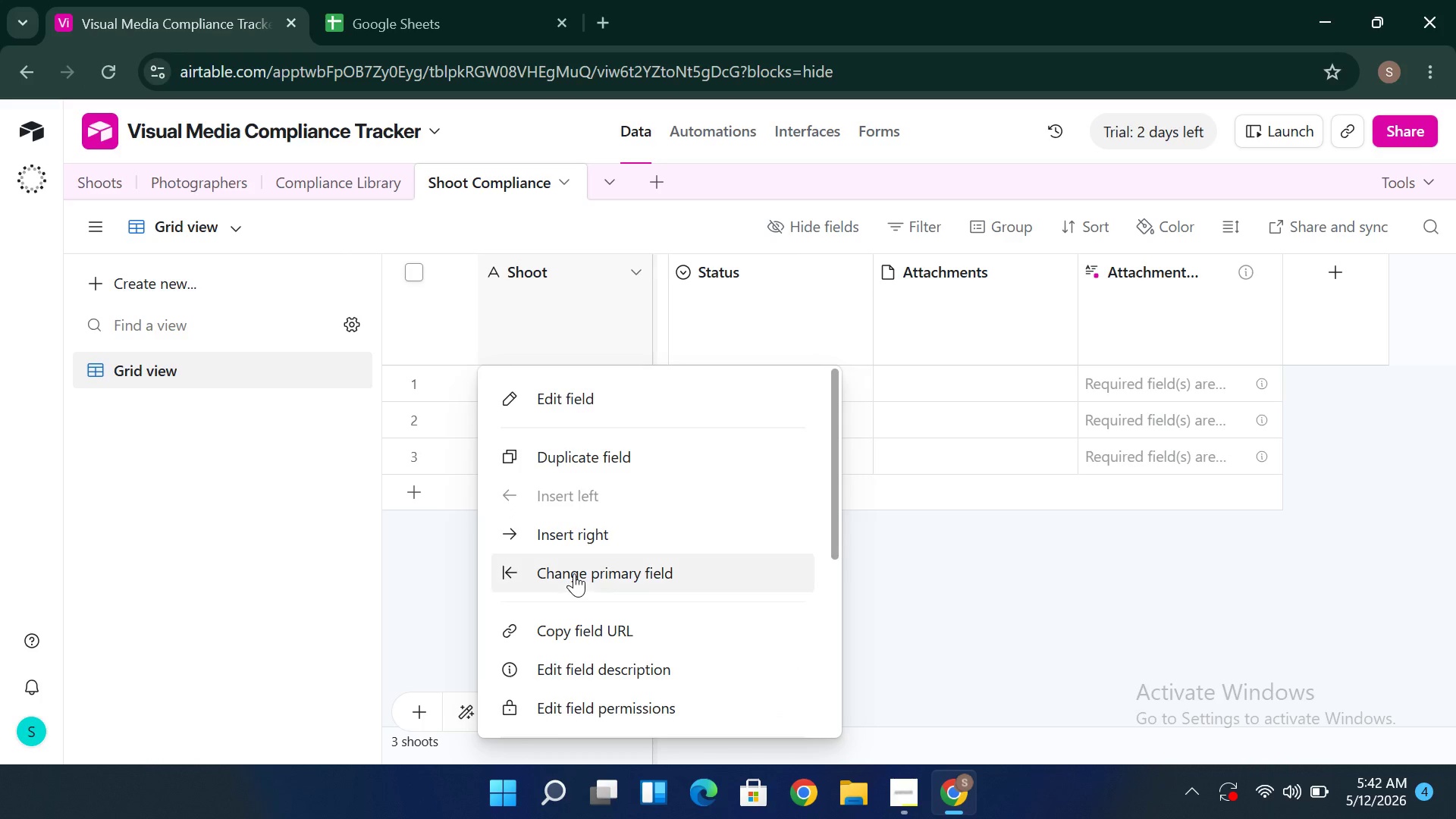 
wait(7.97)
 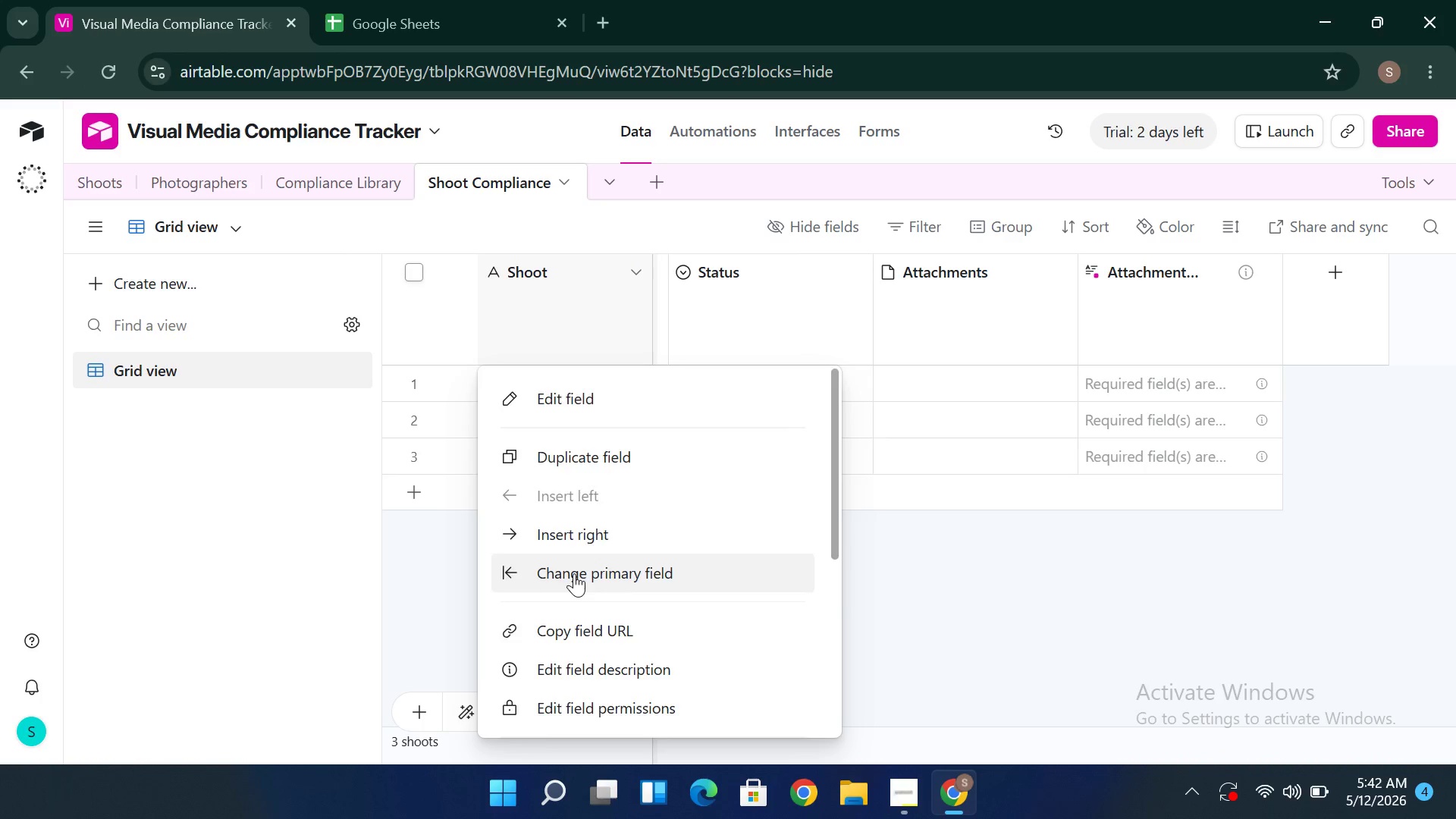 
left_click([601, 402])
 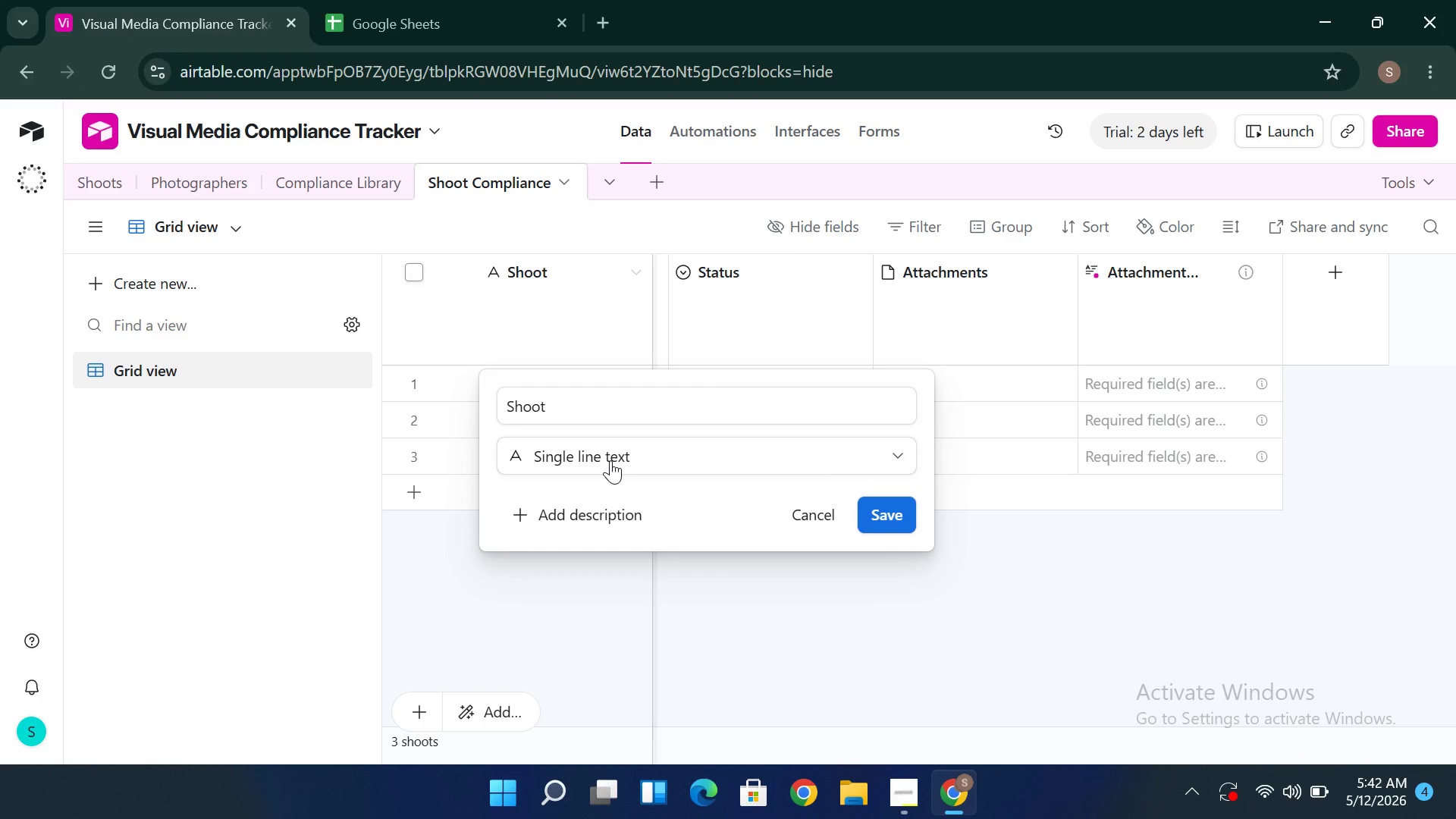 
left_click([610, 460])
 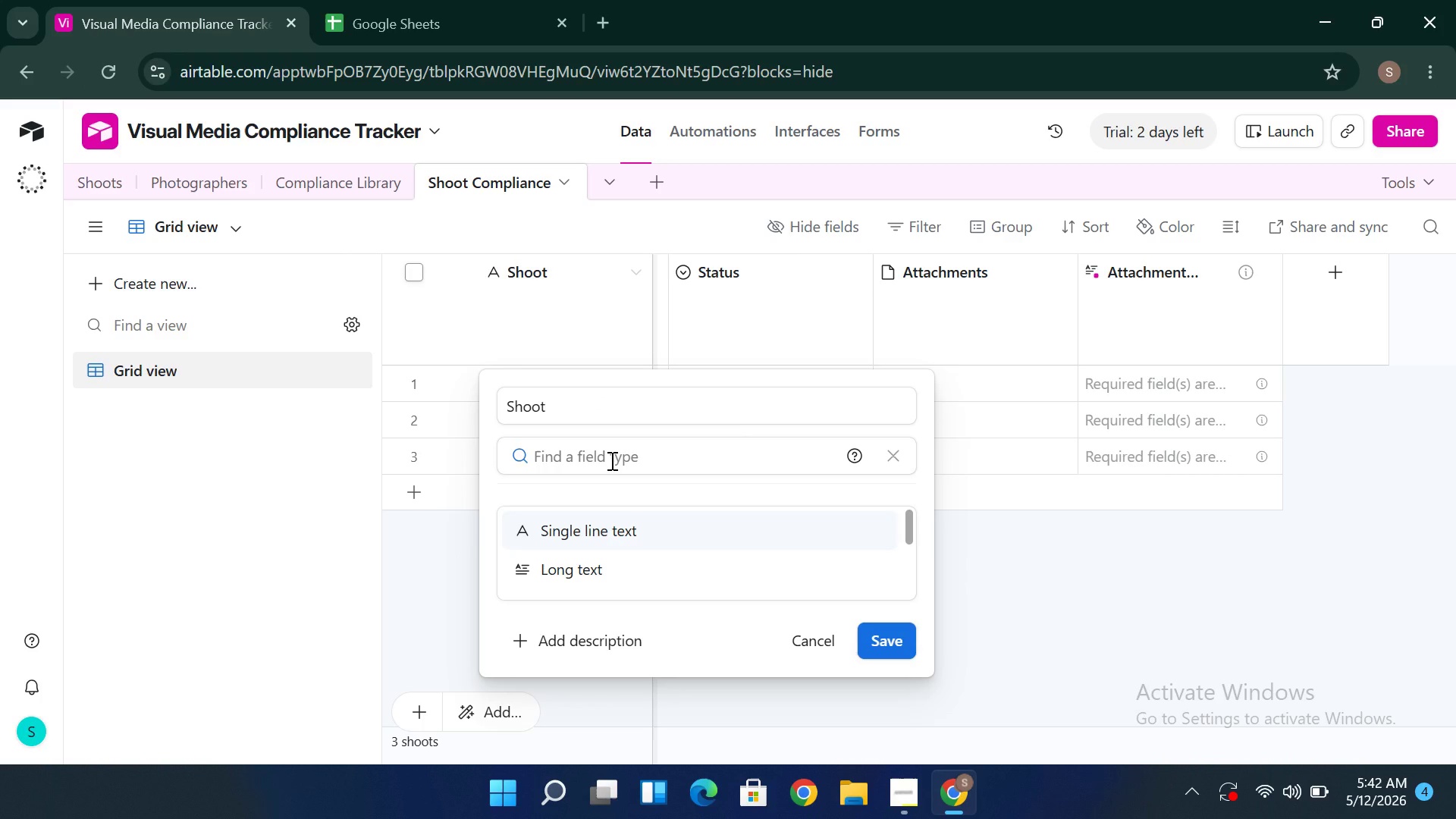 
hold_key(key=ShiftLeft, duration=0.88)
left_click([610, 460])
 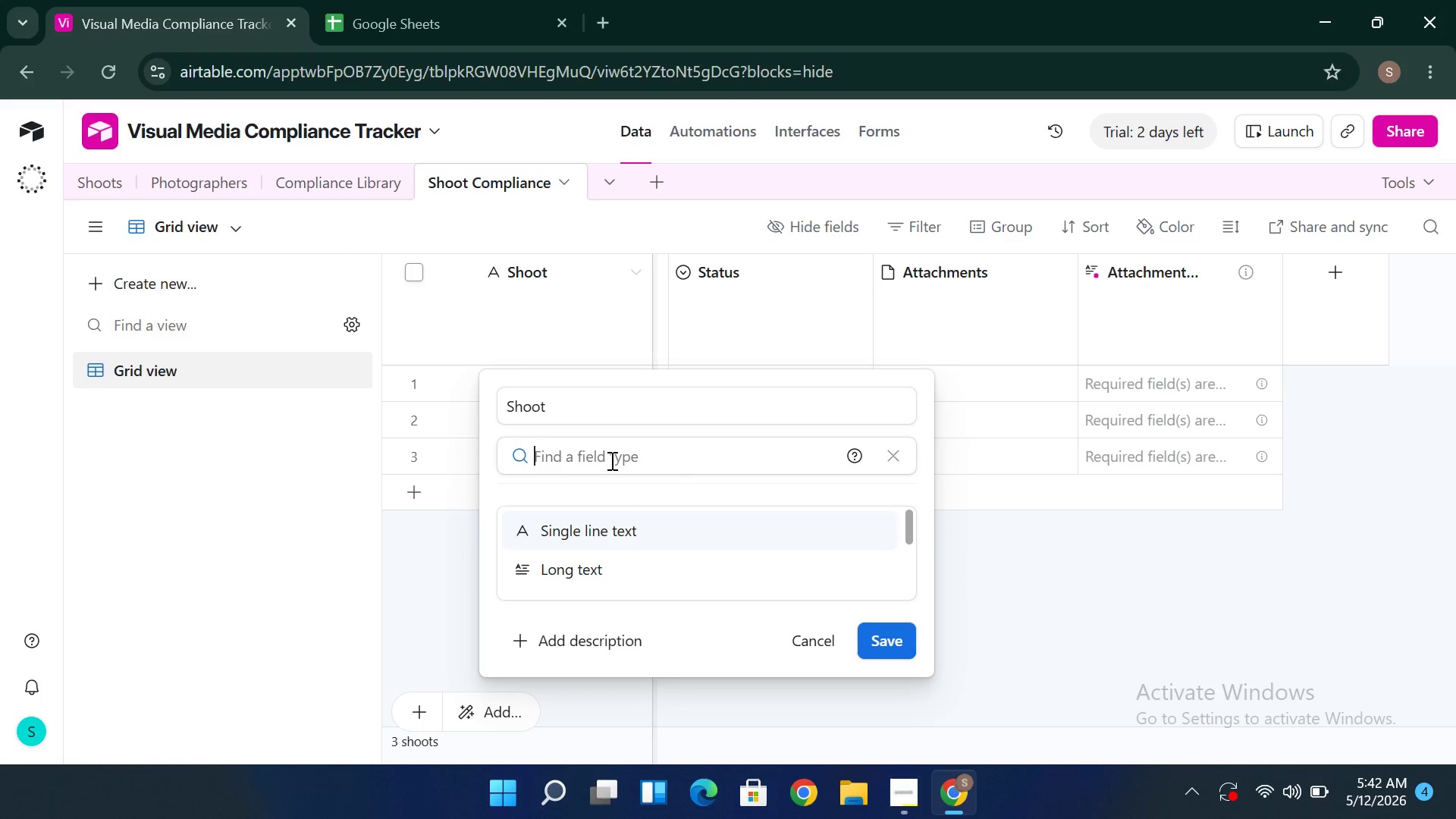 
key(Shift+L)
 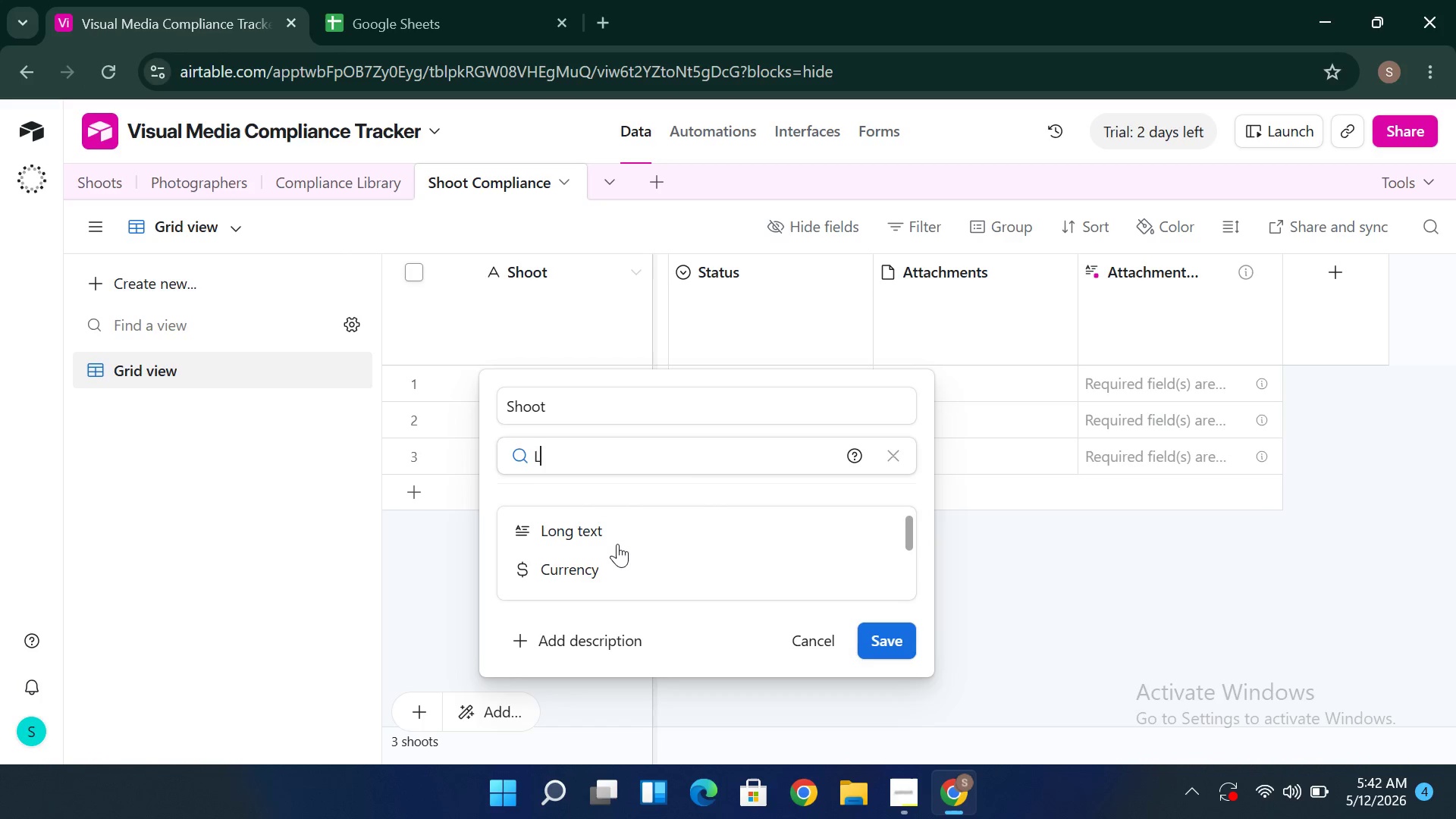 
wait(7.33)
 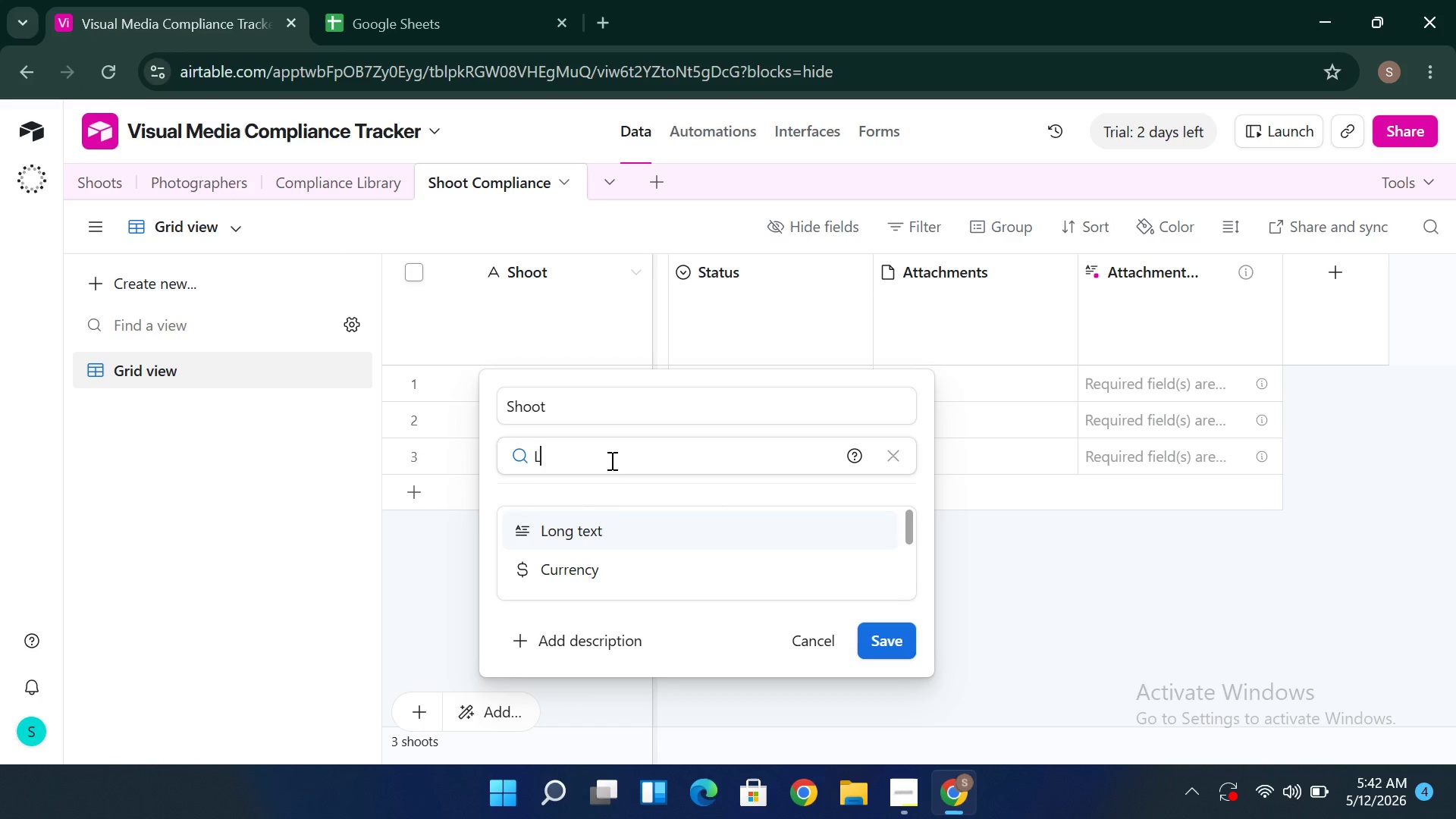 
left_click([1210, 598])
 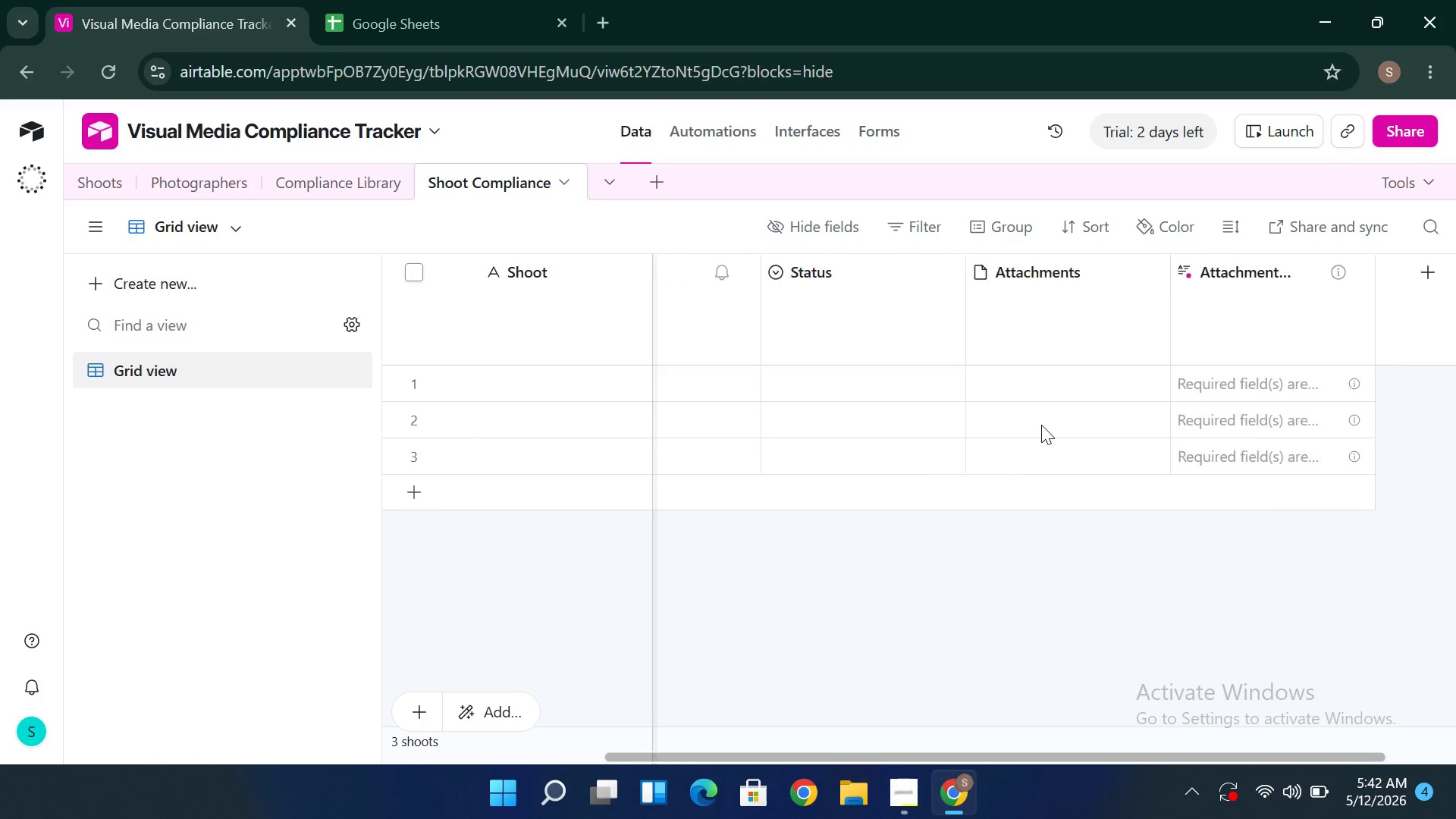 
wait(21.45)
 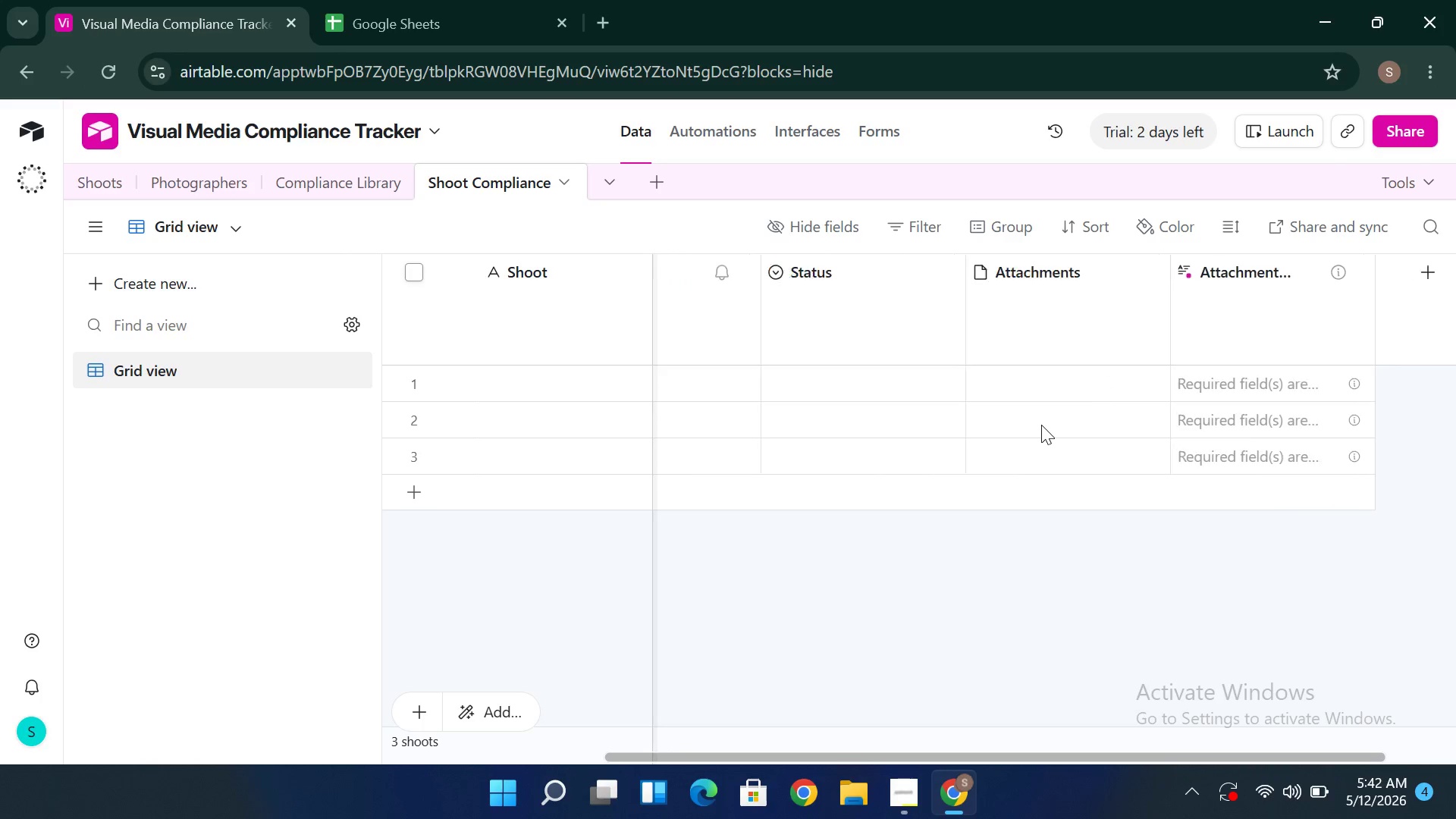 
double_click([799, 273])
 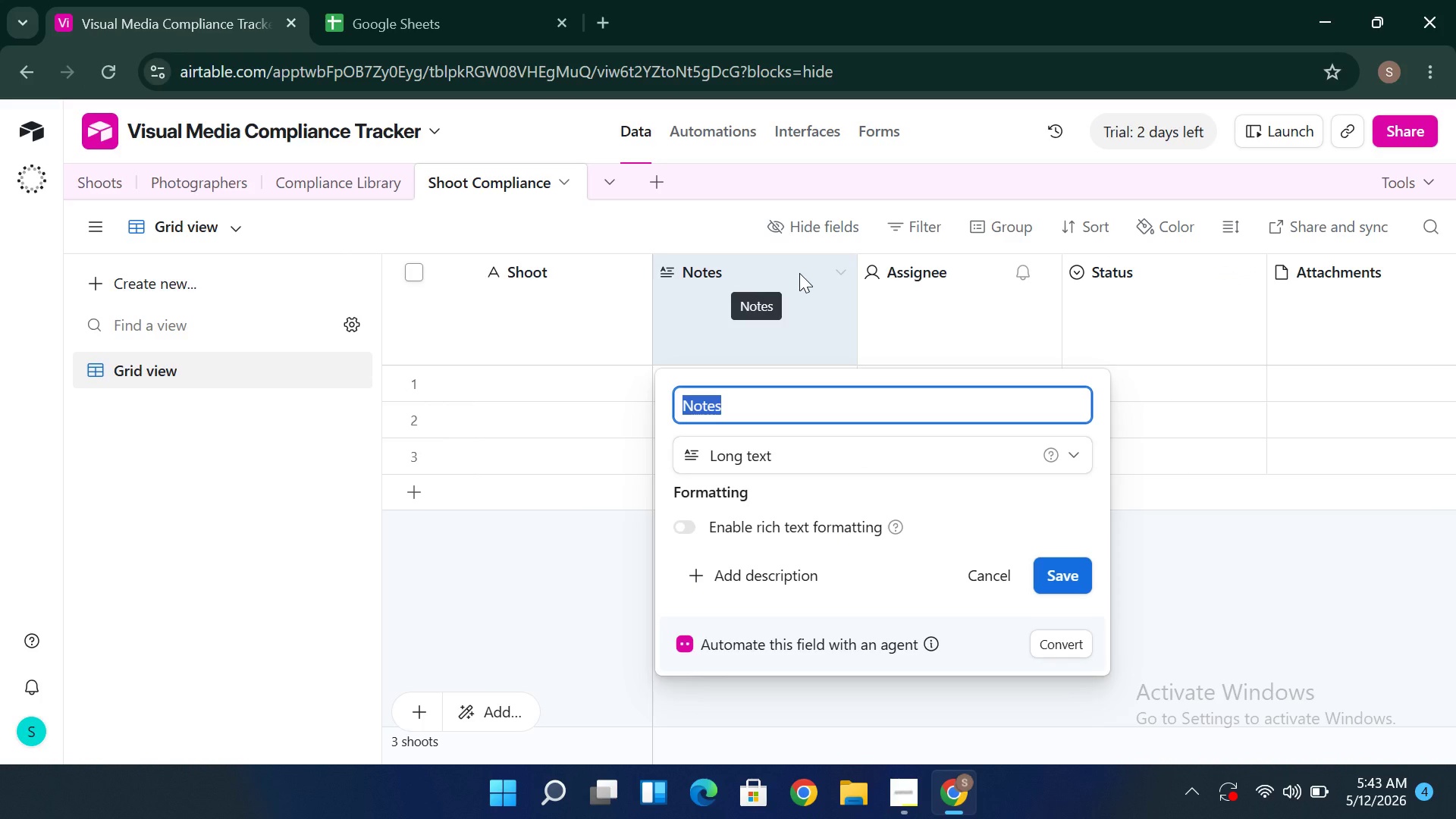 
type(Compliance Item)
 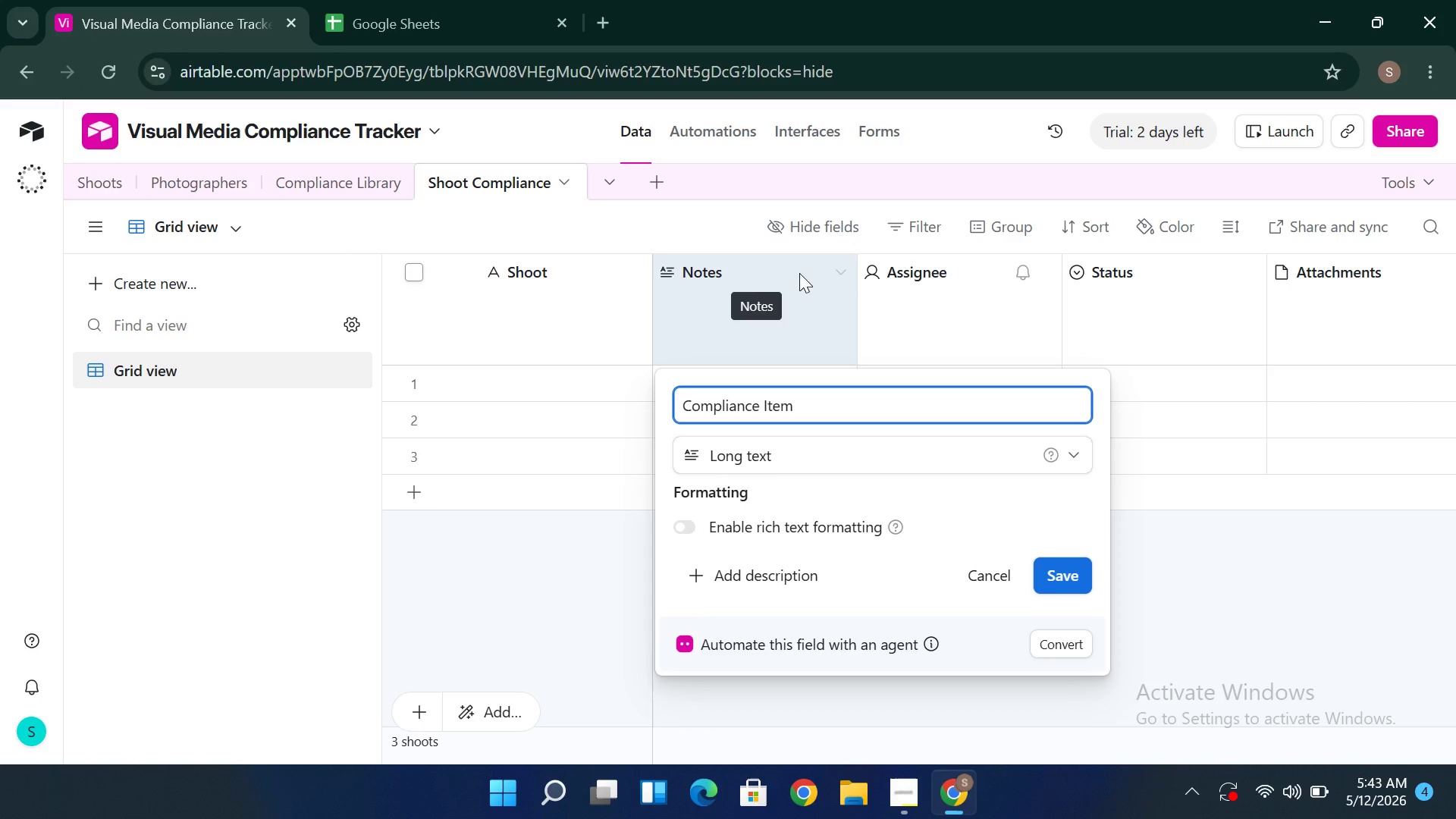 
wait(6.73)
 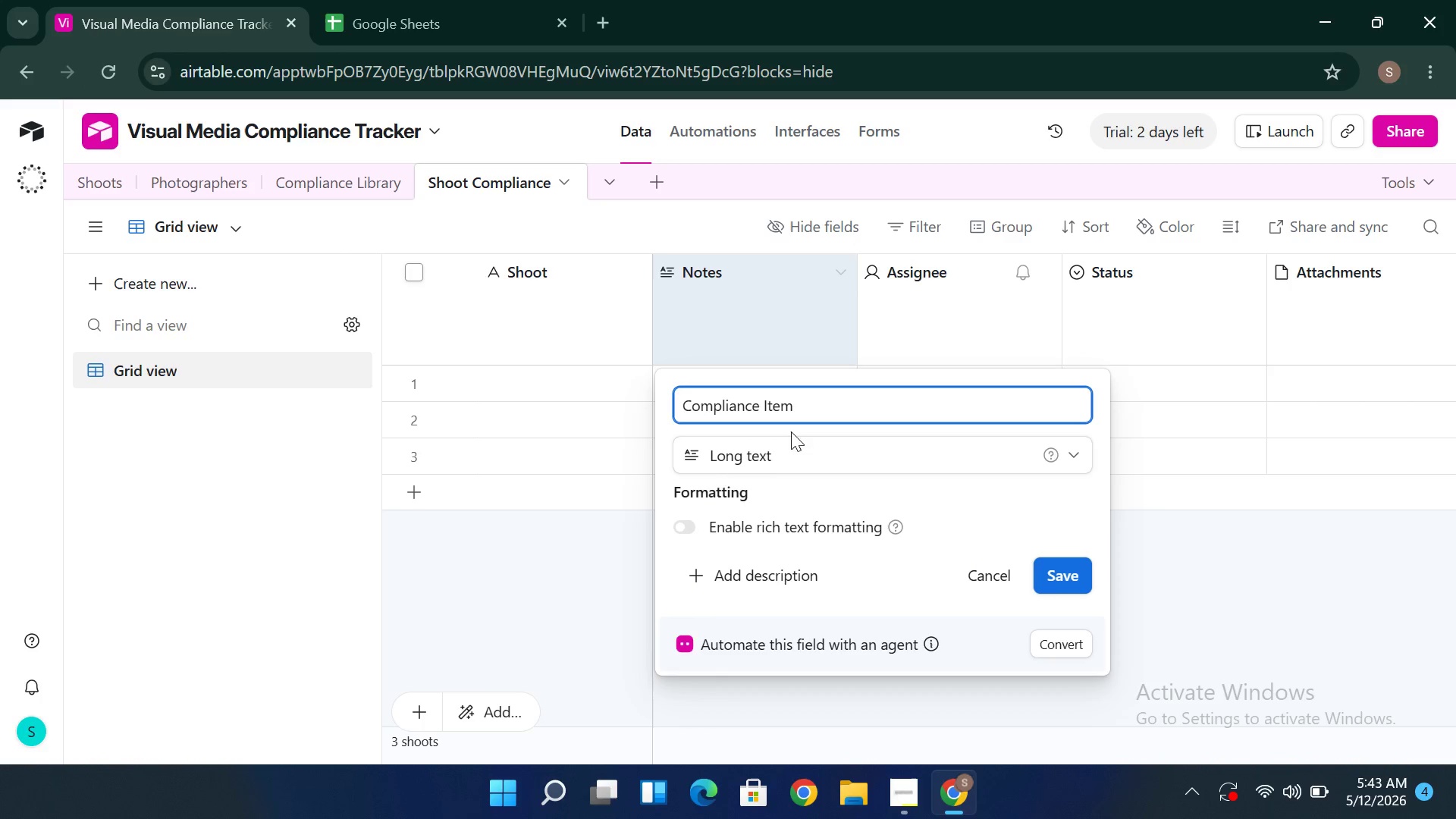 
left_click([676, 522])
 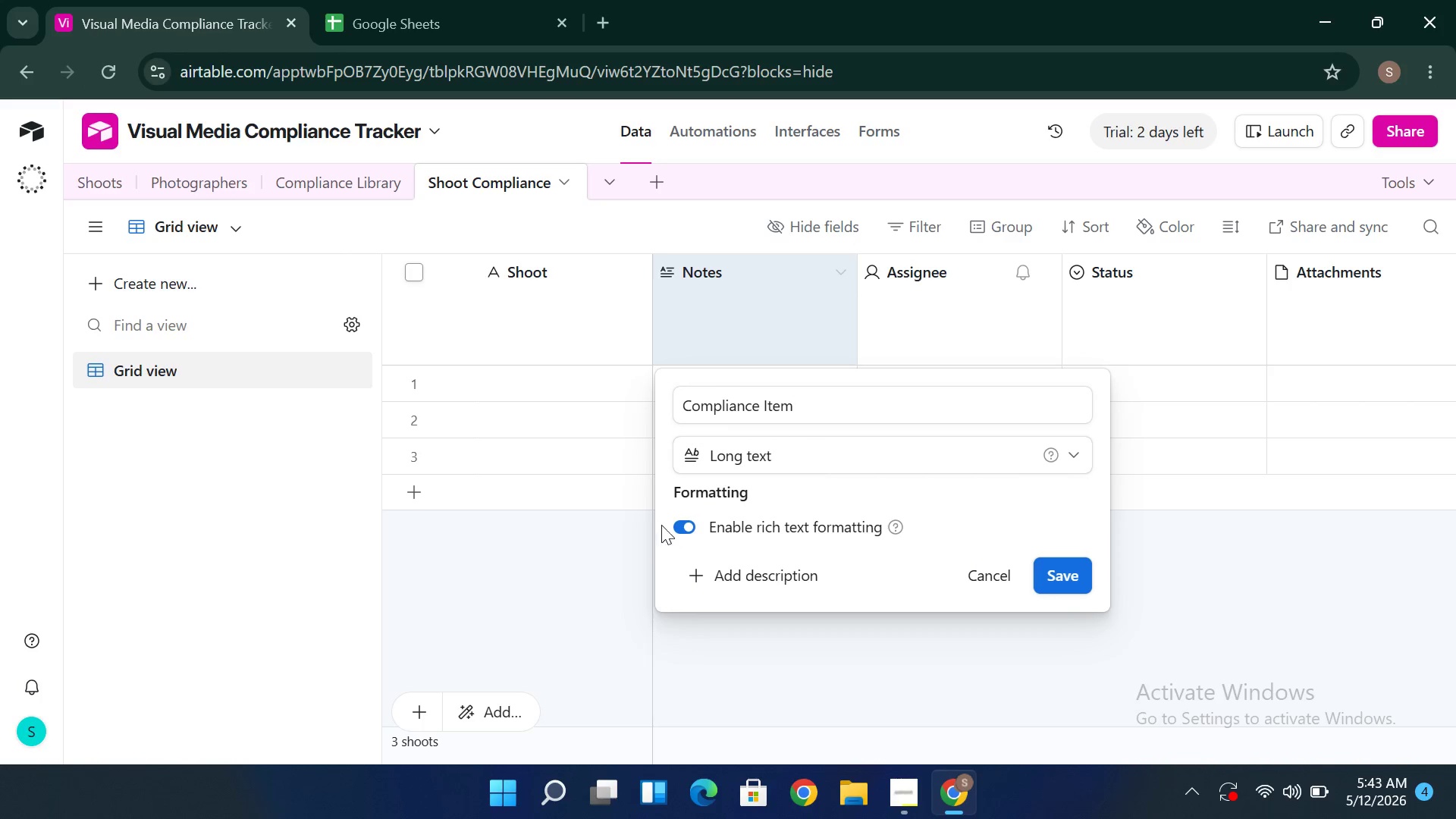 
left_click([679, 525])
 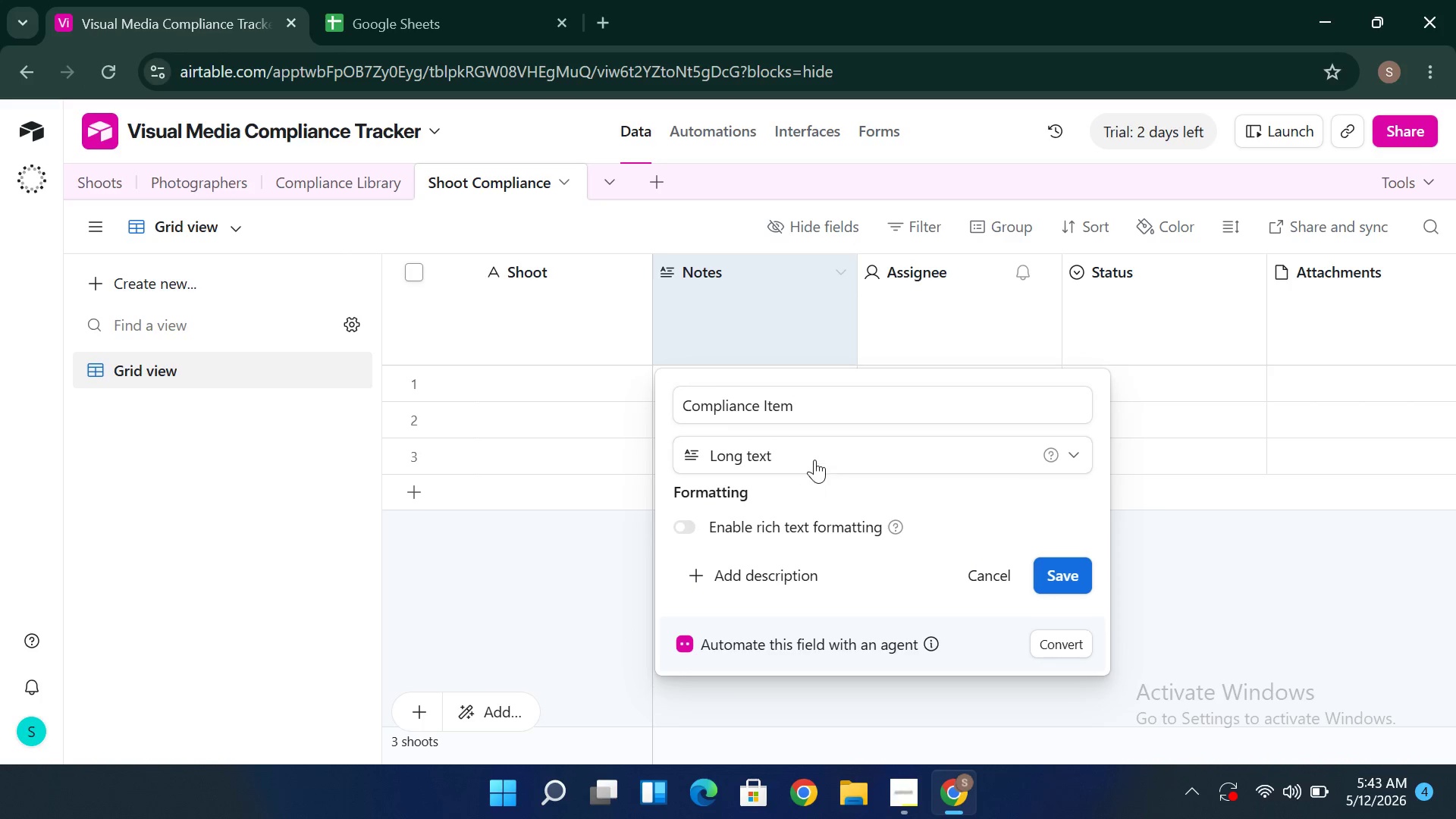 
left_click([814, 457])
 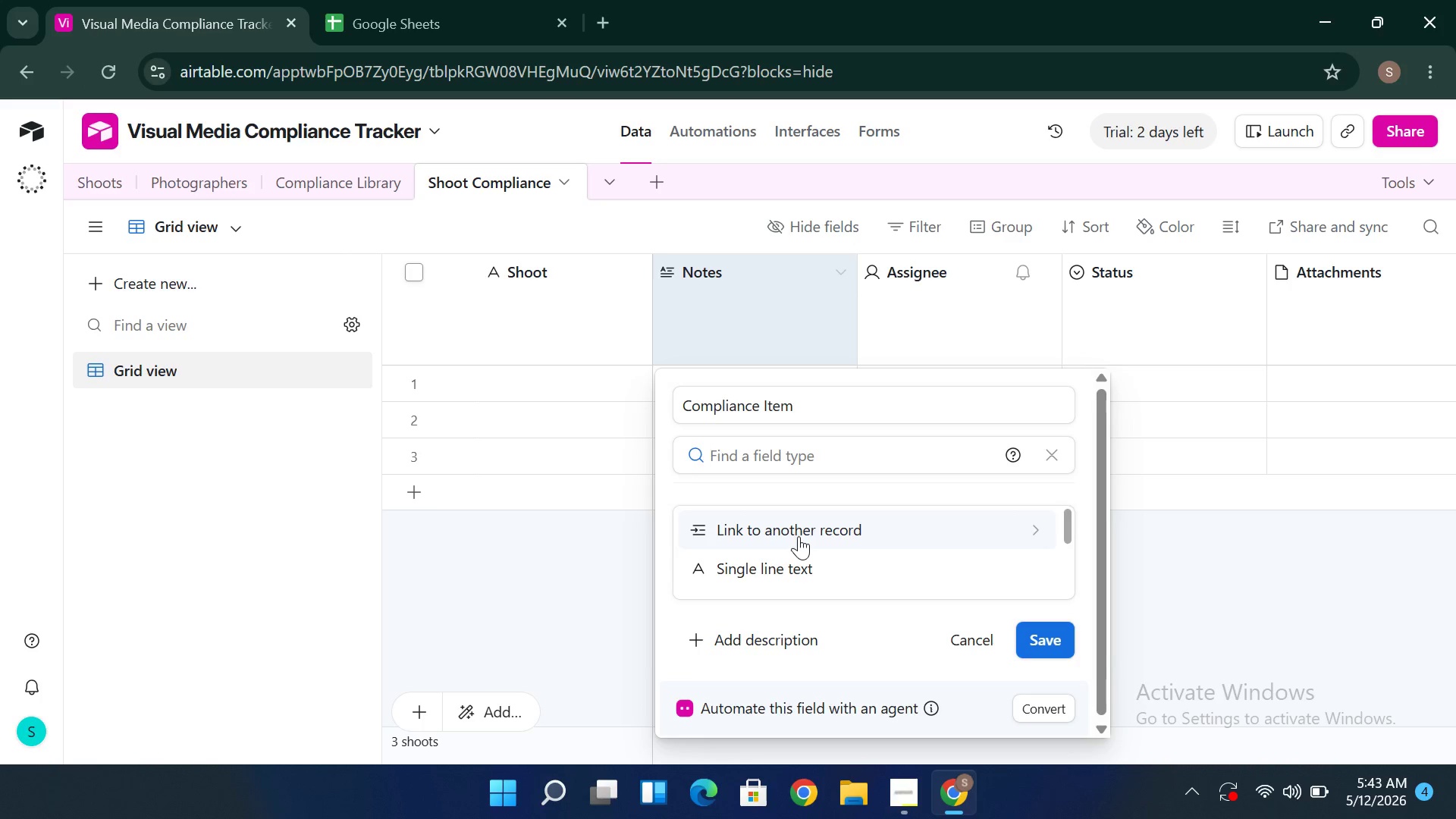 
left_click([795, 525])
 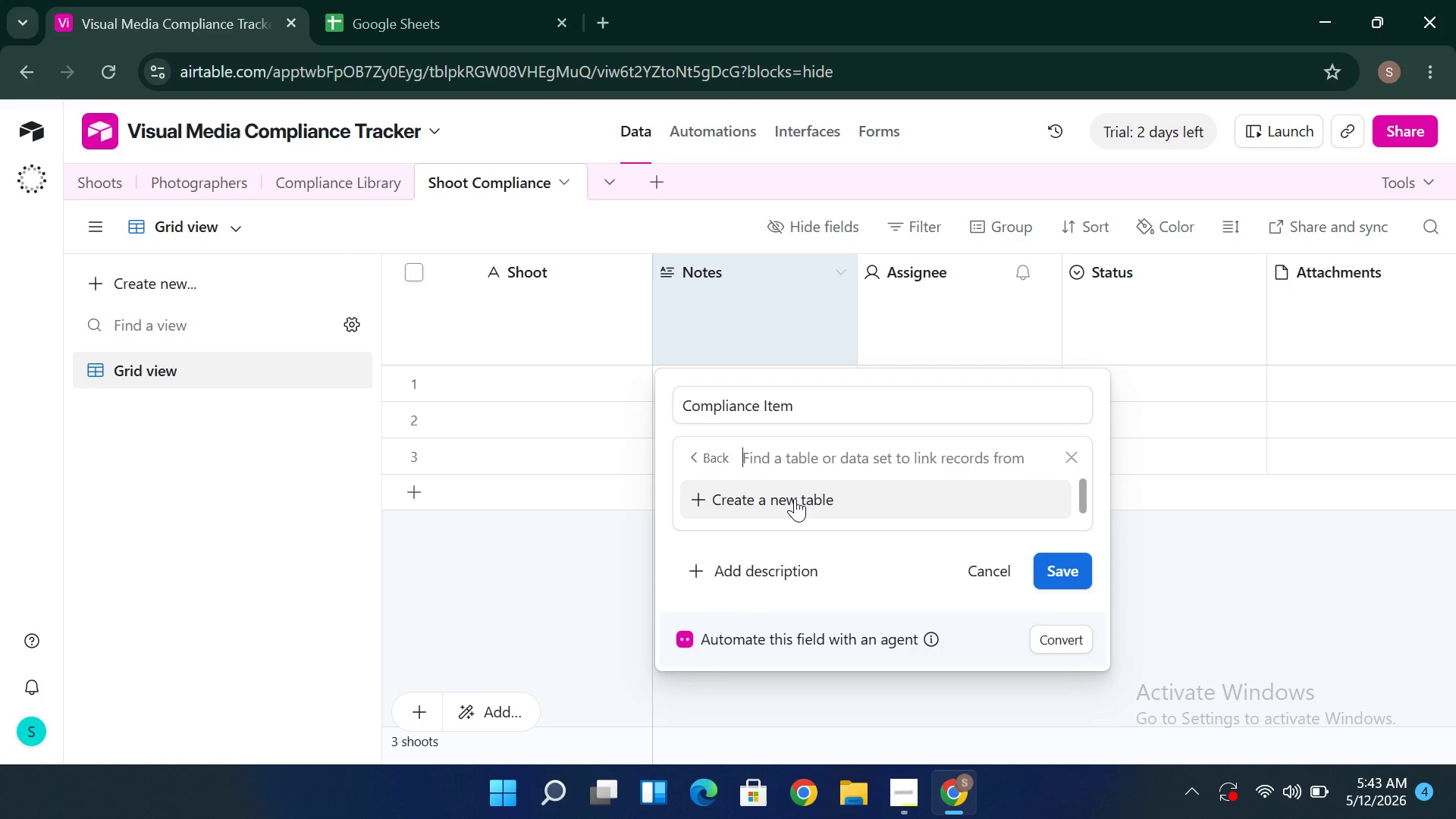 
wait(7.8)
 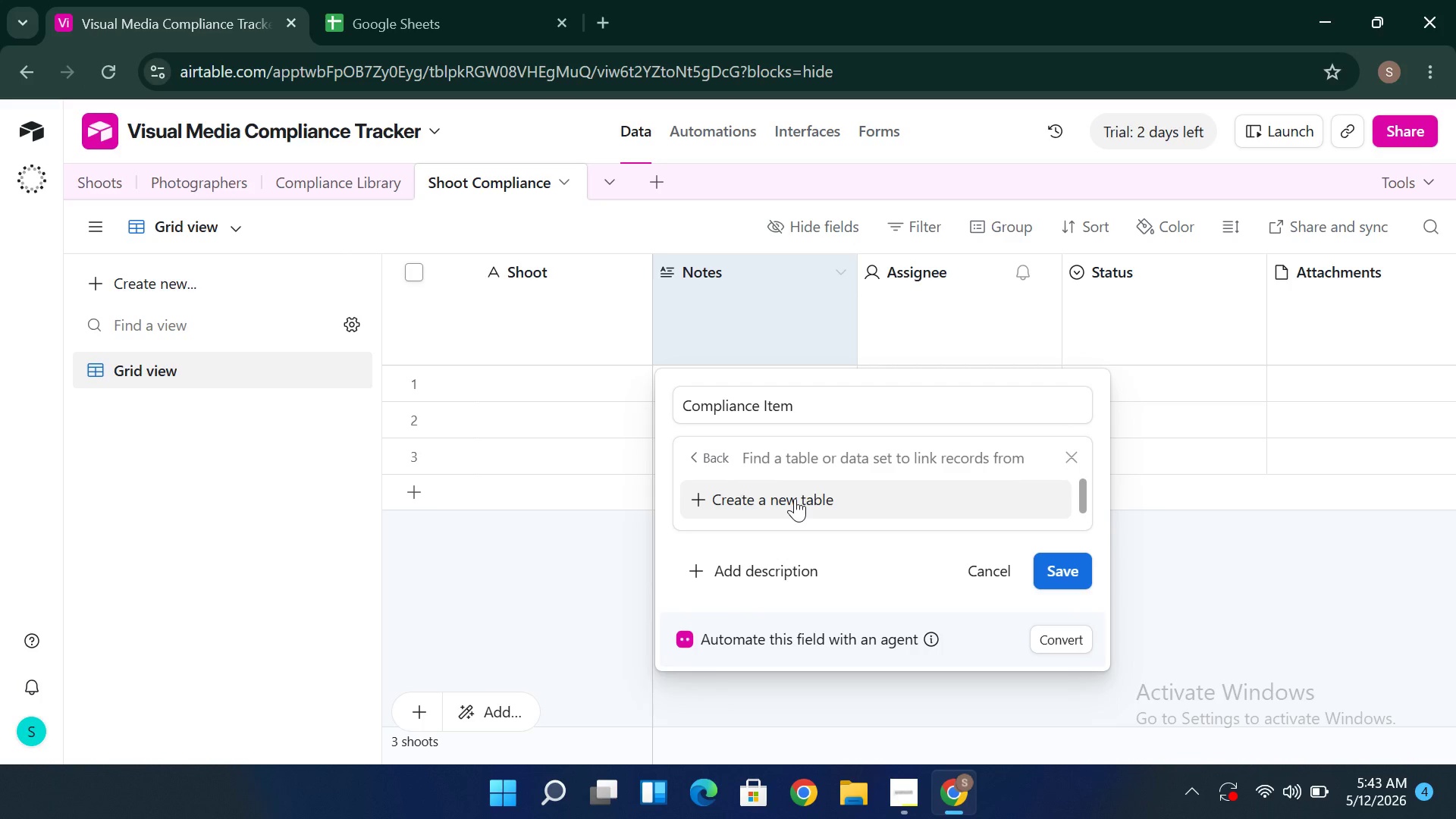 
hold_key(key=ShiftLeft, duration=1.5)
 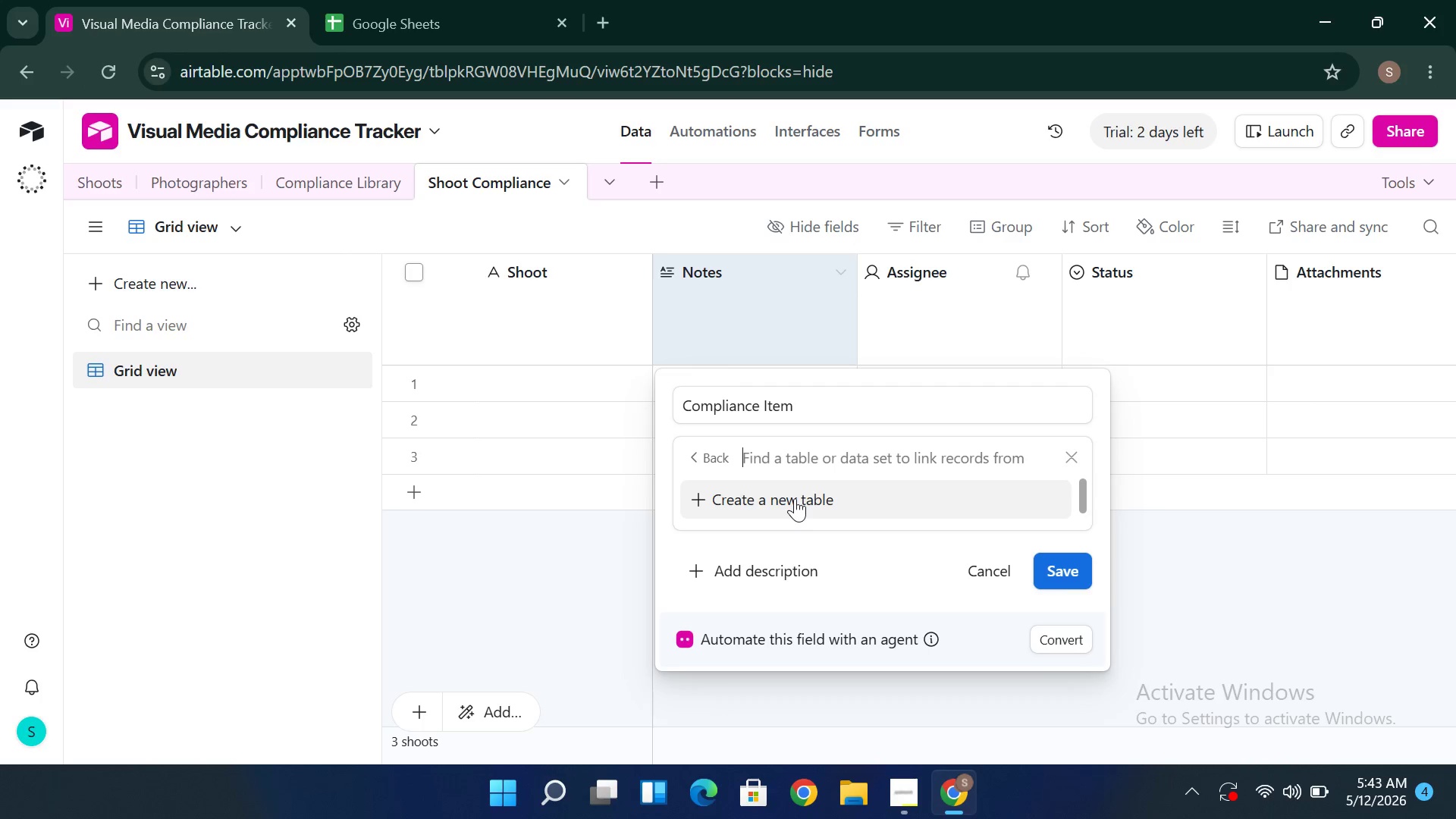 
hold_key(key=ShiftLeft, duration=1.5)
 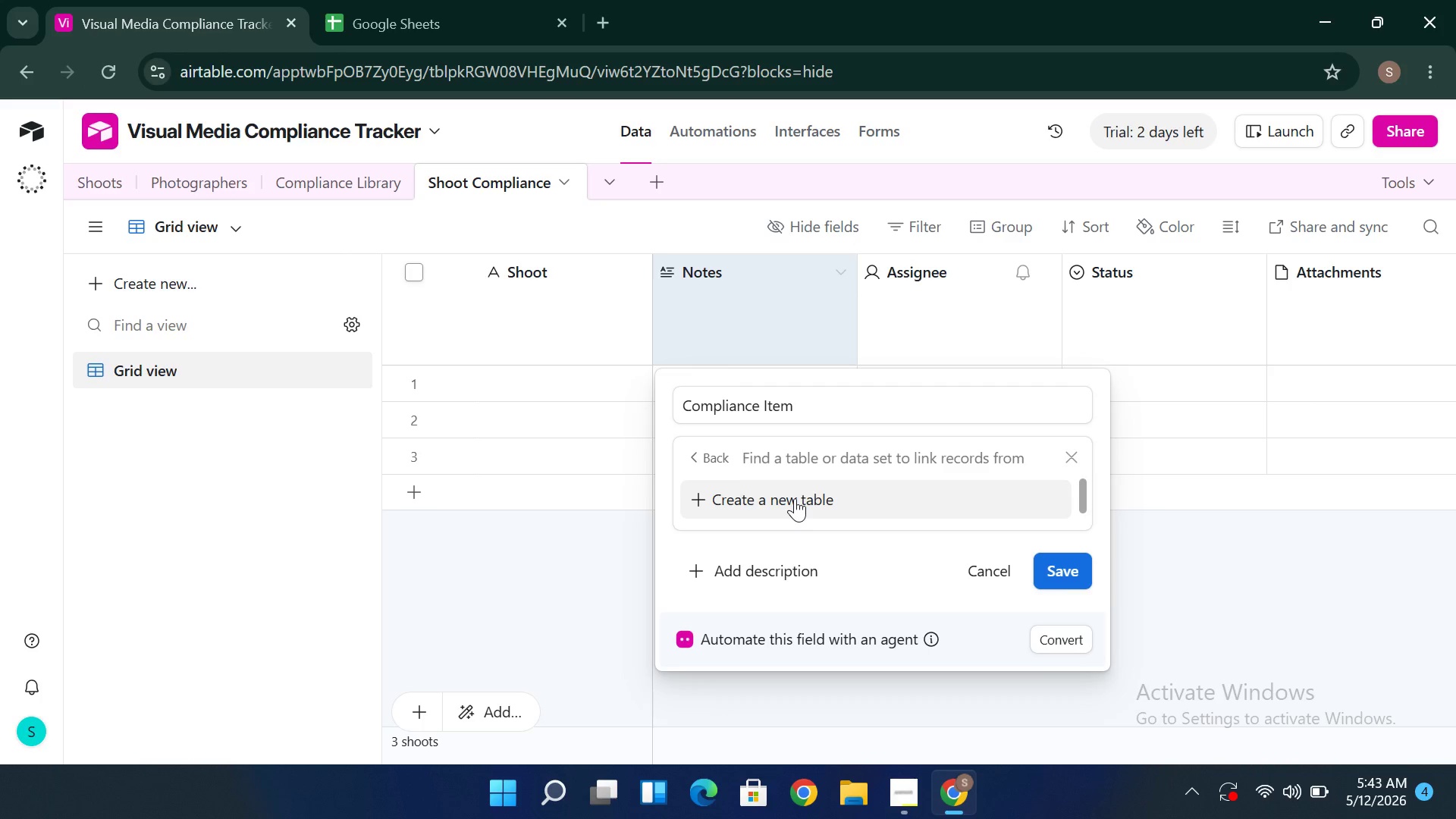 
hold_key(key=ShiftLeft, duration=1.5)
 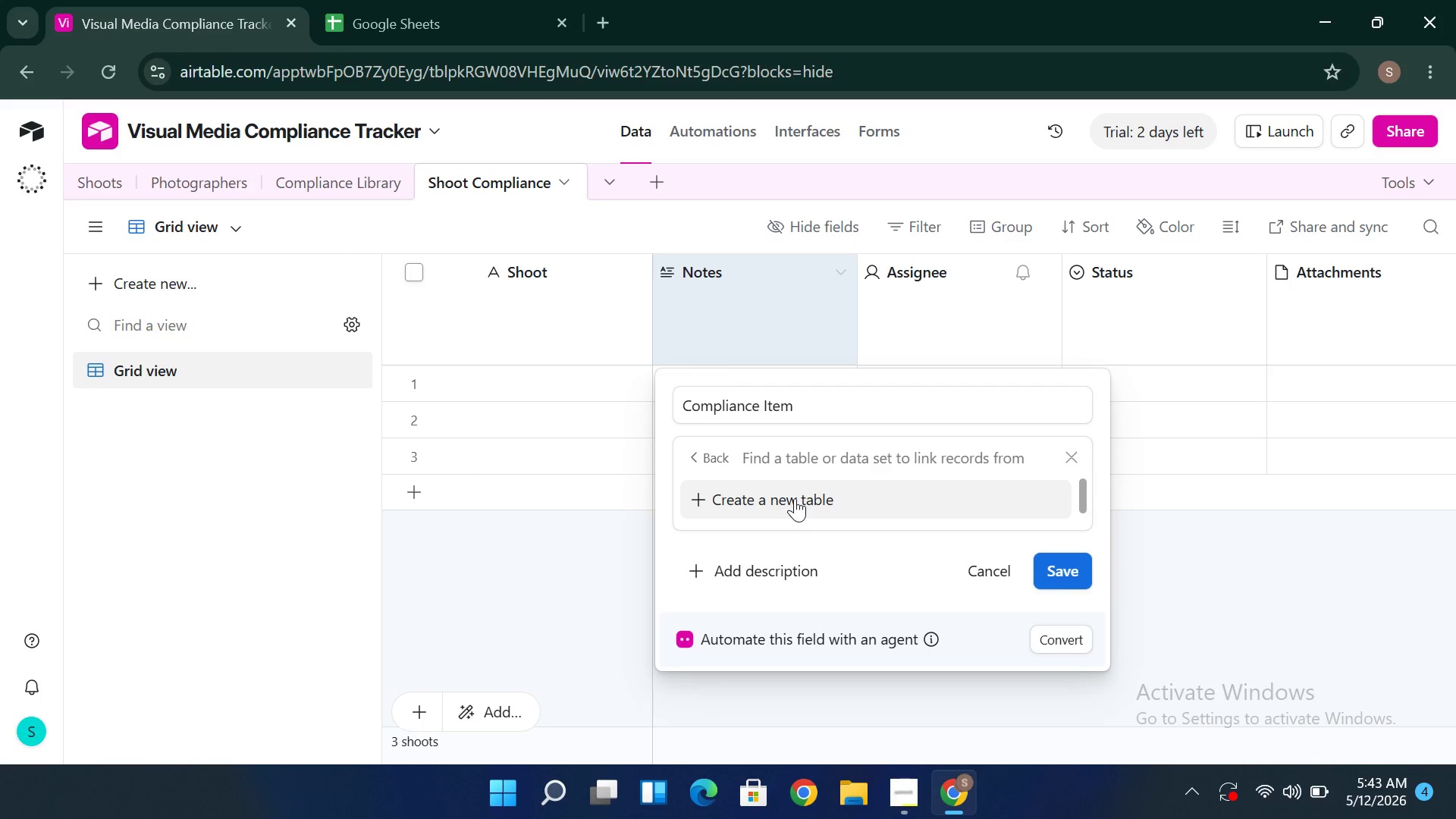 
hold_key(key=ShiftLeft, duration=1.5)
 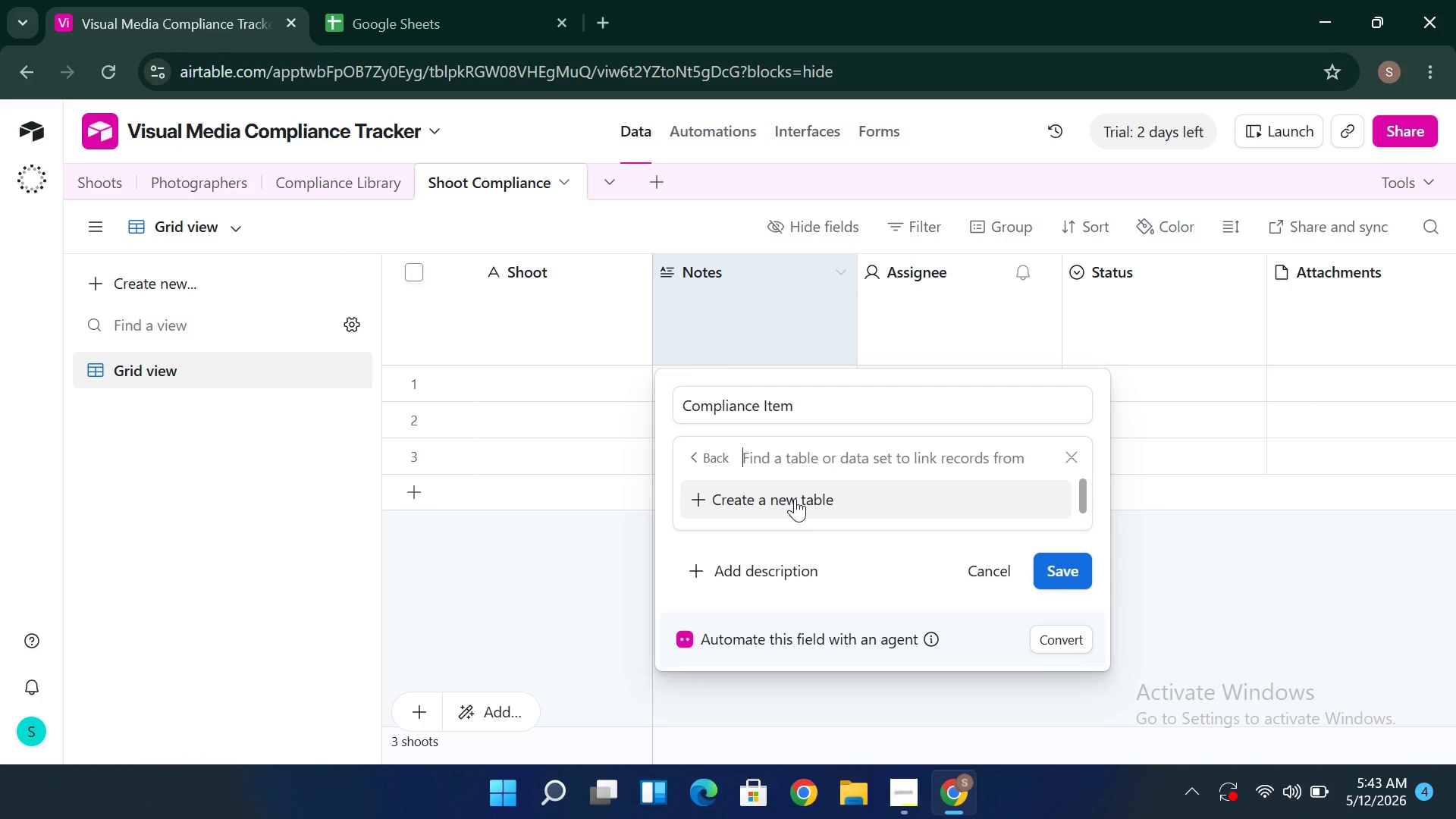 
hold_key(key=ShiftLeft, duration=1.52)
 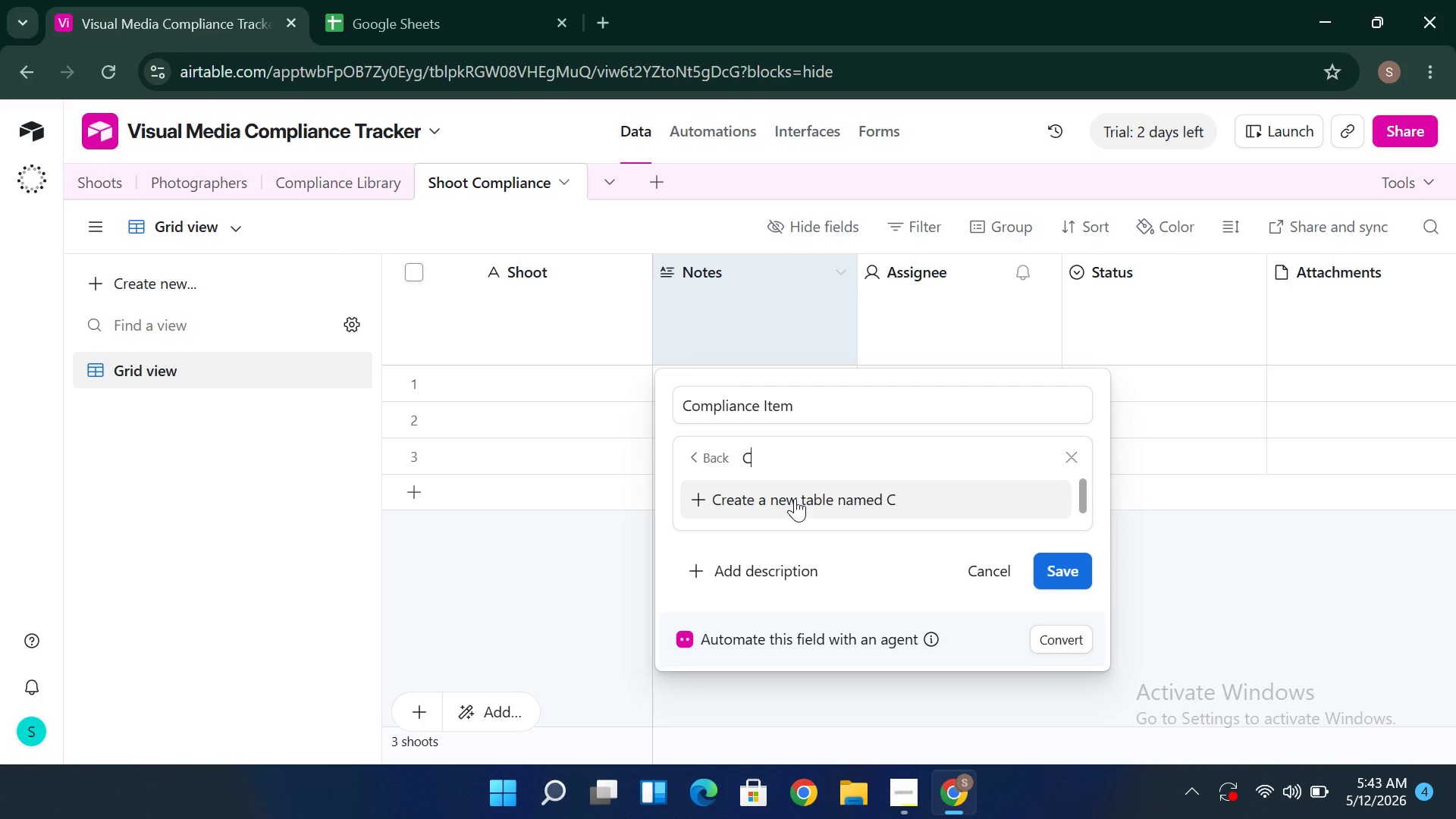 
type(Complo)
key(Backspace)
type(iance)
 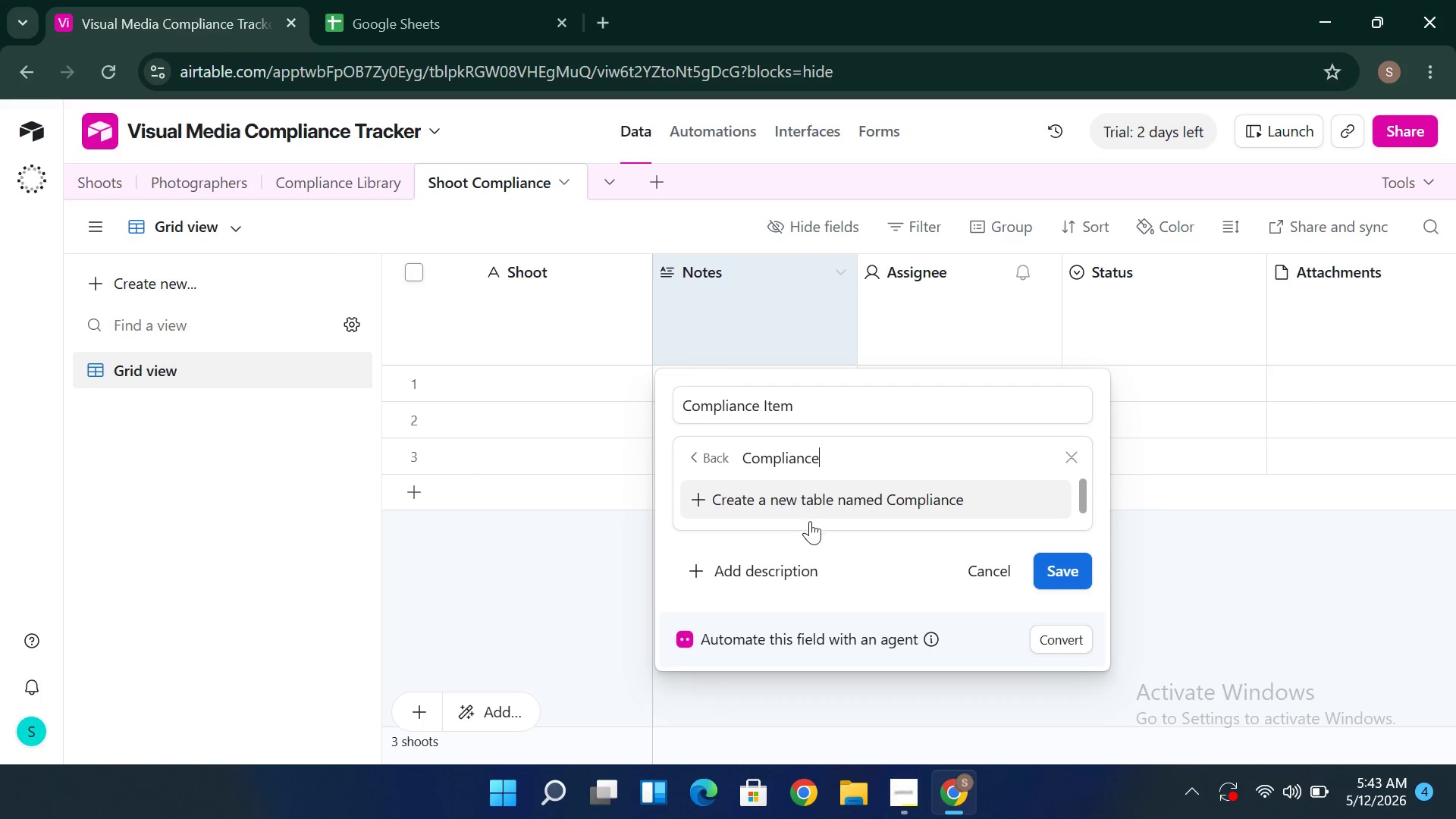 
type( Liba)
 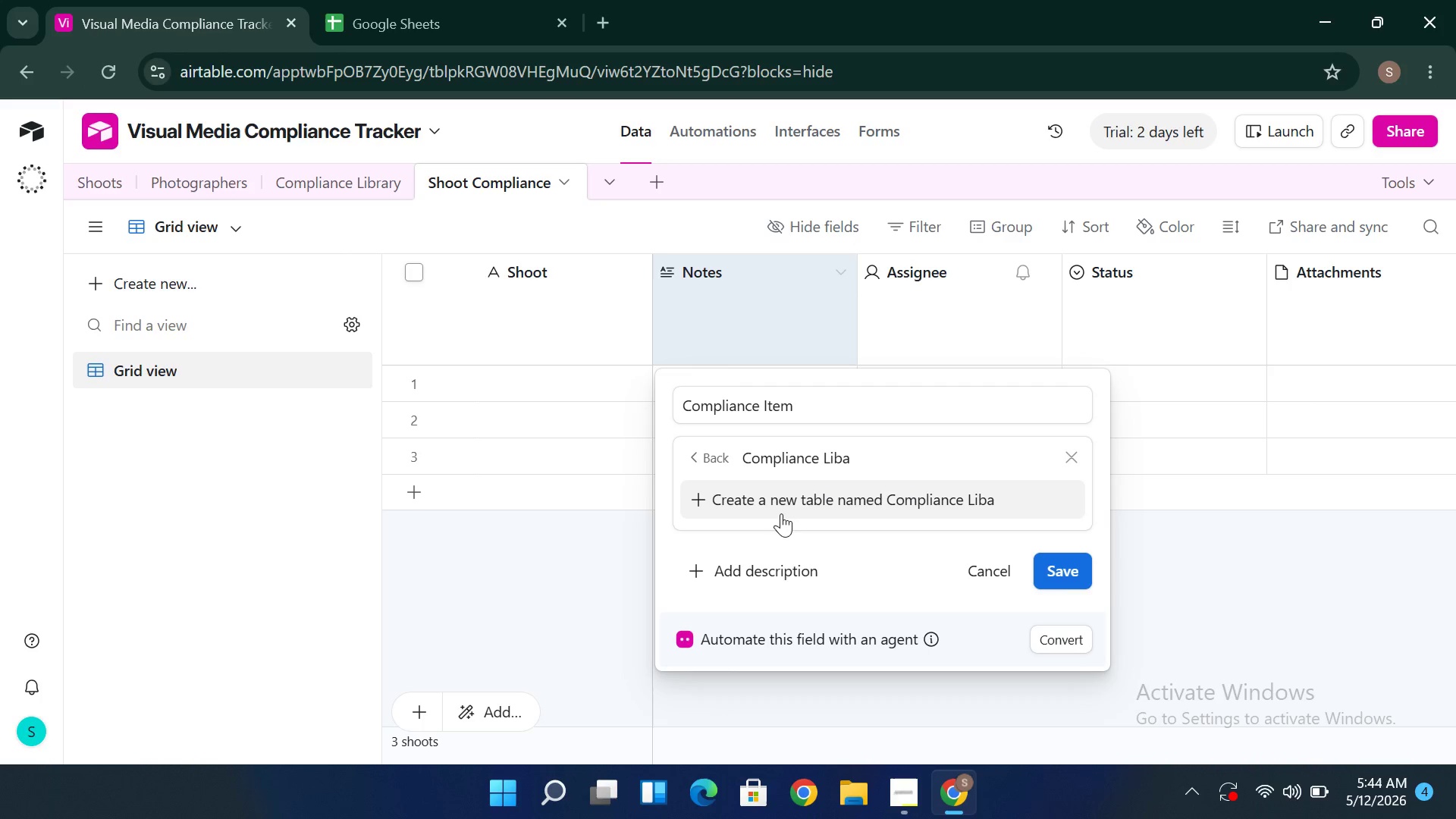 
key(Backspace)
type(rary)
 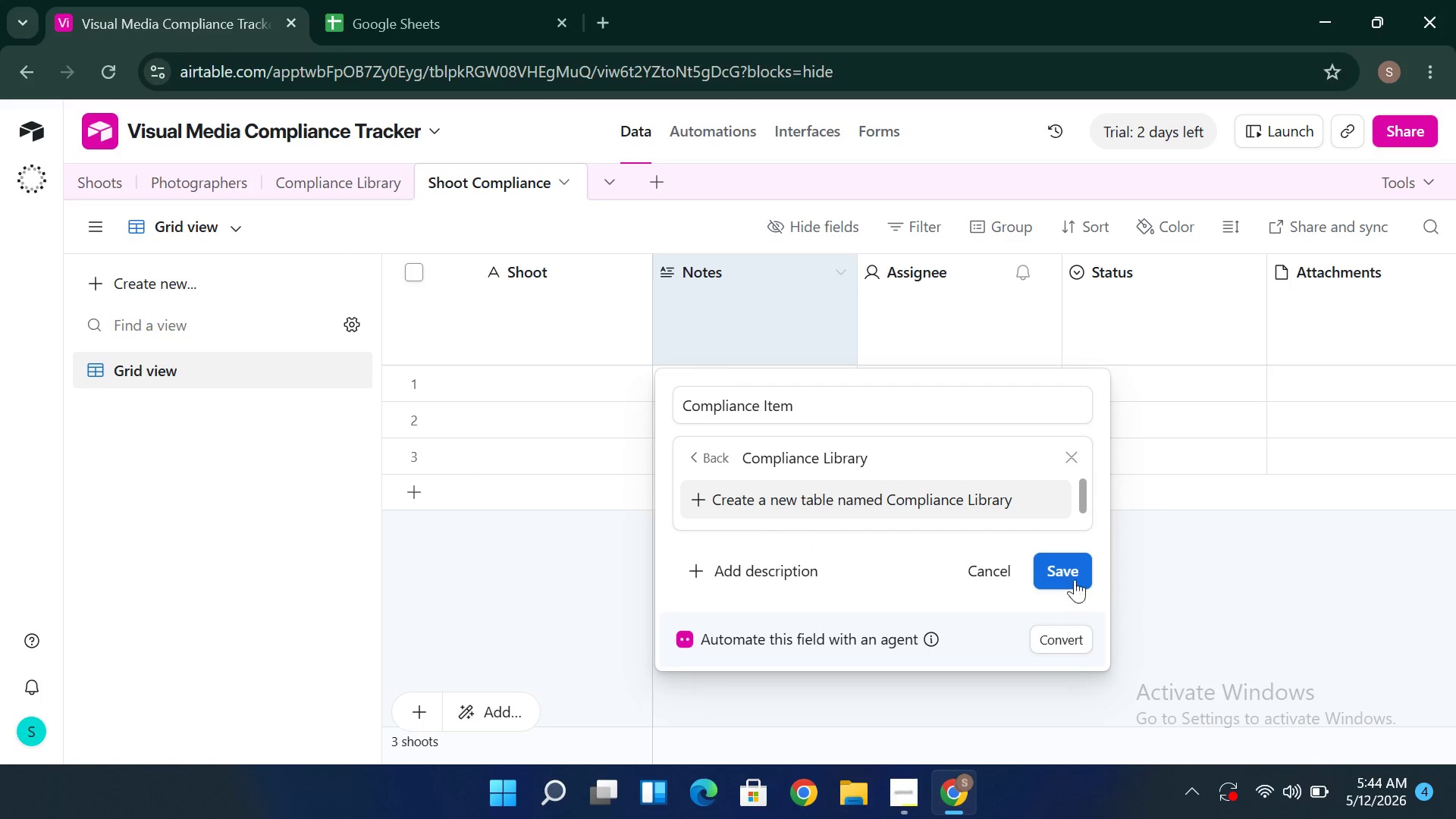 
left_click([1068, 590])
 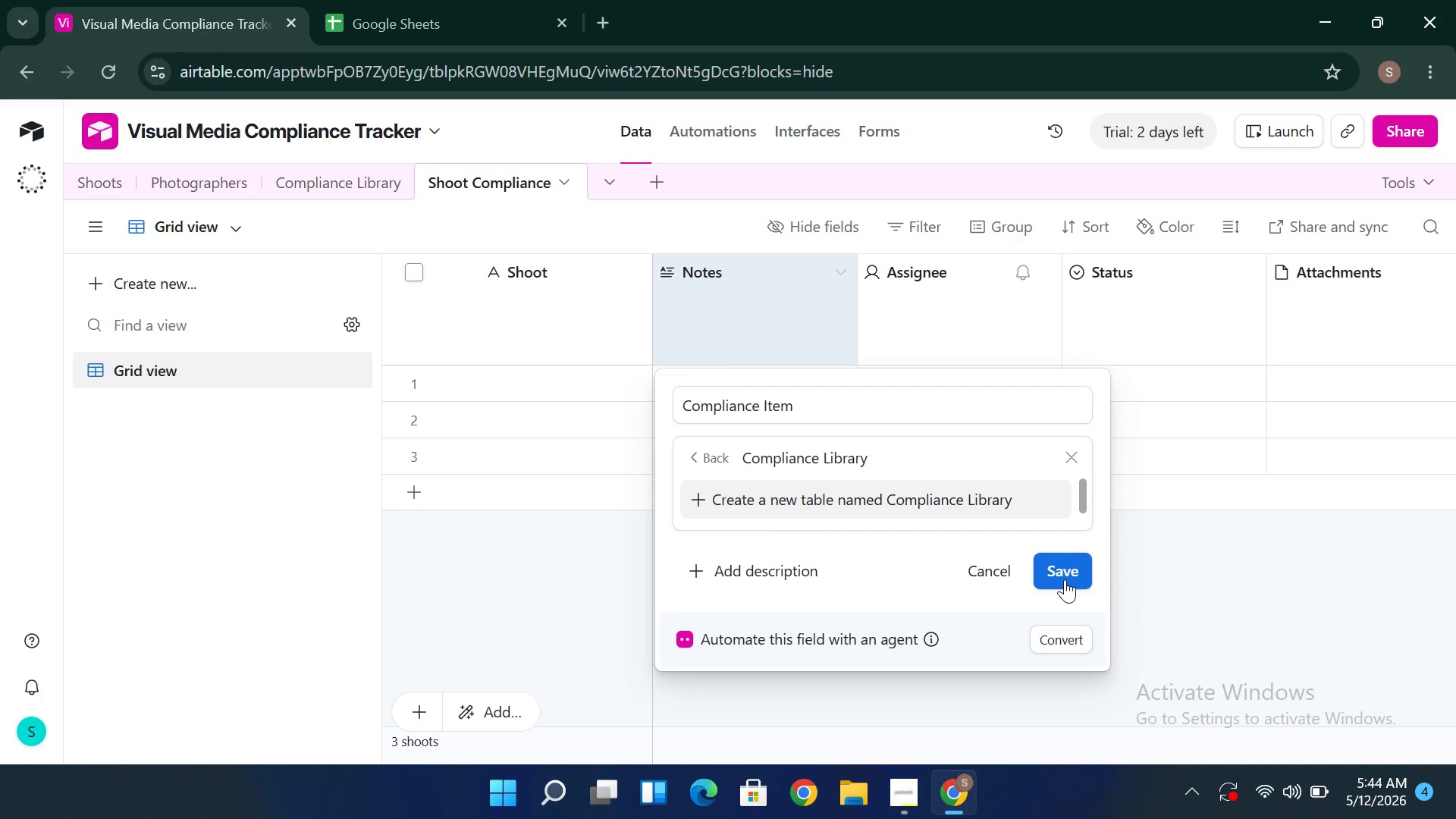 
double_click([1065, 579])
 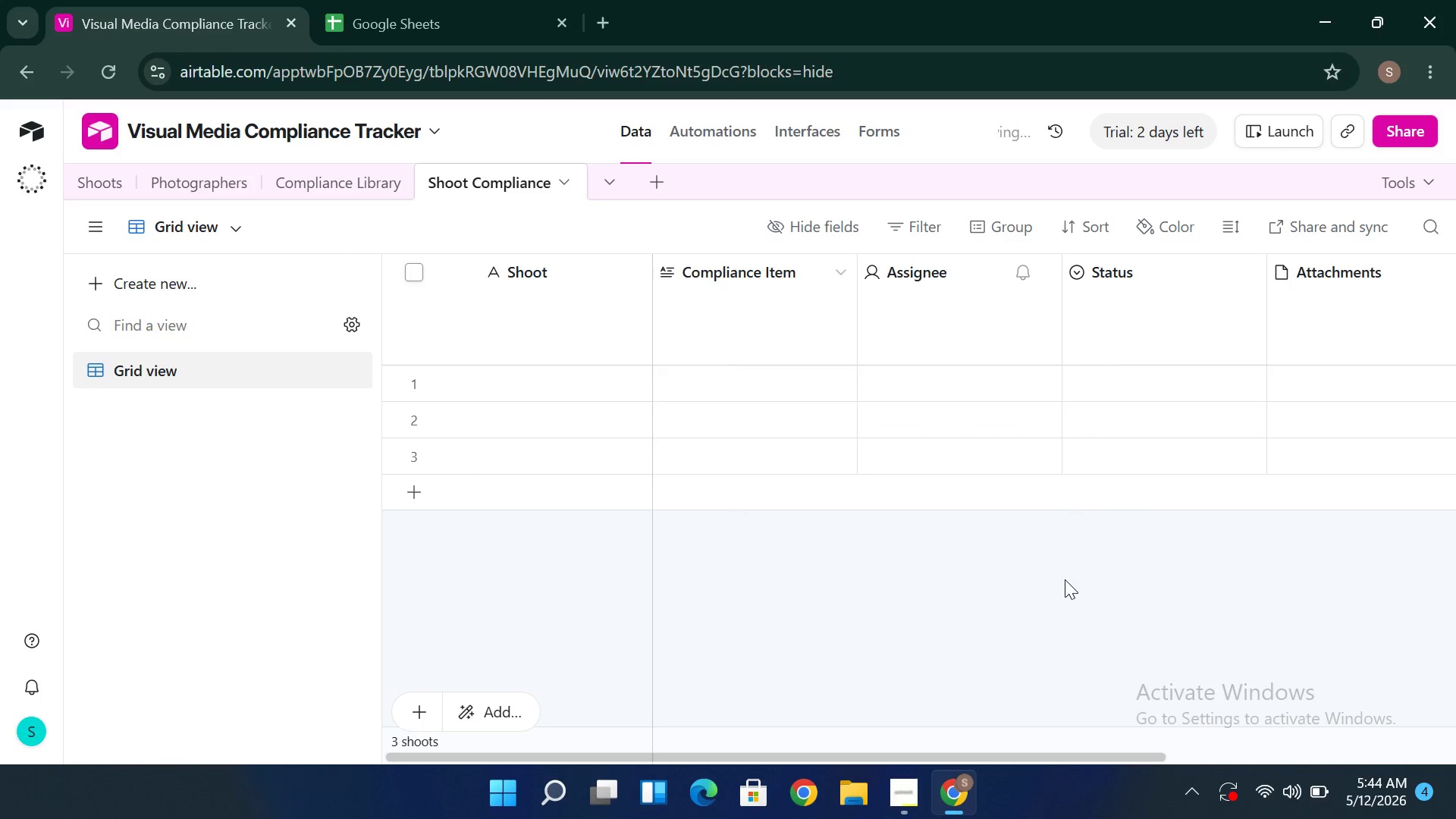 
triple_click([1065, 579])
 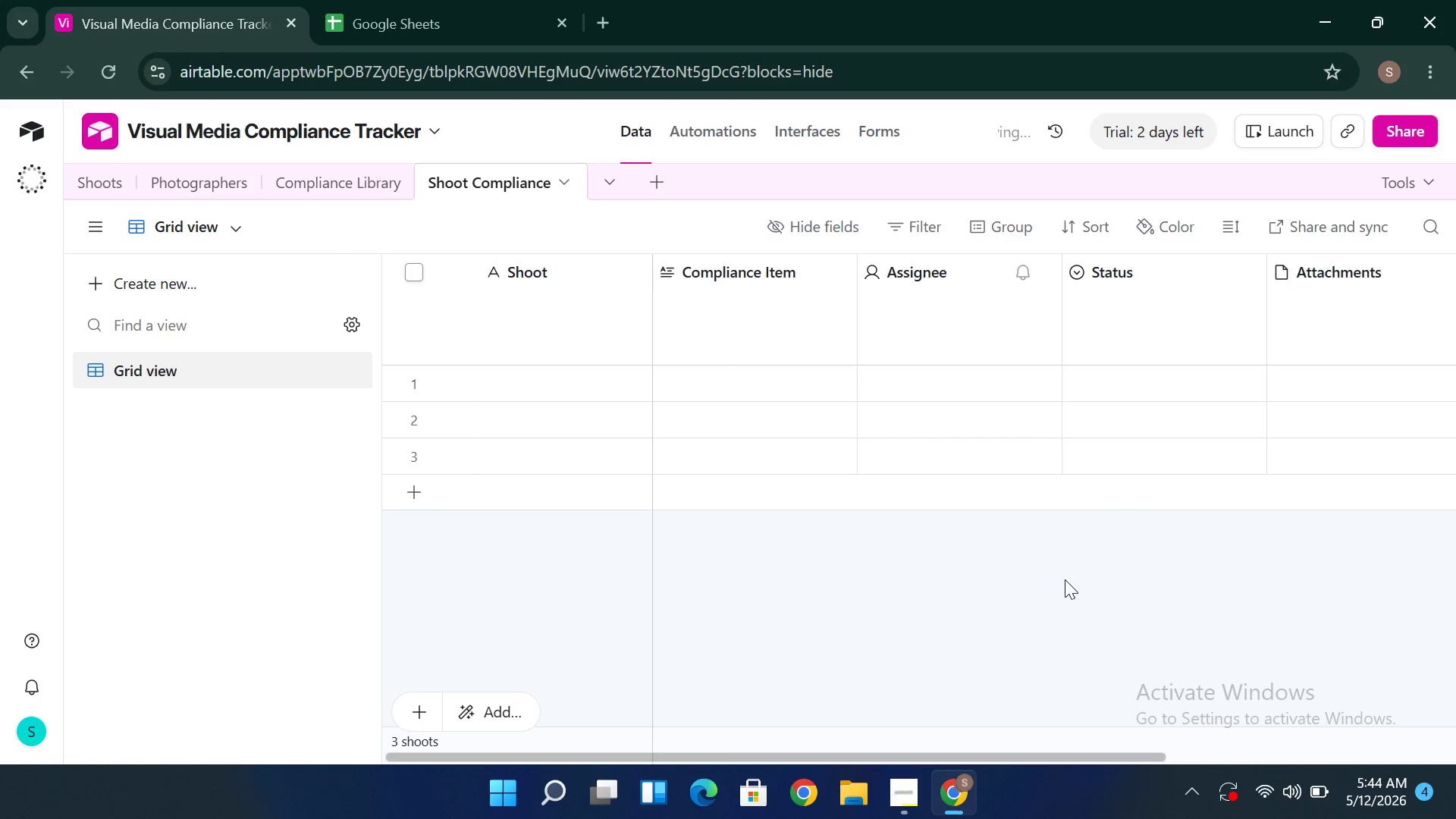 
triple_click([1065, 579])
 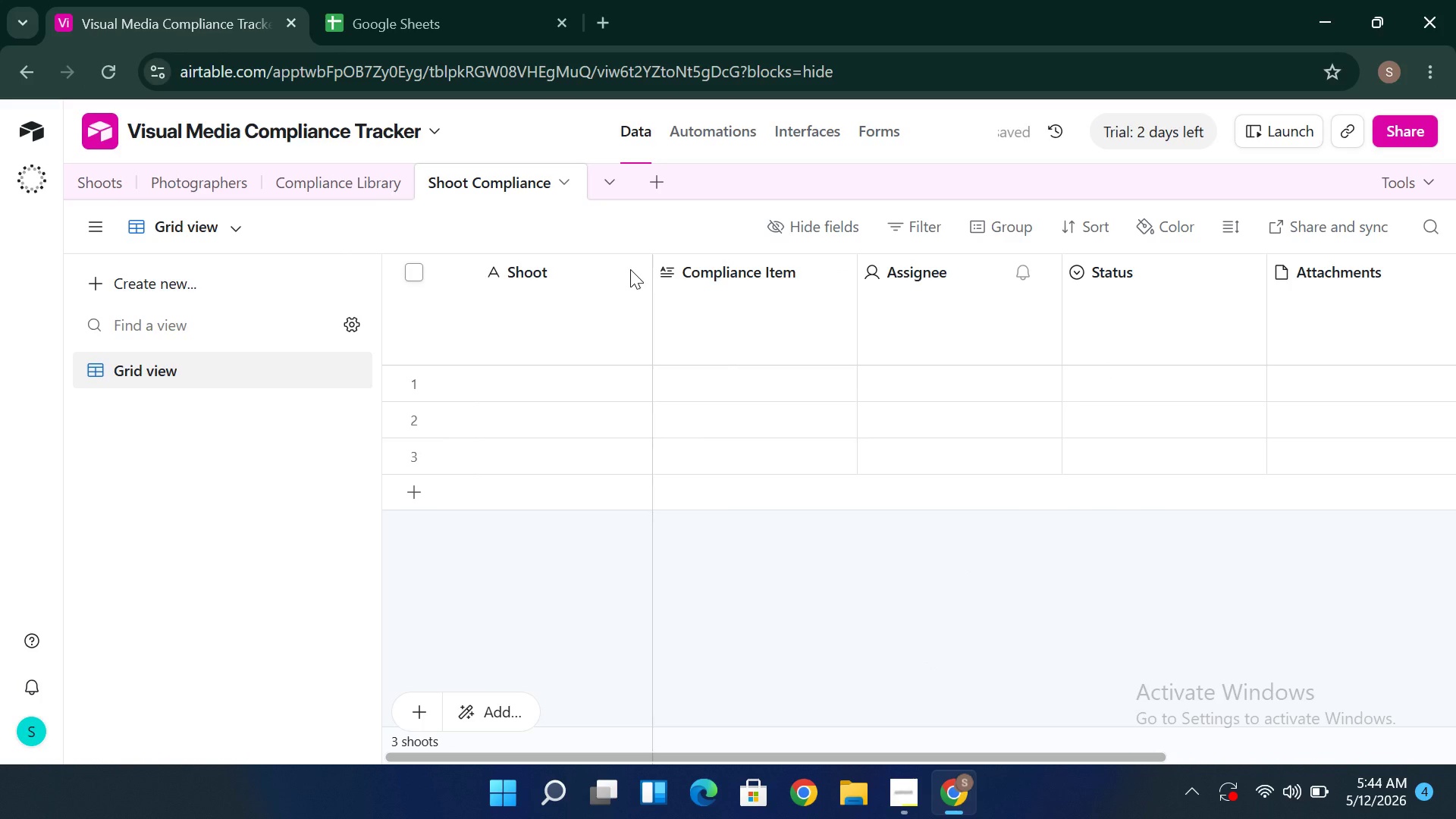 
left_click([626, 278])
 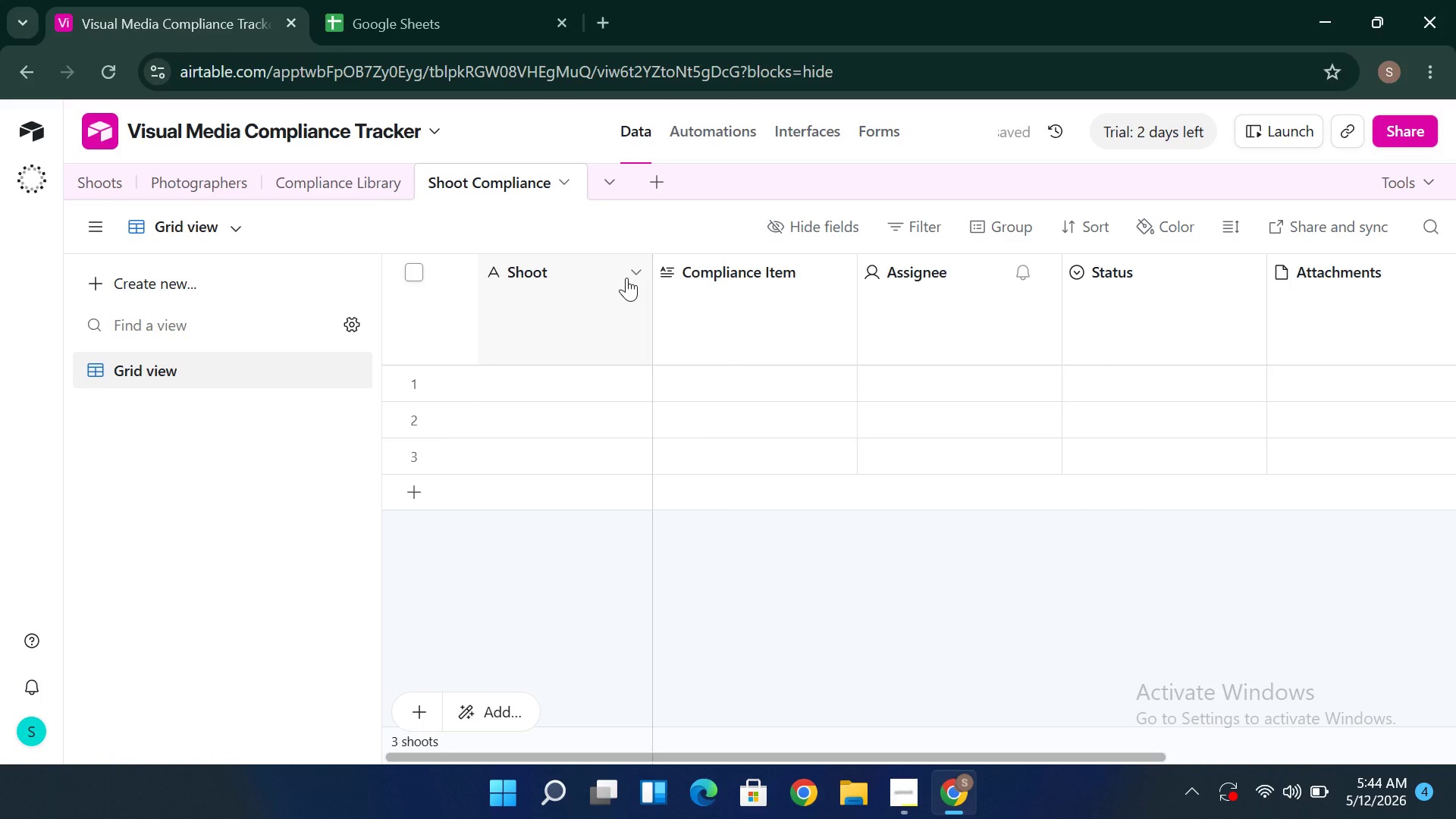 
double_click([626, 278])
 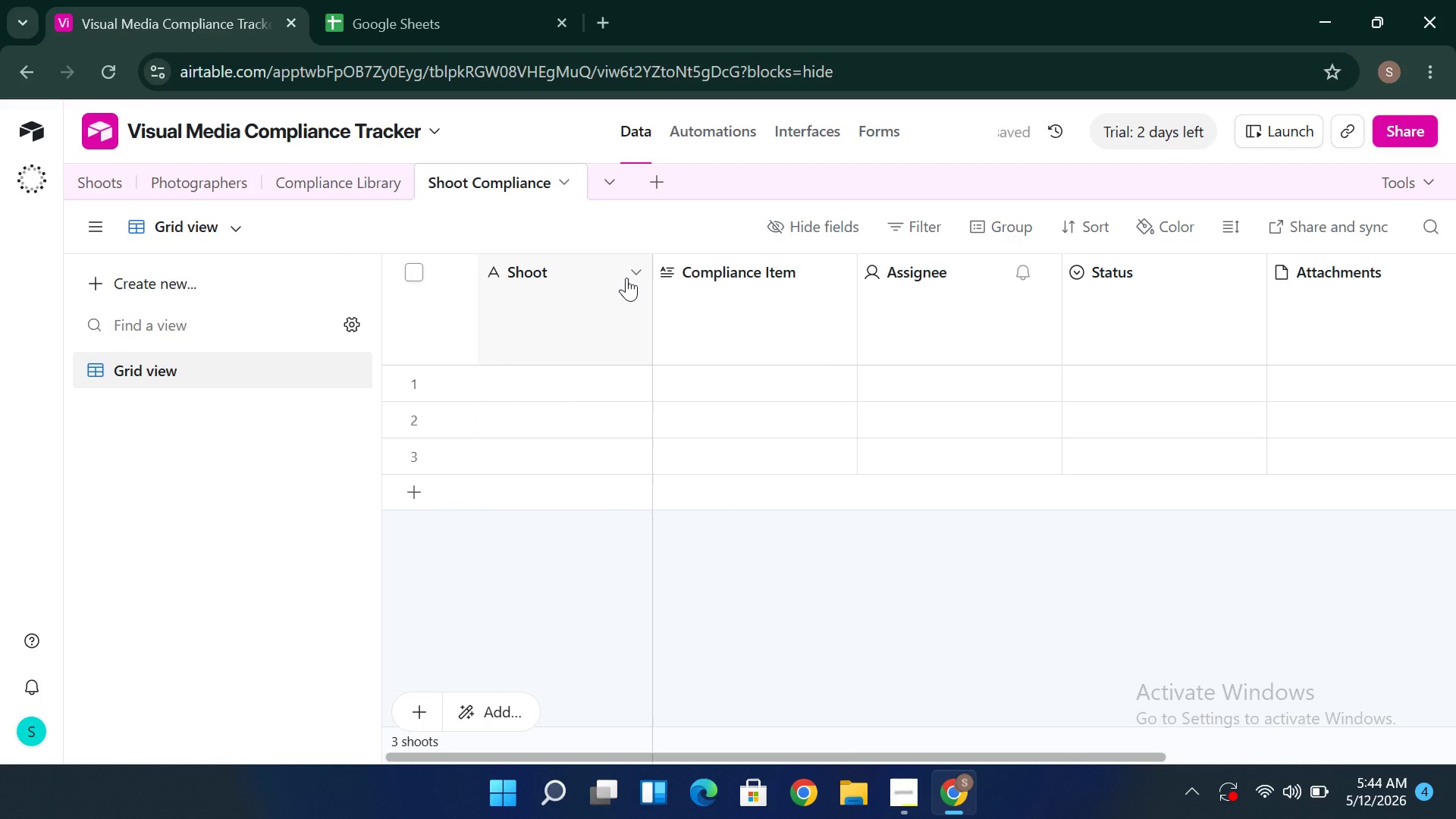 
double_click([626, 278])
 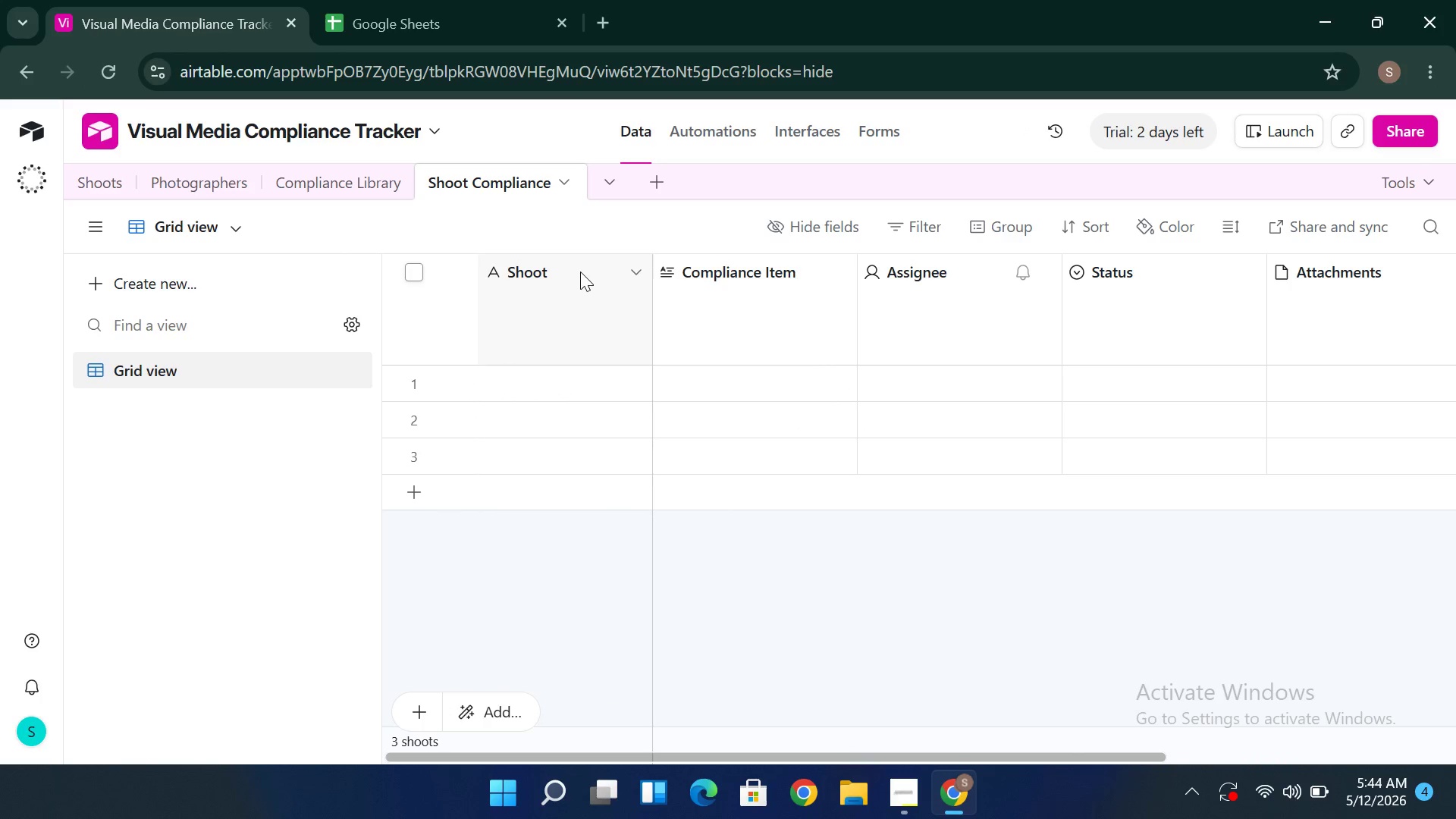 
double_click([569, 269])
 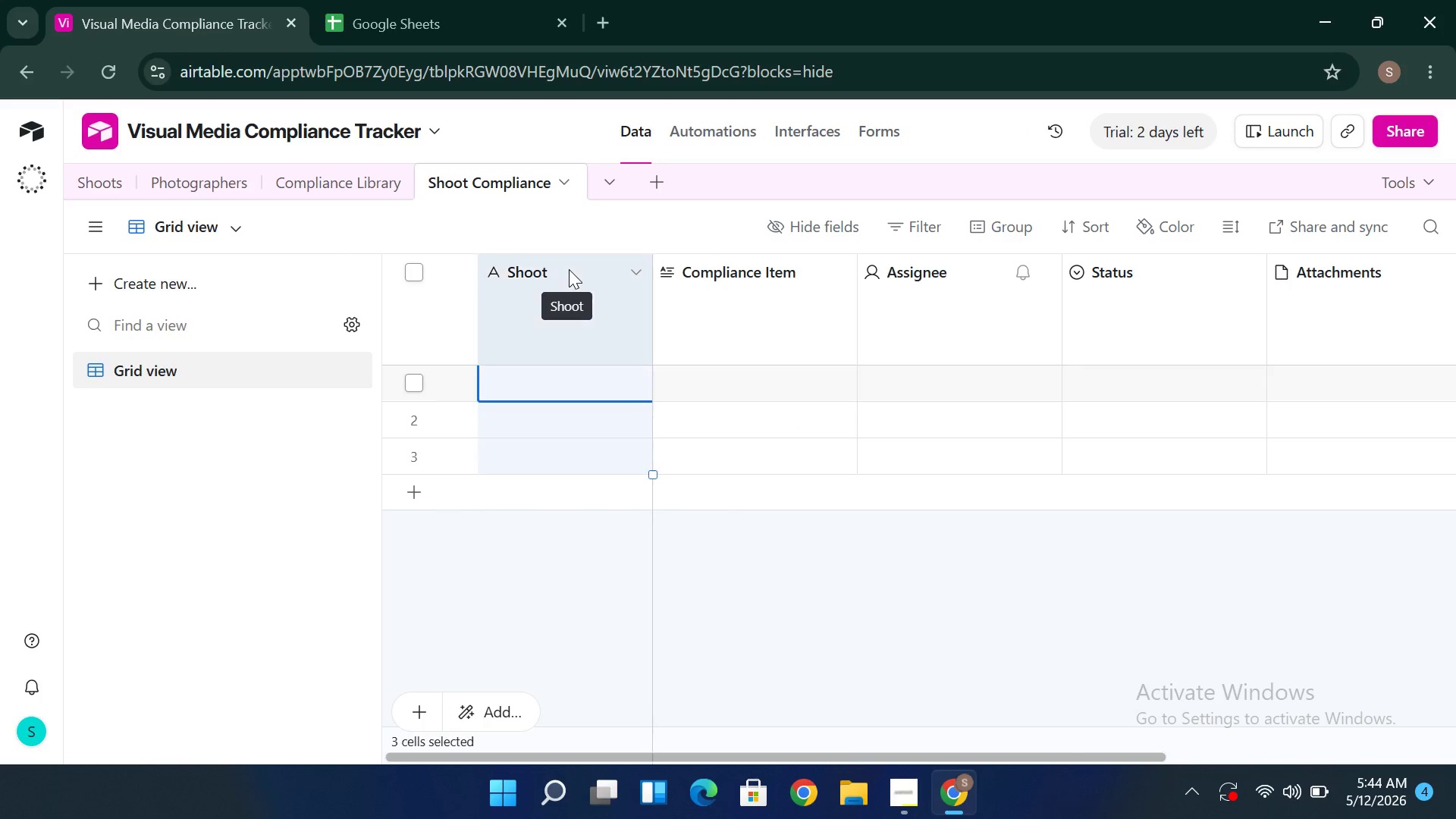 
triple_click([569, 269])
 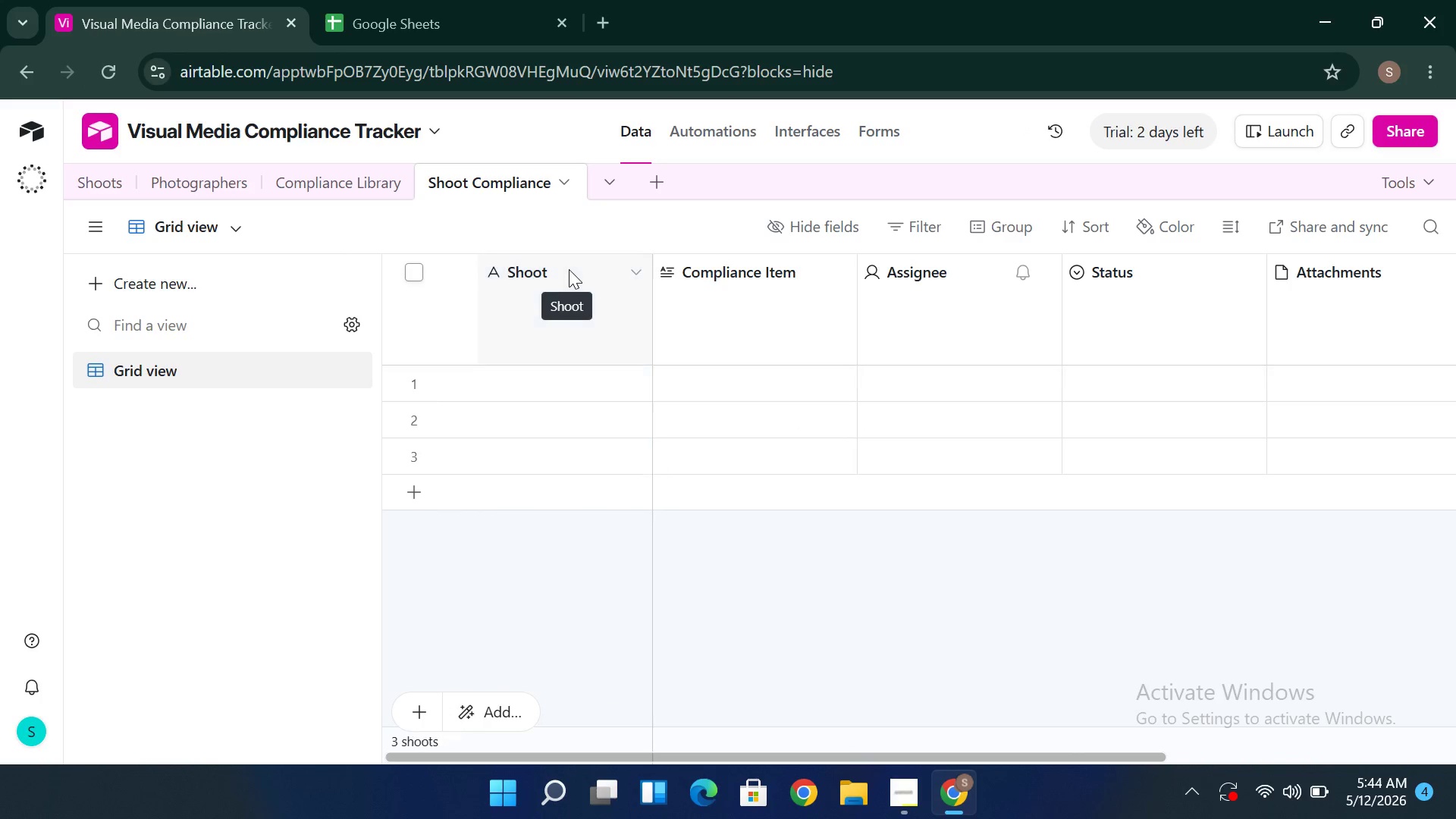 
triple_click([569, 269])
 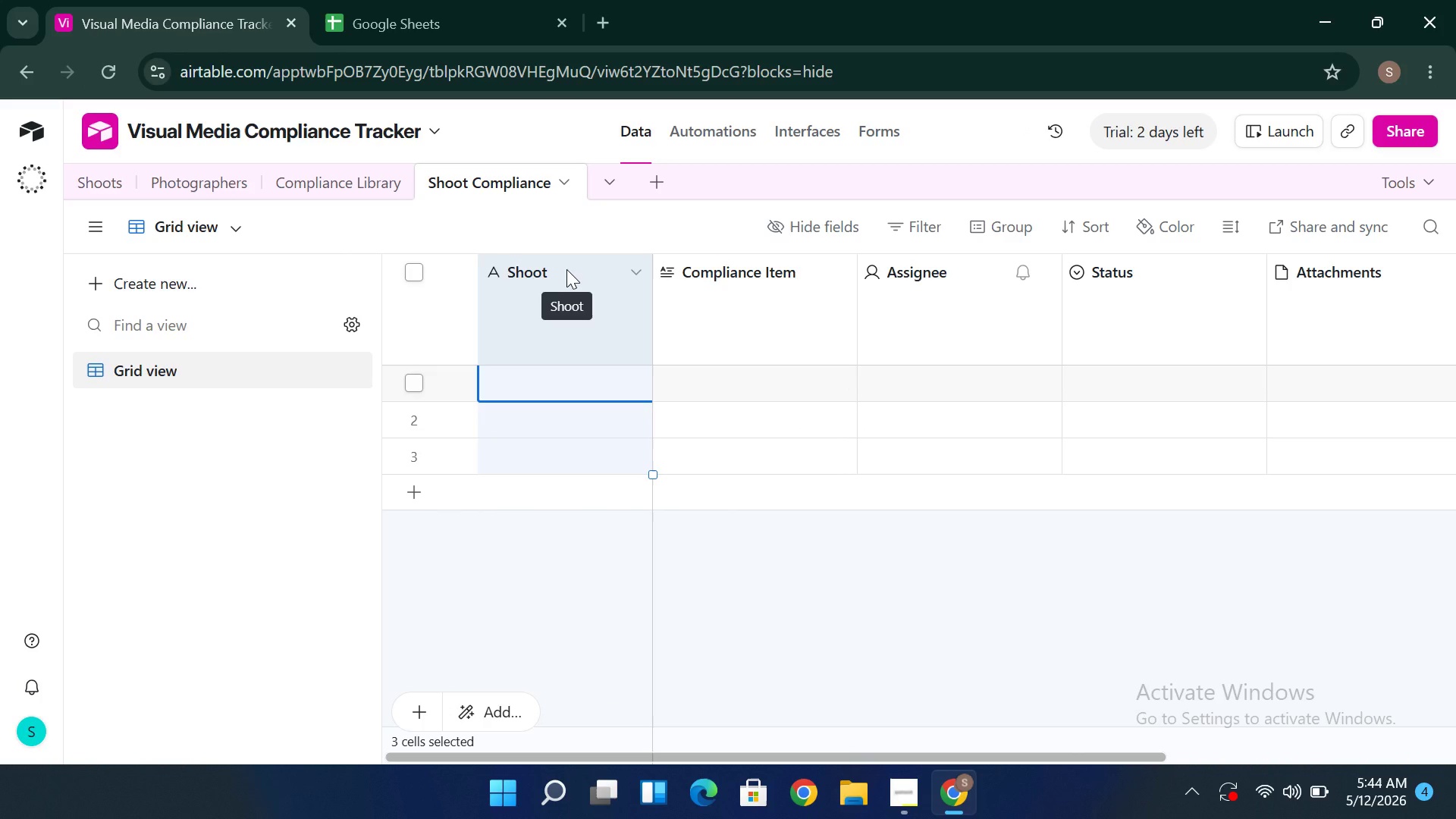 
double_click([566, 269])
 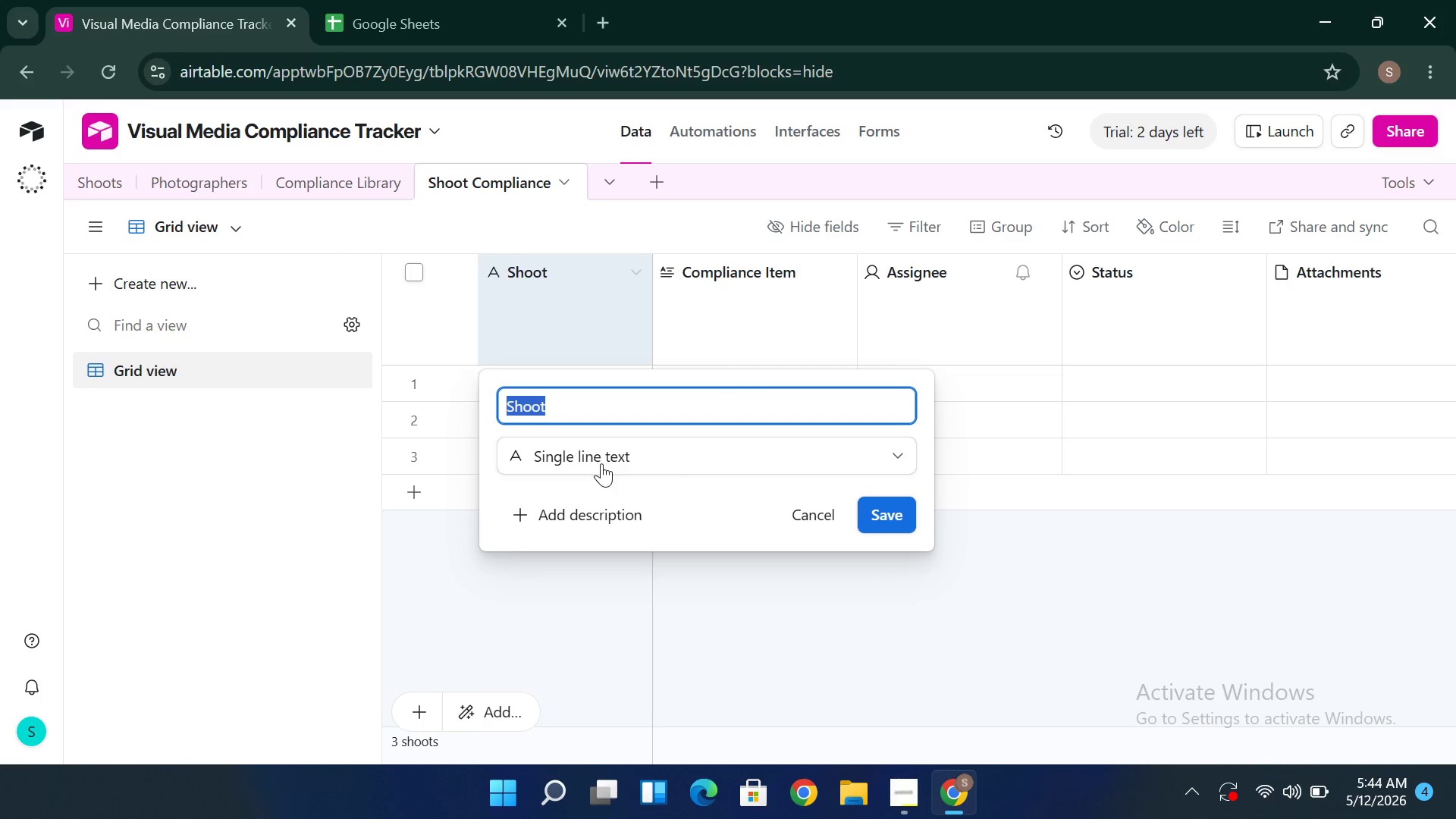 
left_click([601, 464])
 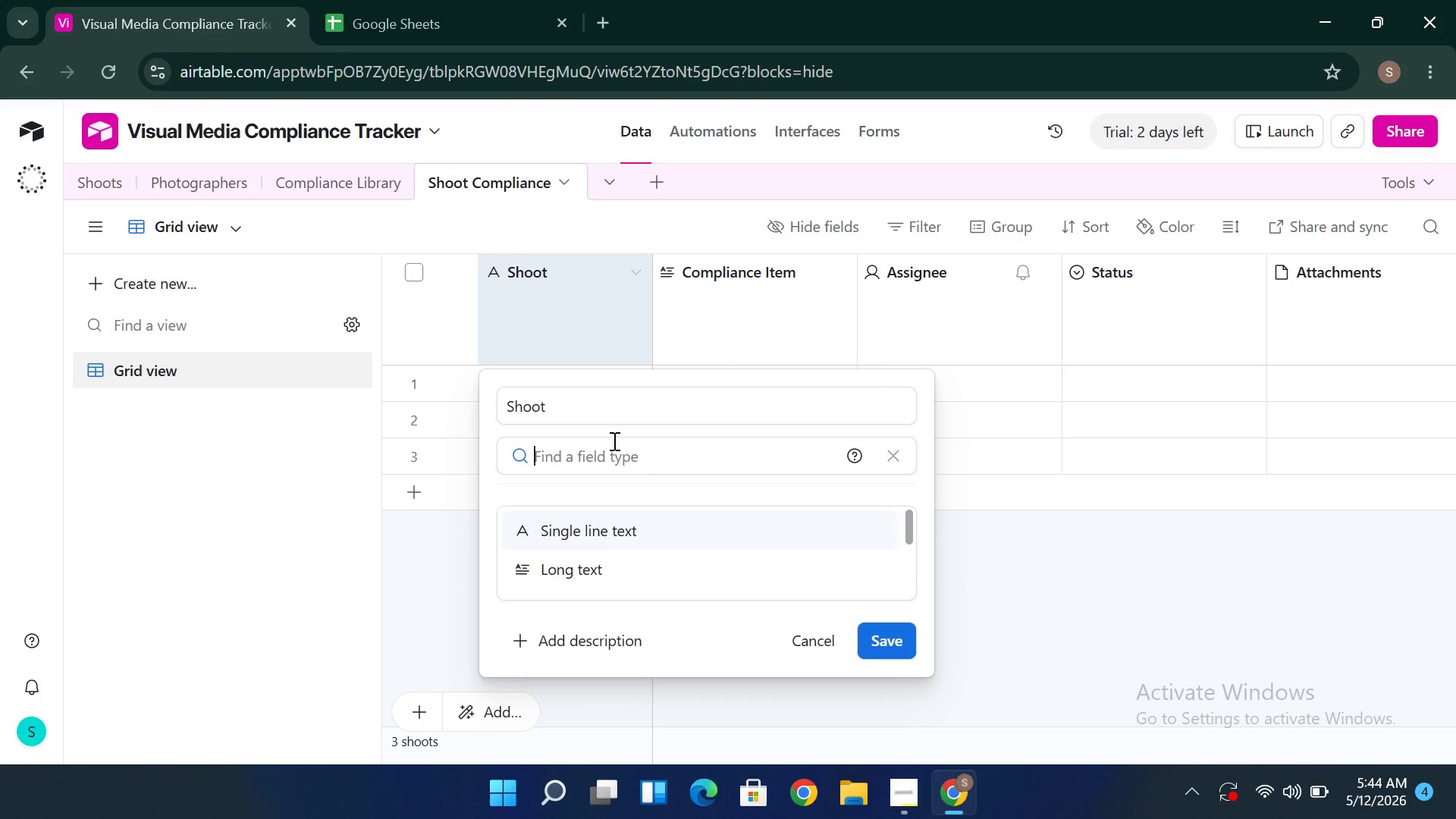 
left_click([602, 411])
 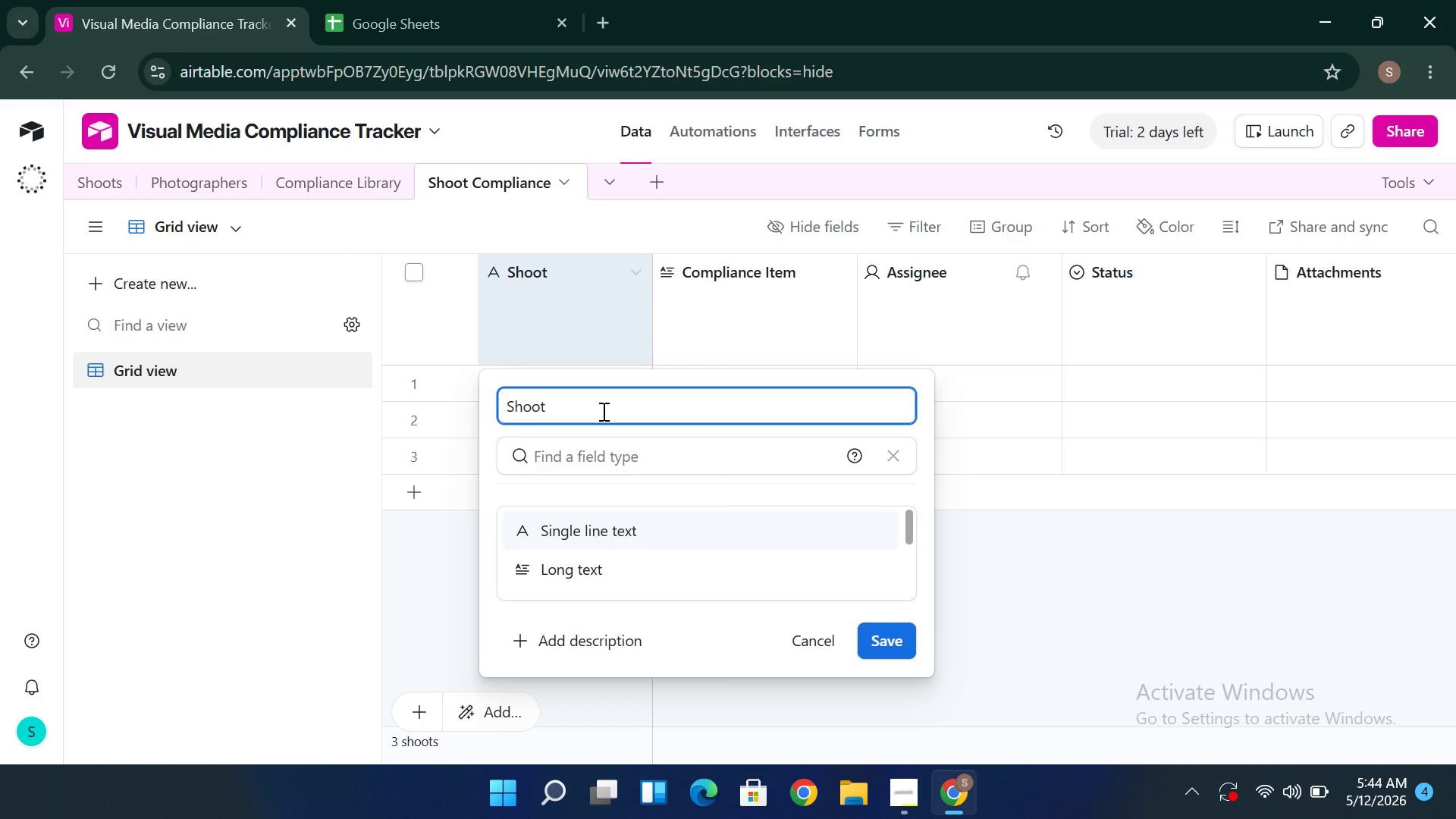 
hold_key(key=Backspace, duration=1.51)
 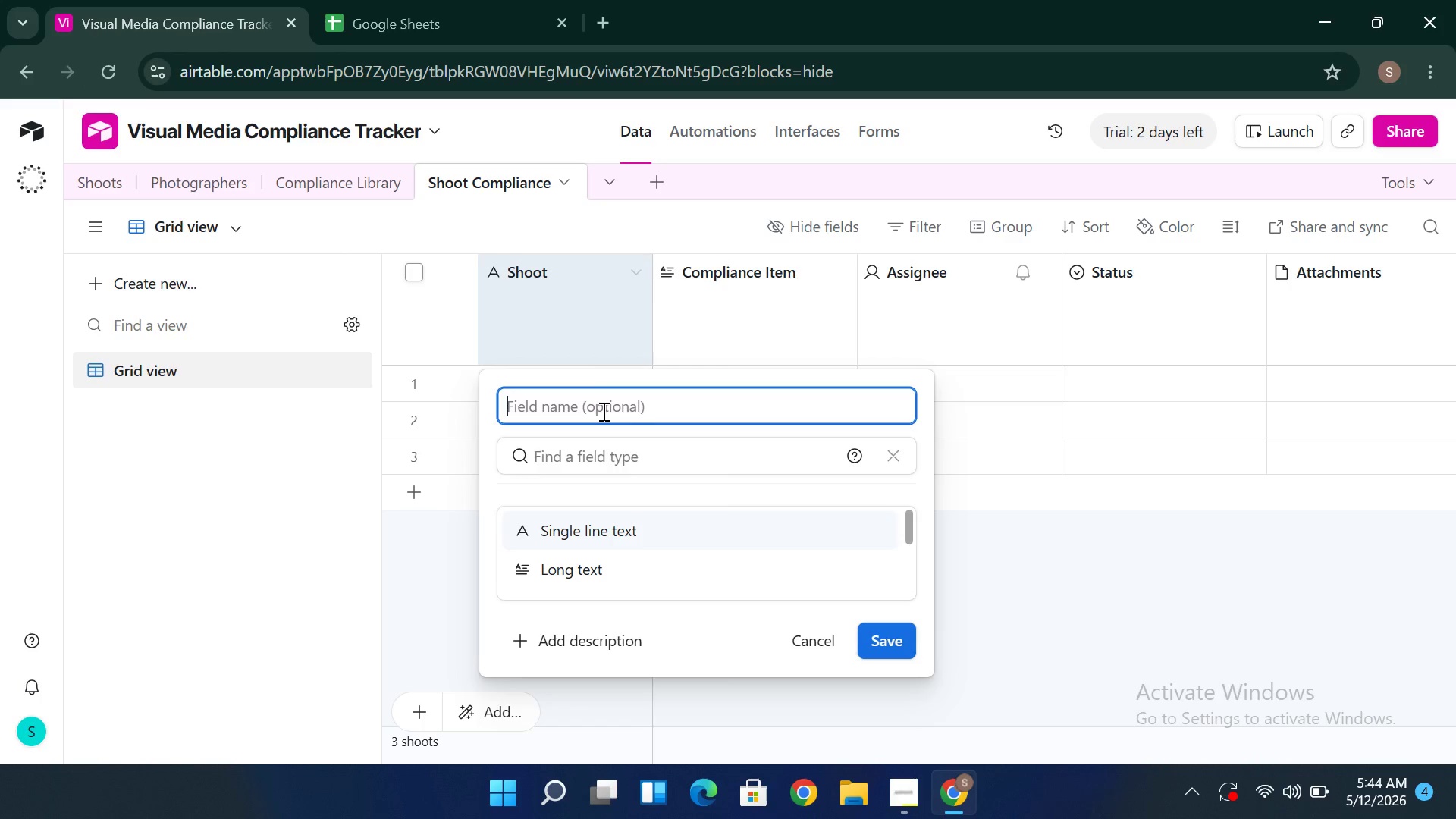 
hold_key(key=Backspace, duration=0.91)
 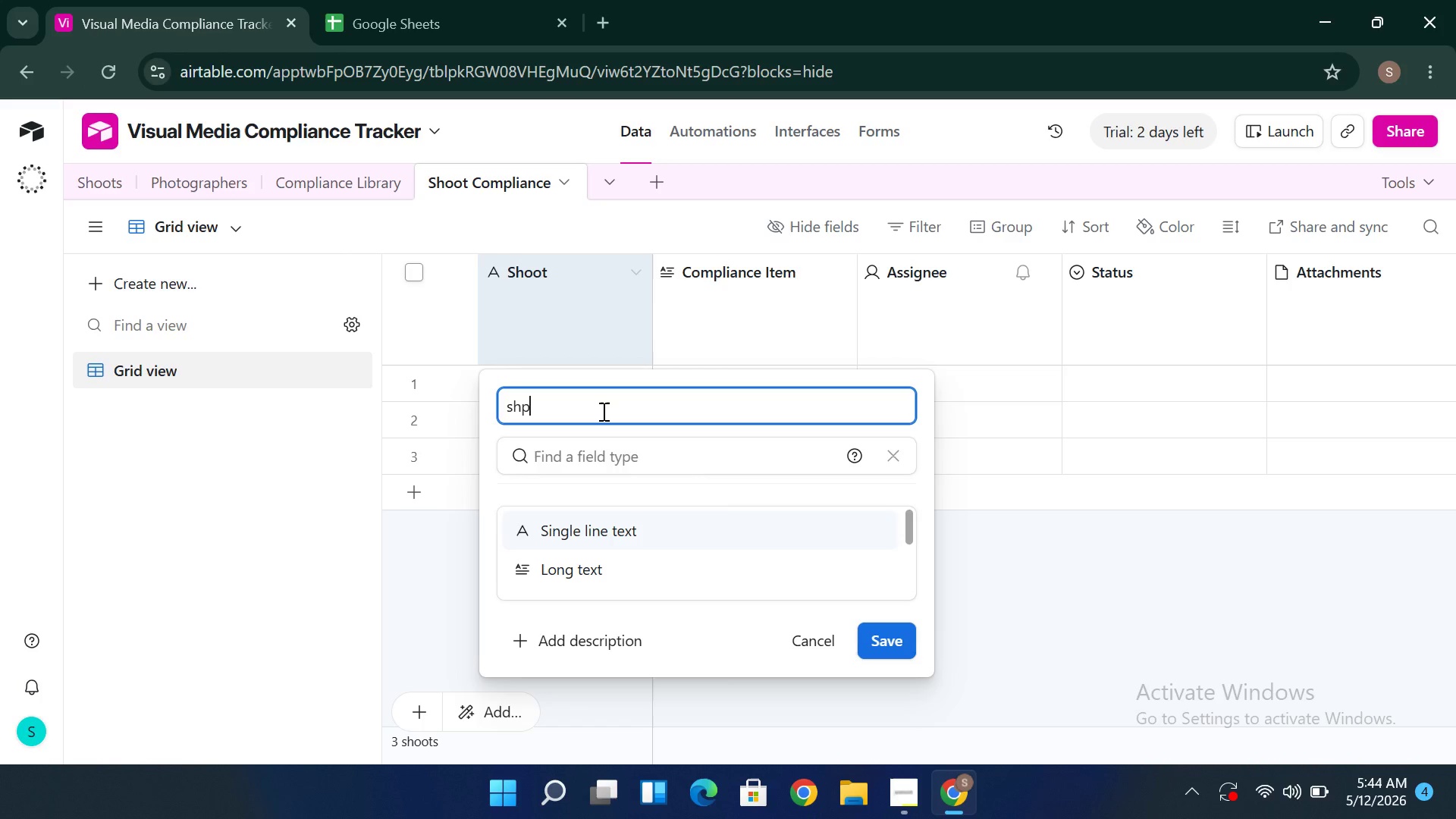 
type(shpoot)
 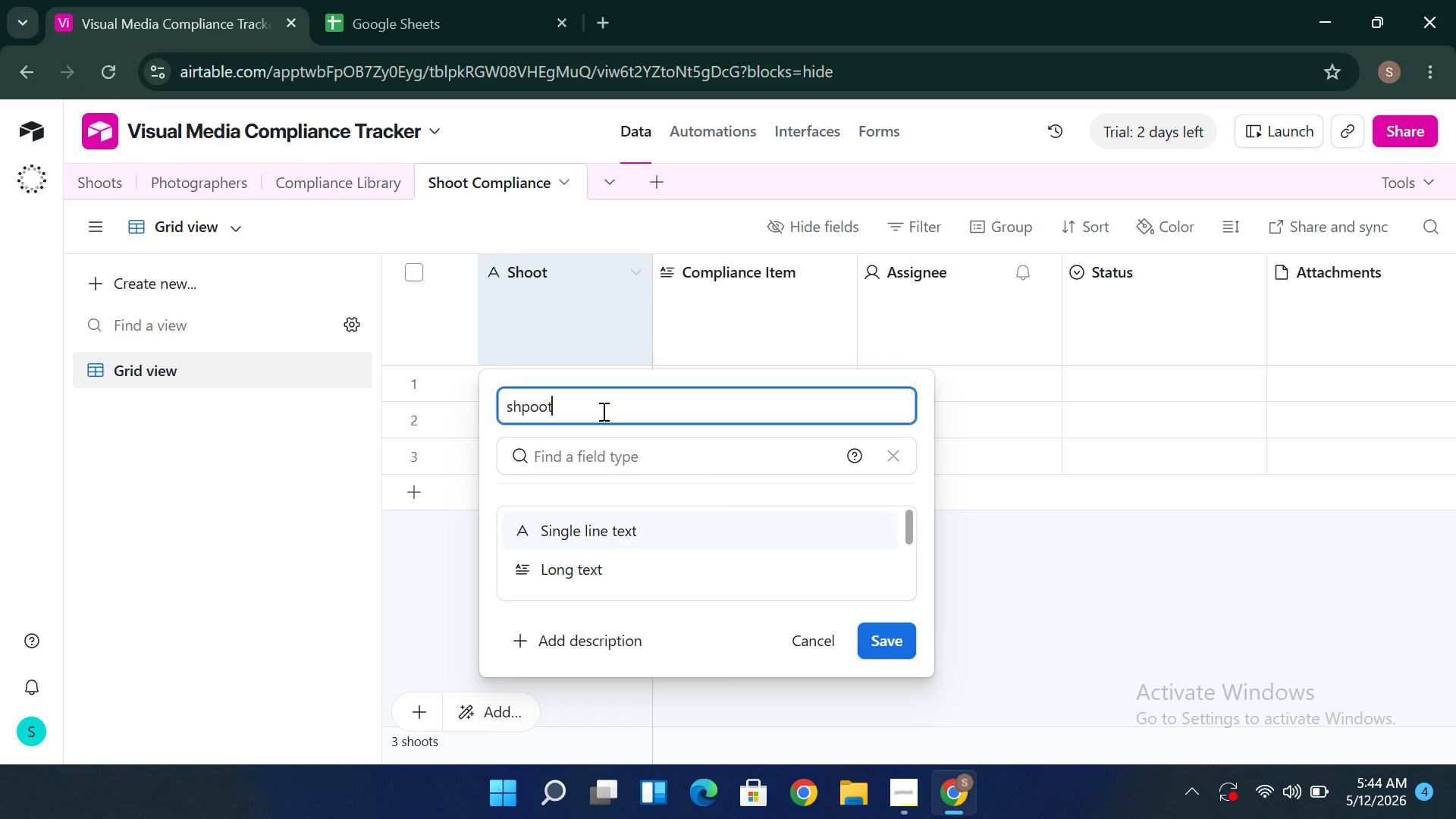 
hold_key(key=Backspace, duration=1.5)
 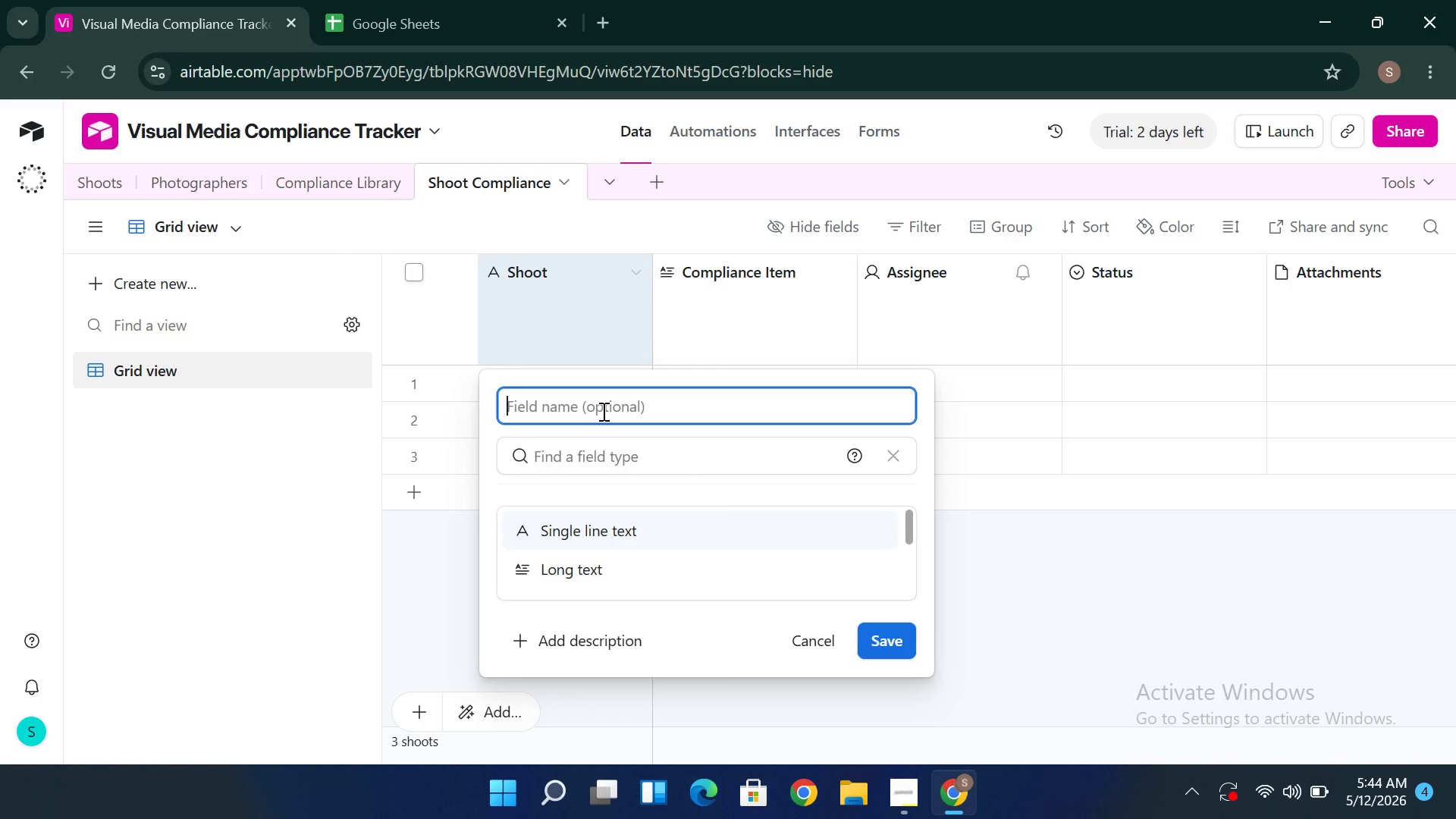 
hold_key(key=Backspace, duration=1.61)
 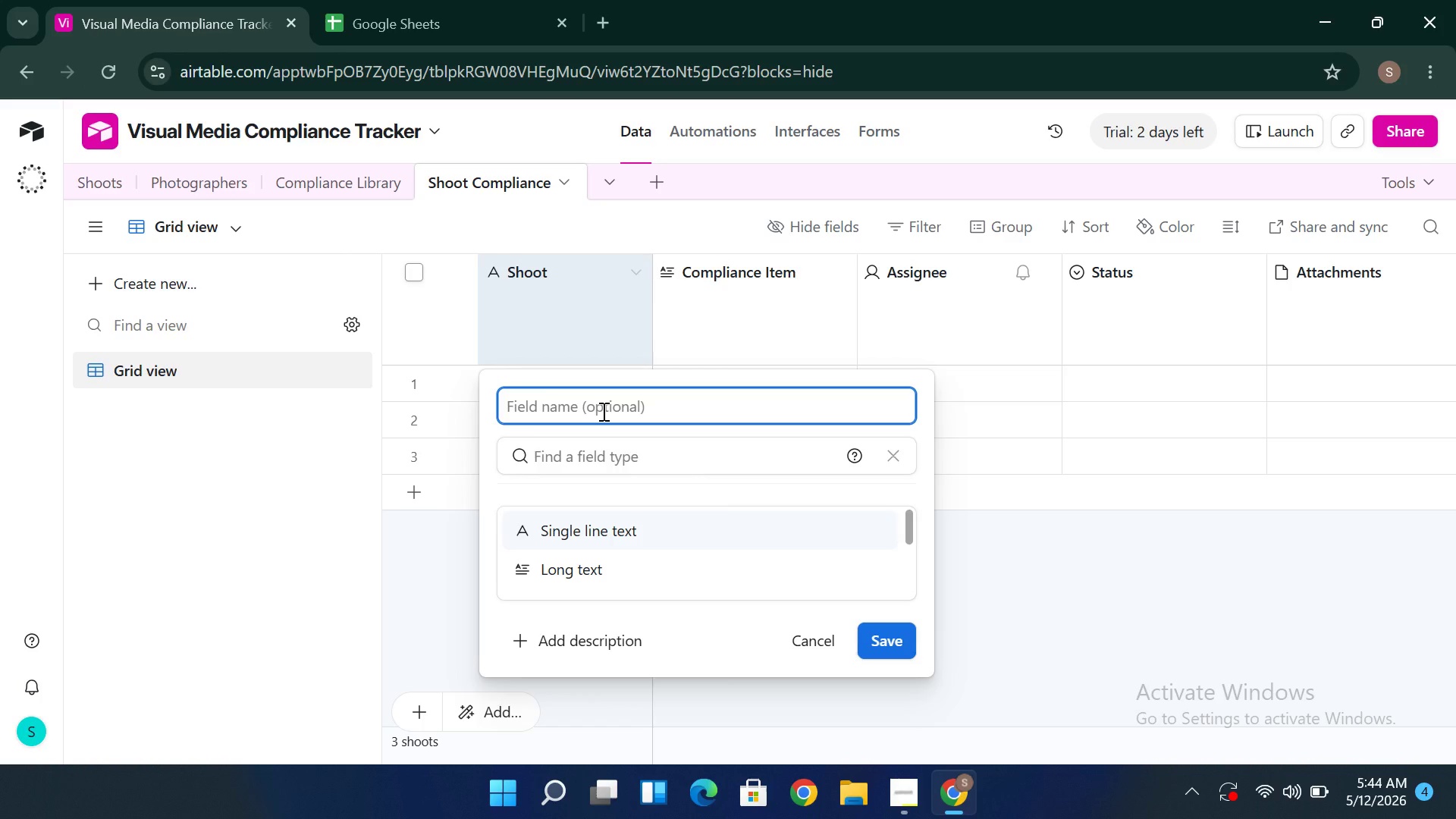 
hold_key(key=ShiftLeft, duration=1.5)
 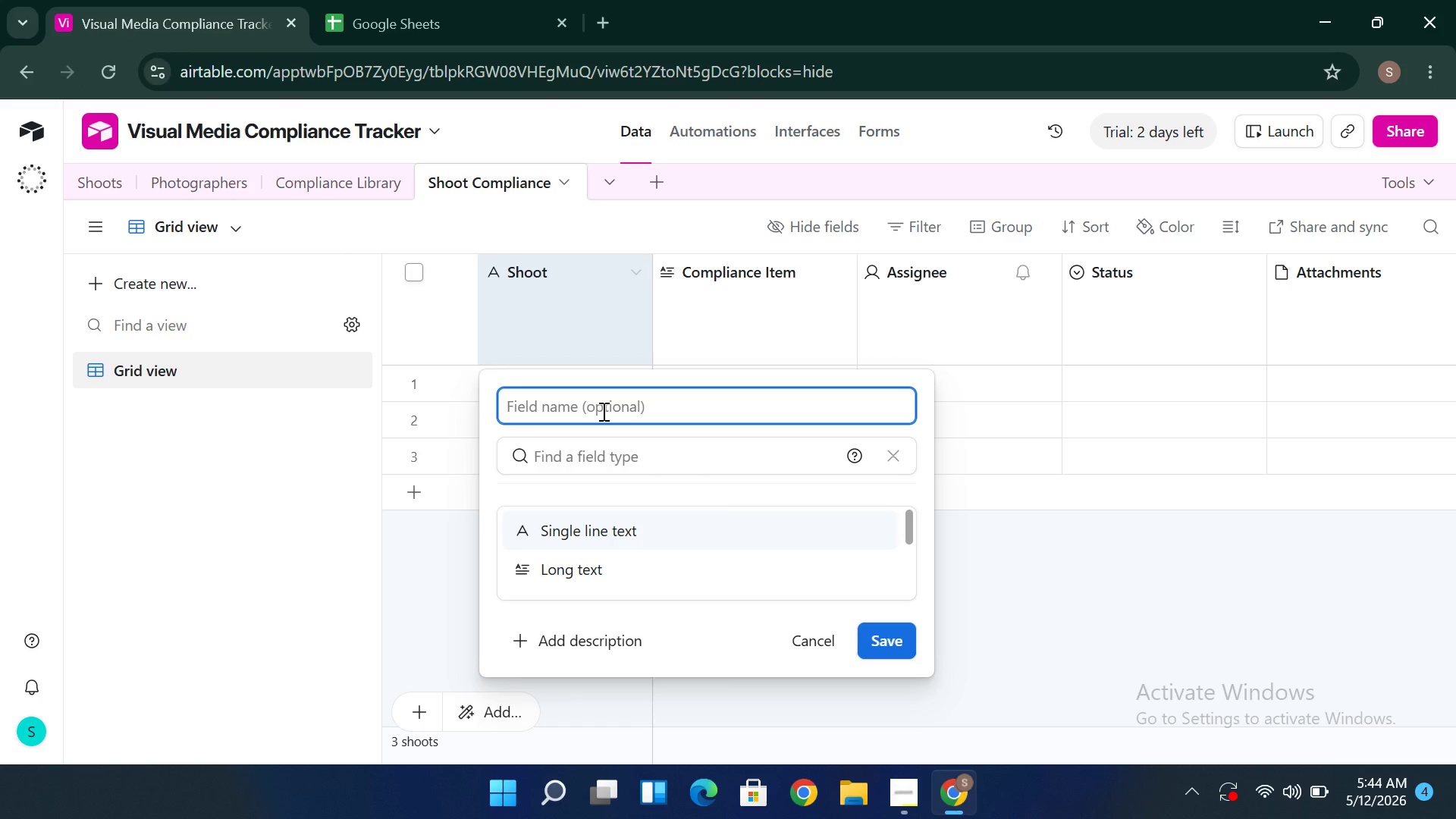 
type(Shoot)
 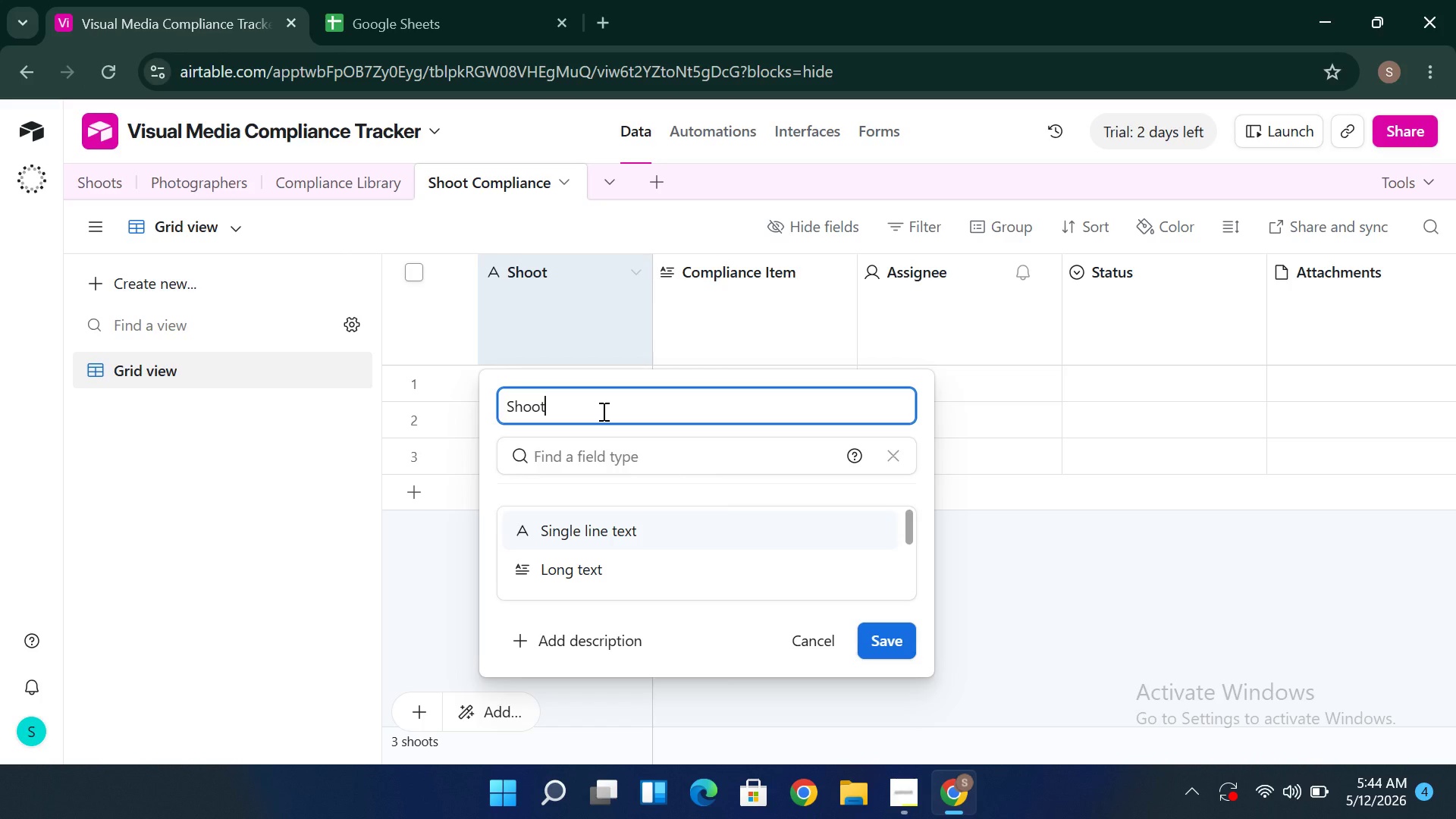 
key(Enter)
 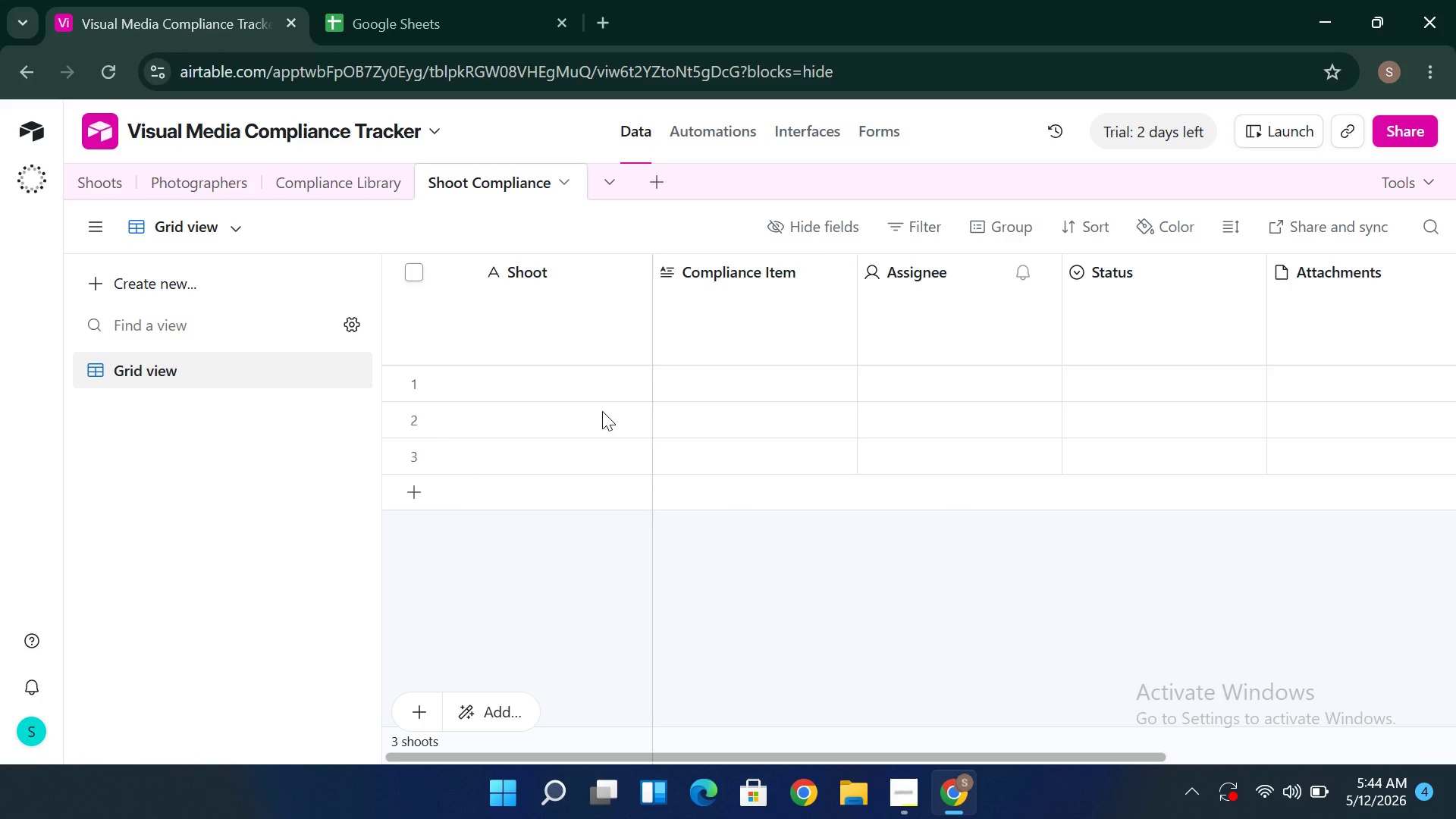 
wait(8.16)
 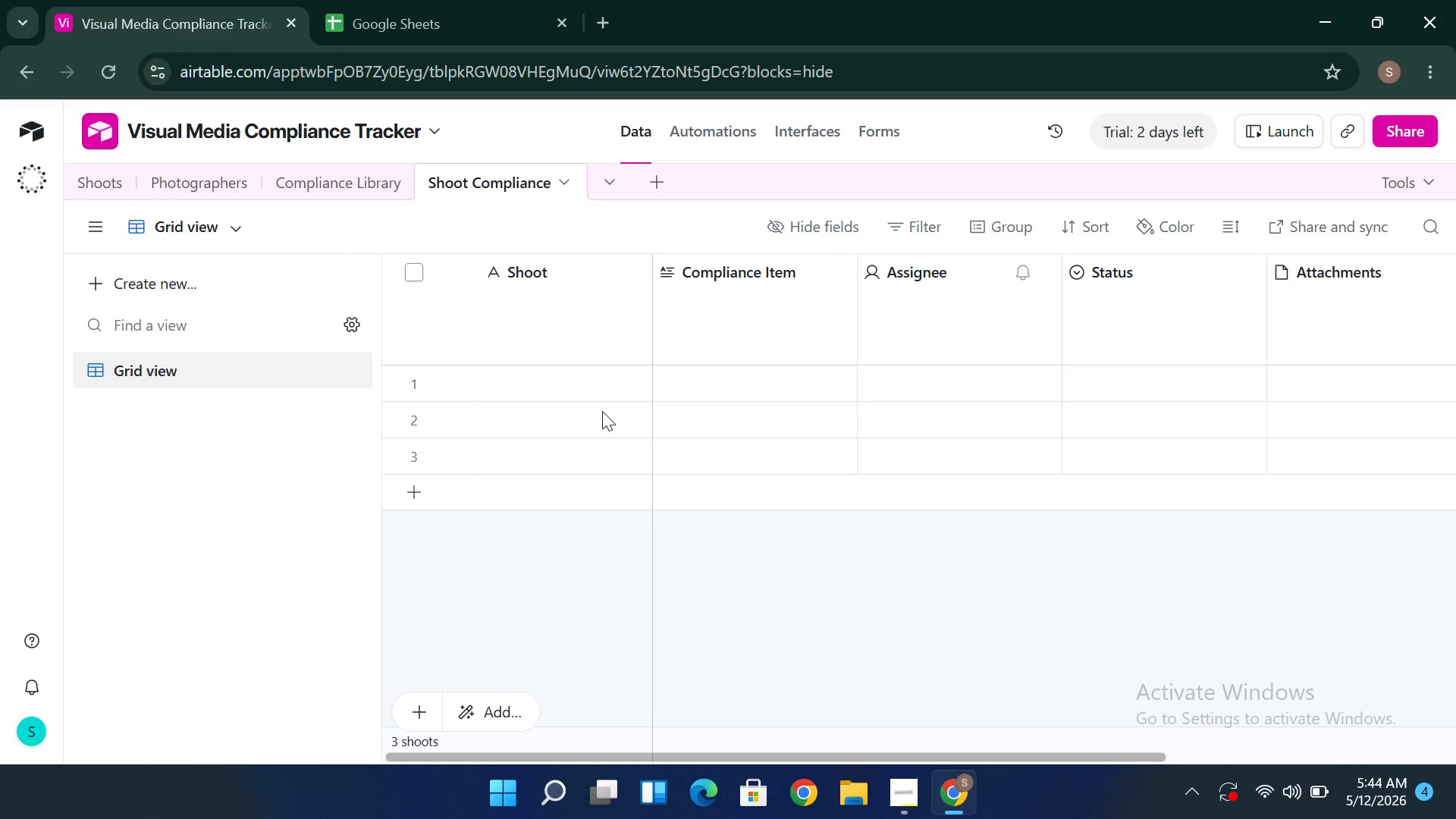 
double_click([958, 313])
 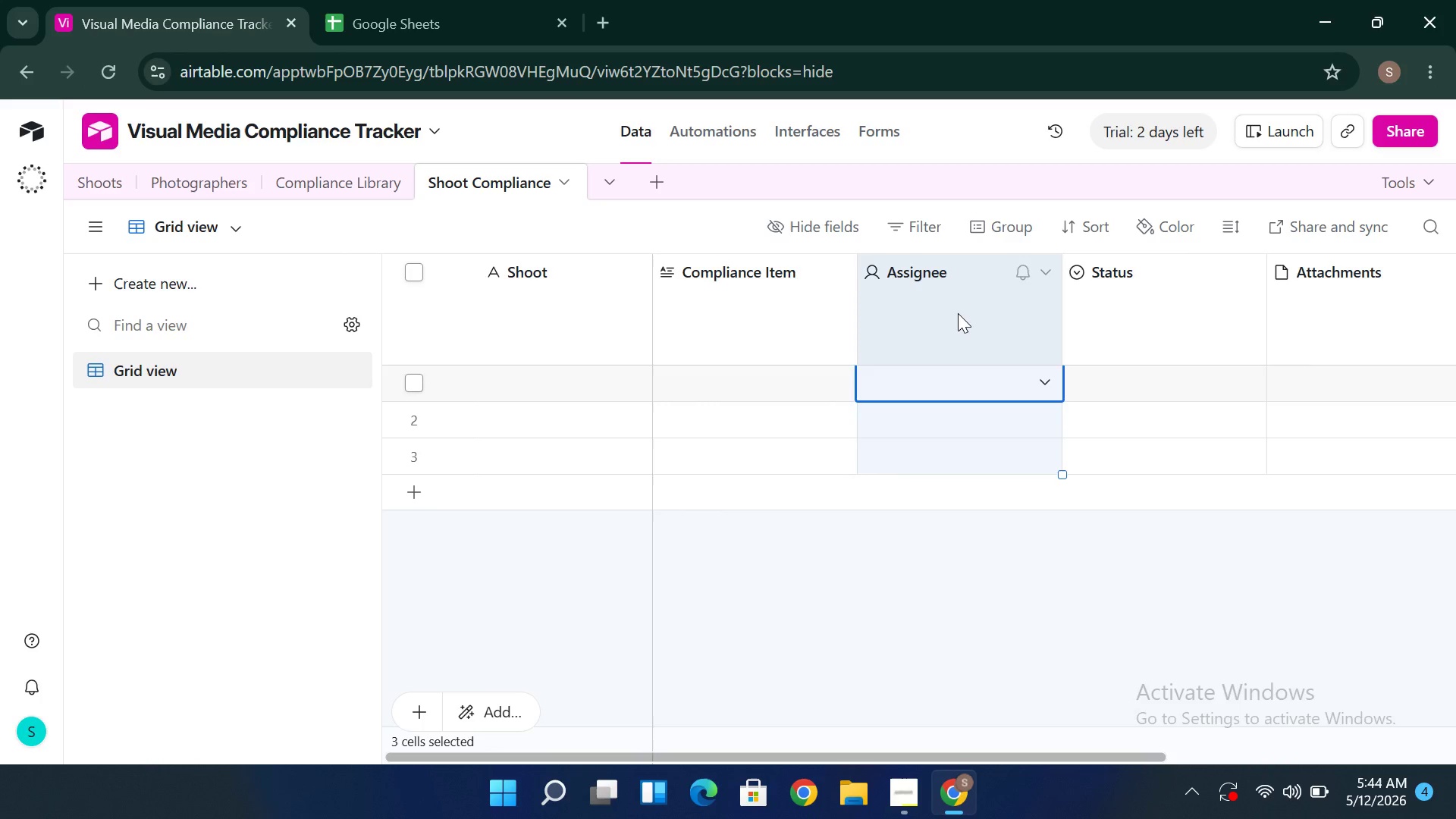 
triple_click([958, 313])
 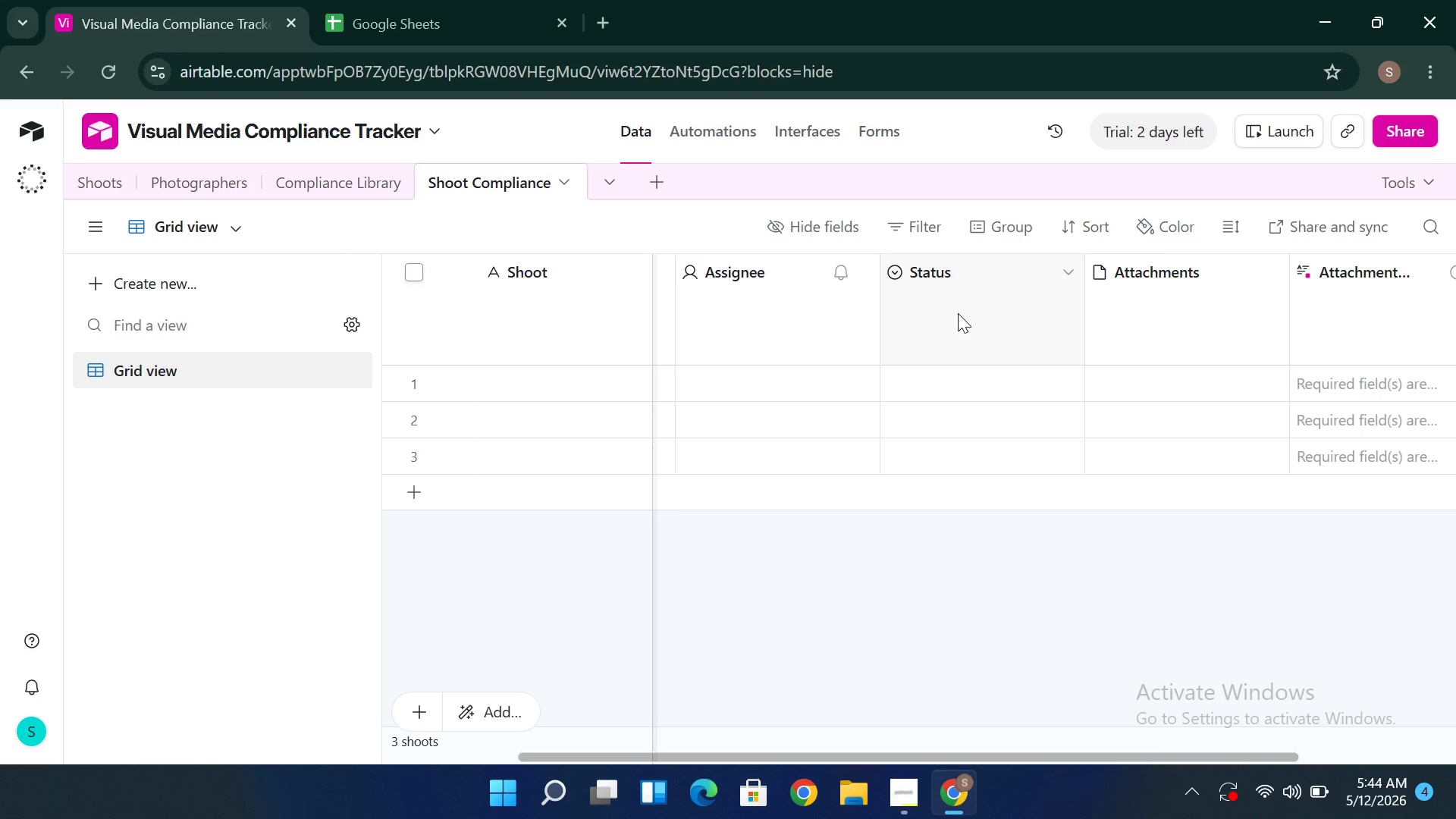 
mouse_move([817, 280])
 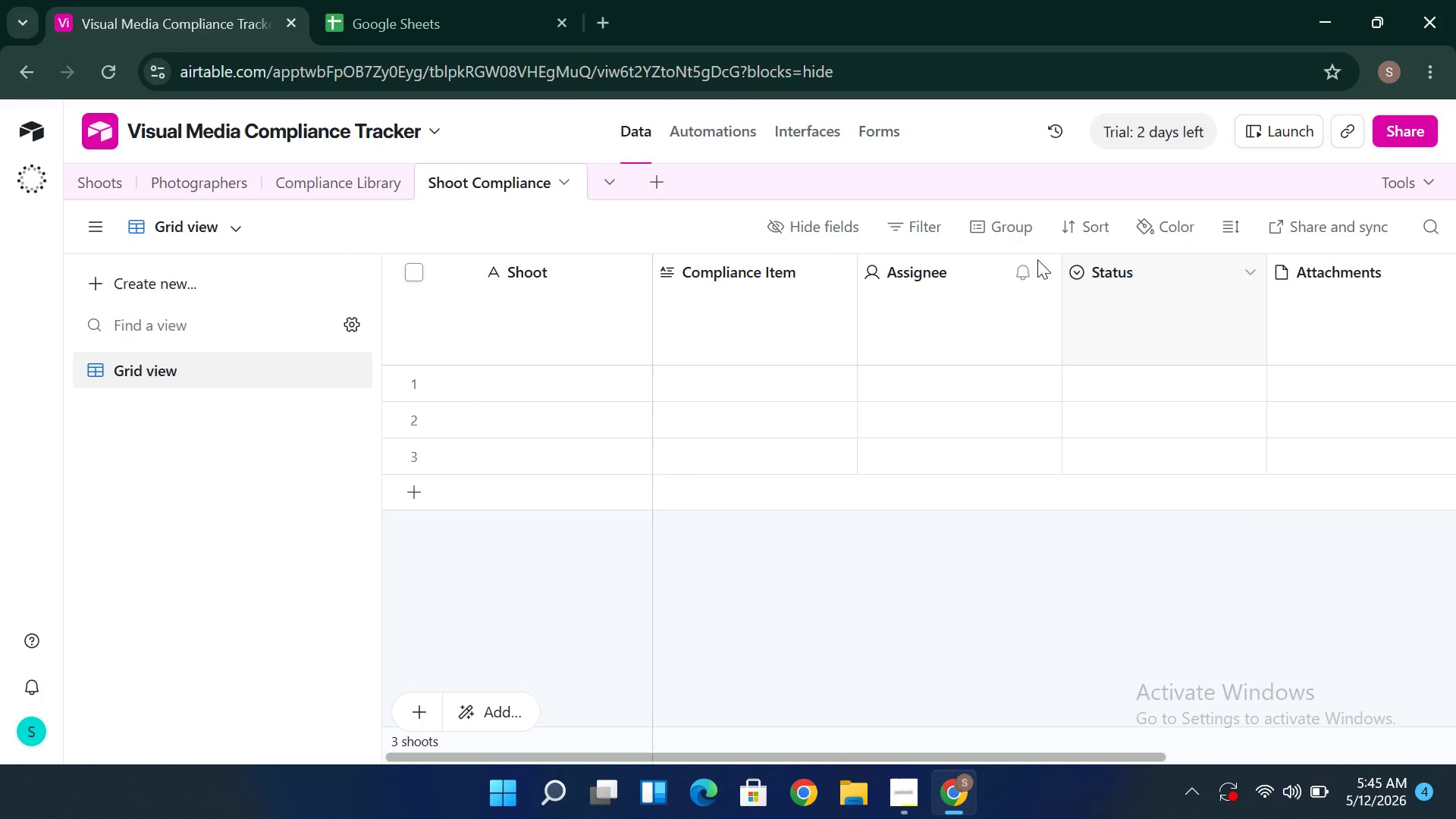 
left_click([991, 281])
 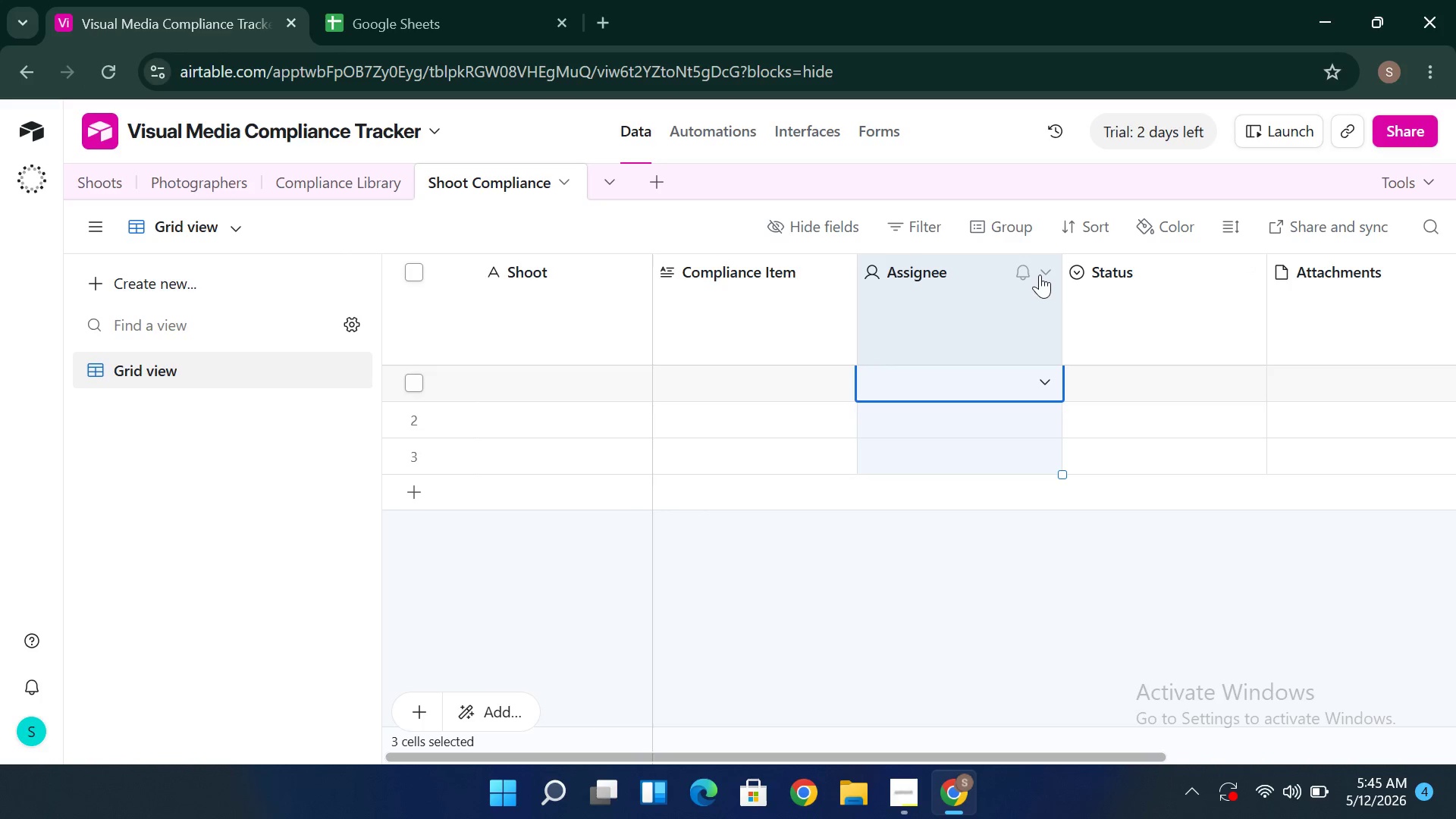 
left_click([1044, 274])
 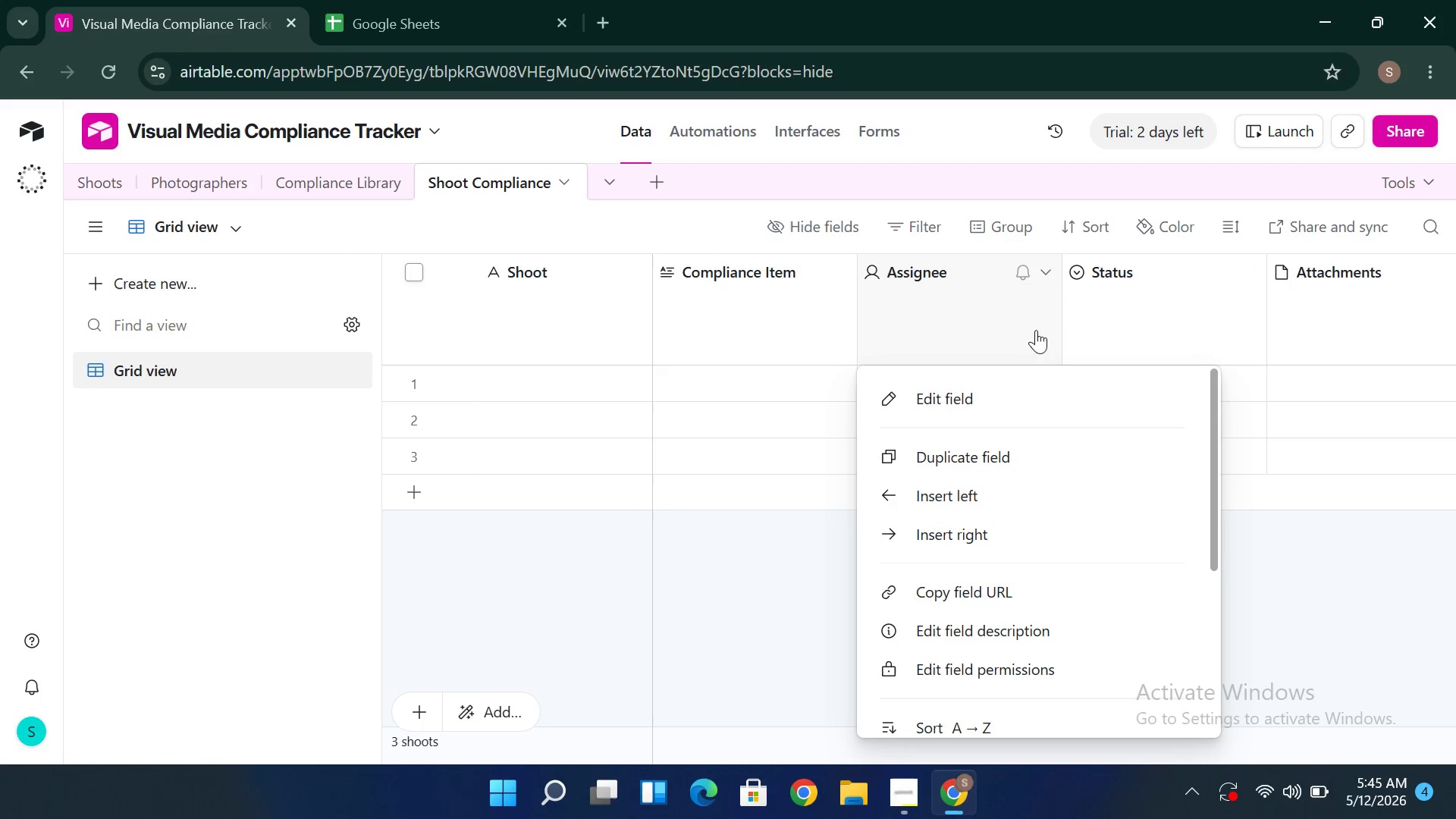 
left_click([1017, 394])
 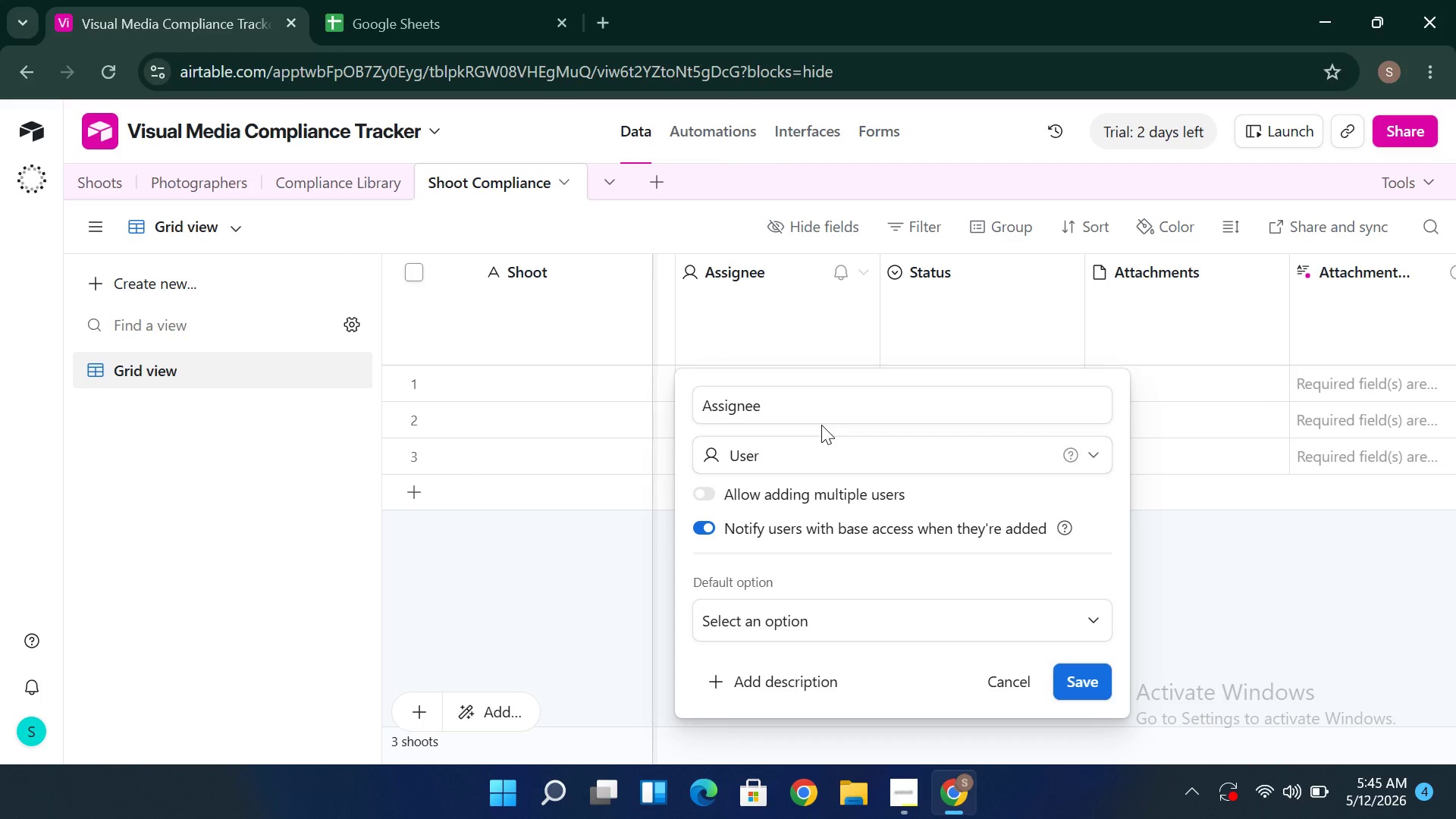 
wait(9.19)
 